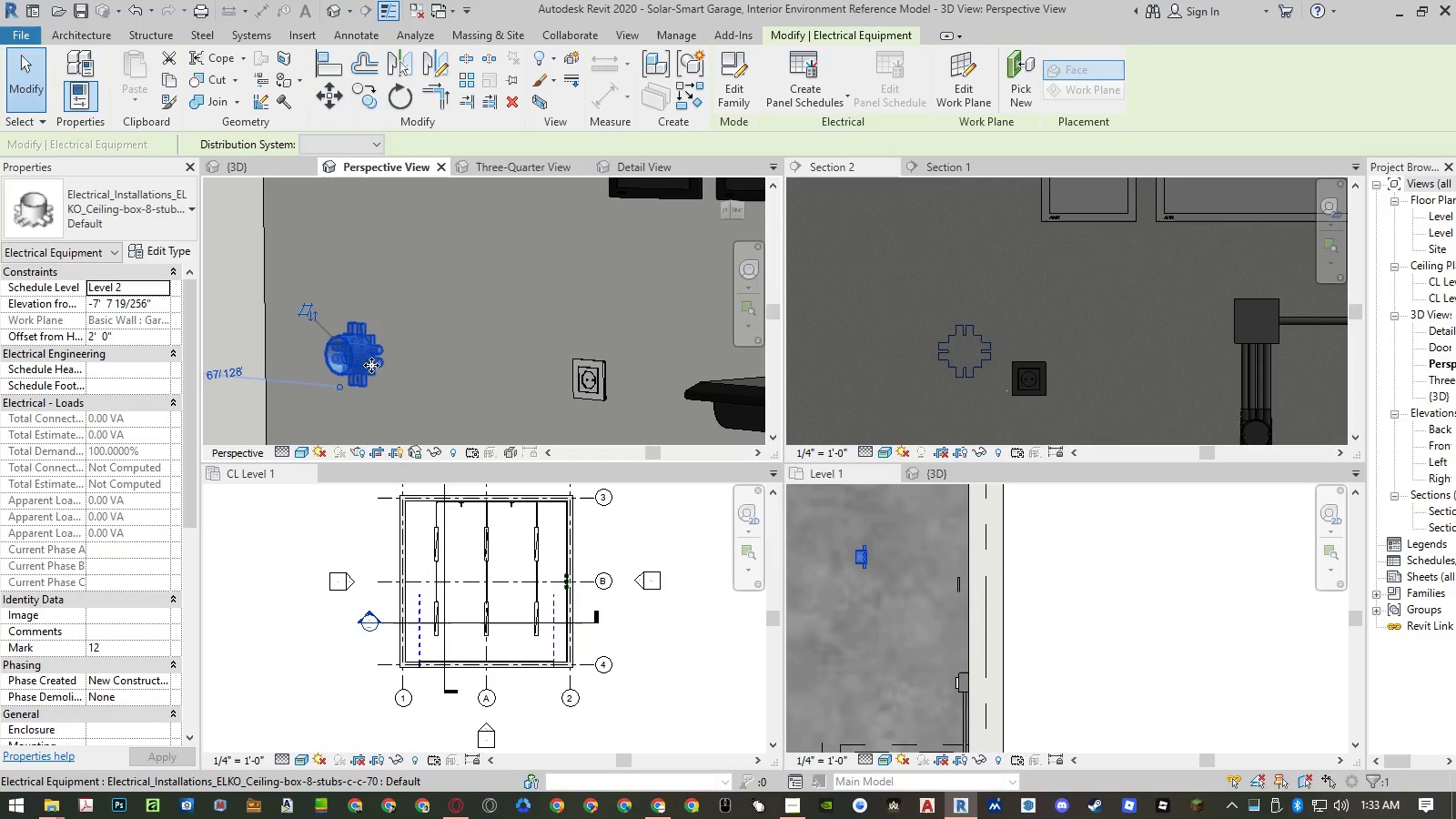 
left_click([122, 338])
 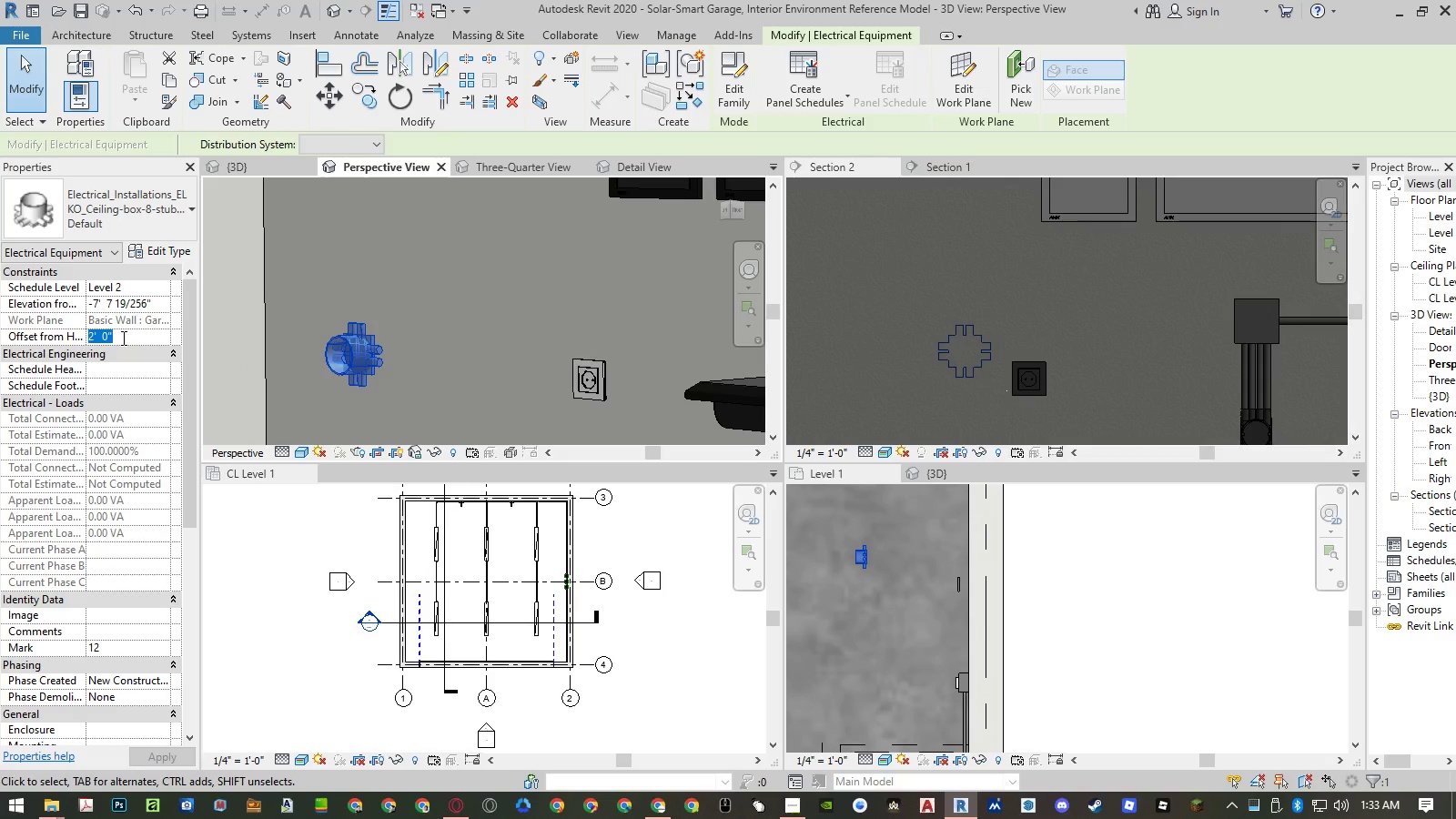 
key(Numpad0)
 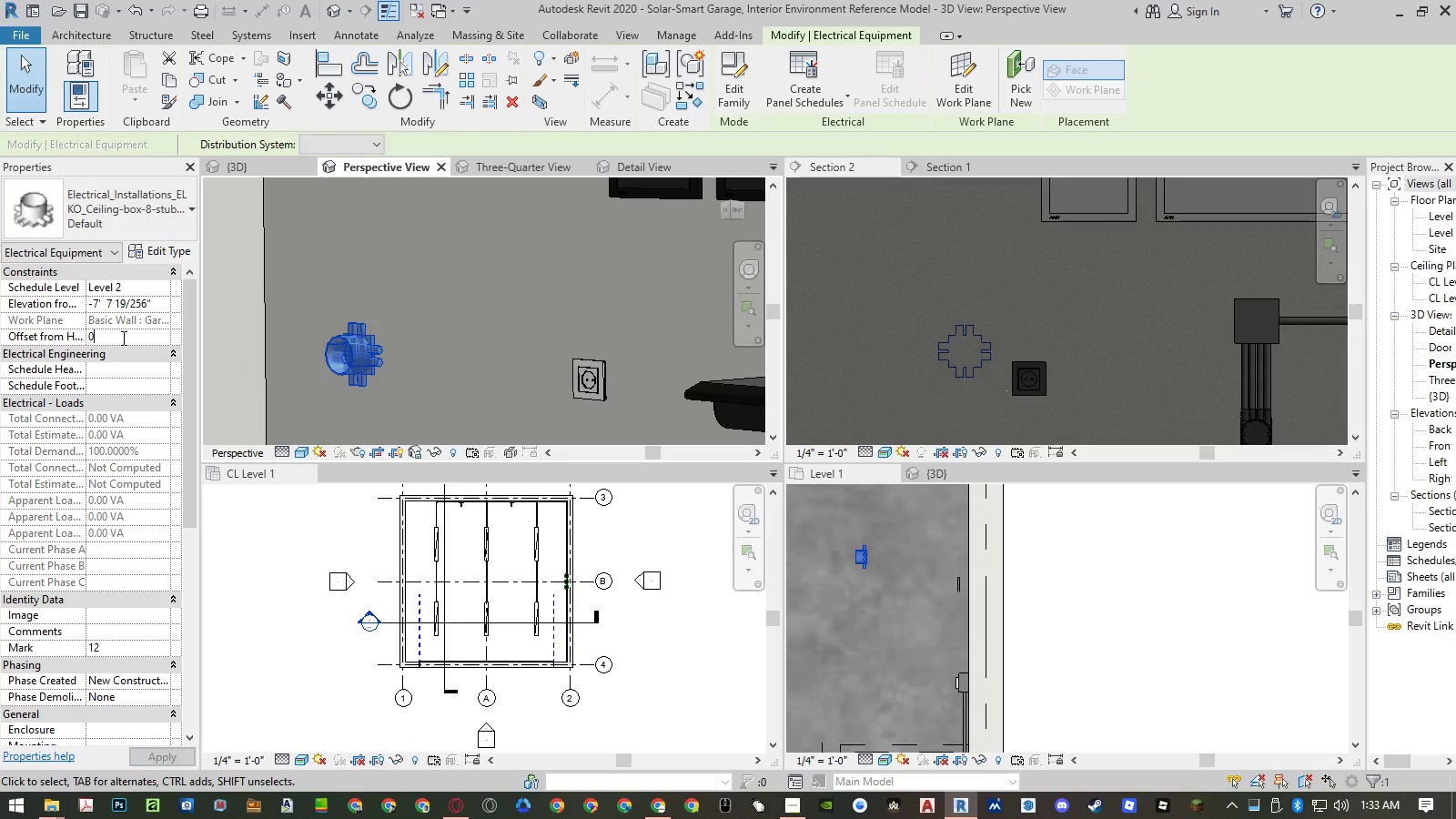 
key(NumpadEnter)
 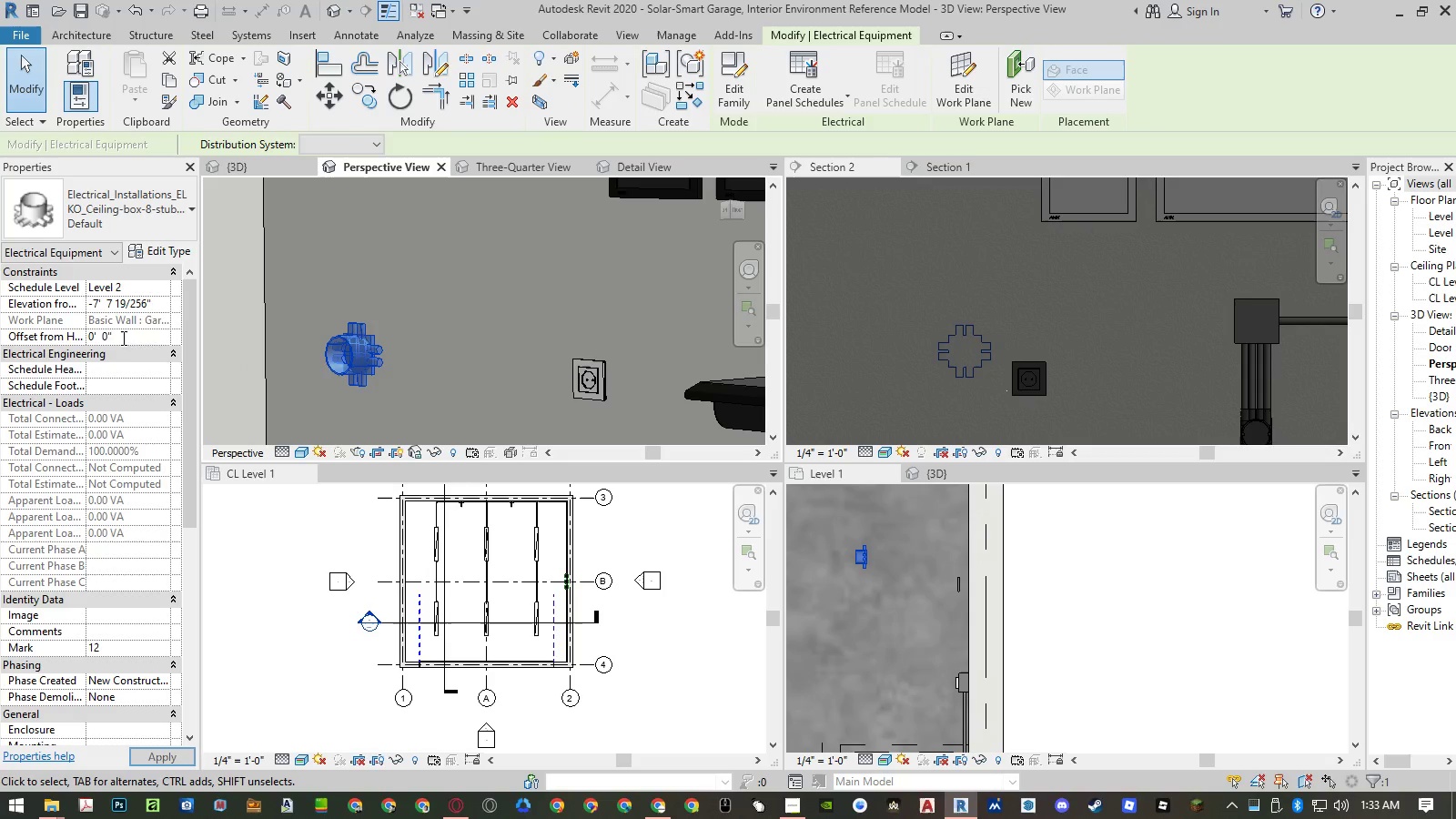 
key(NumpadEnter)
 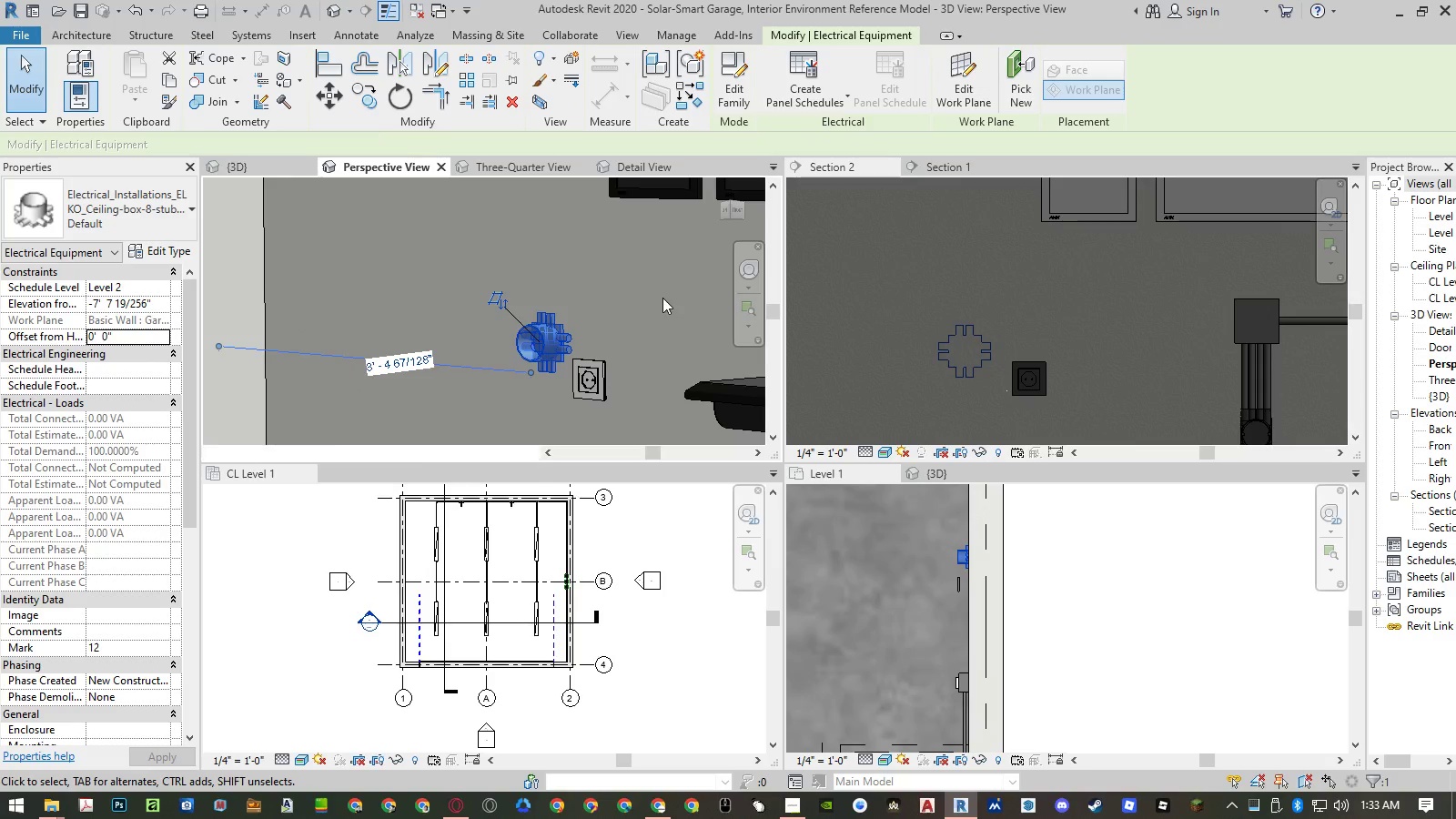 
key(Escape)
 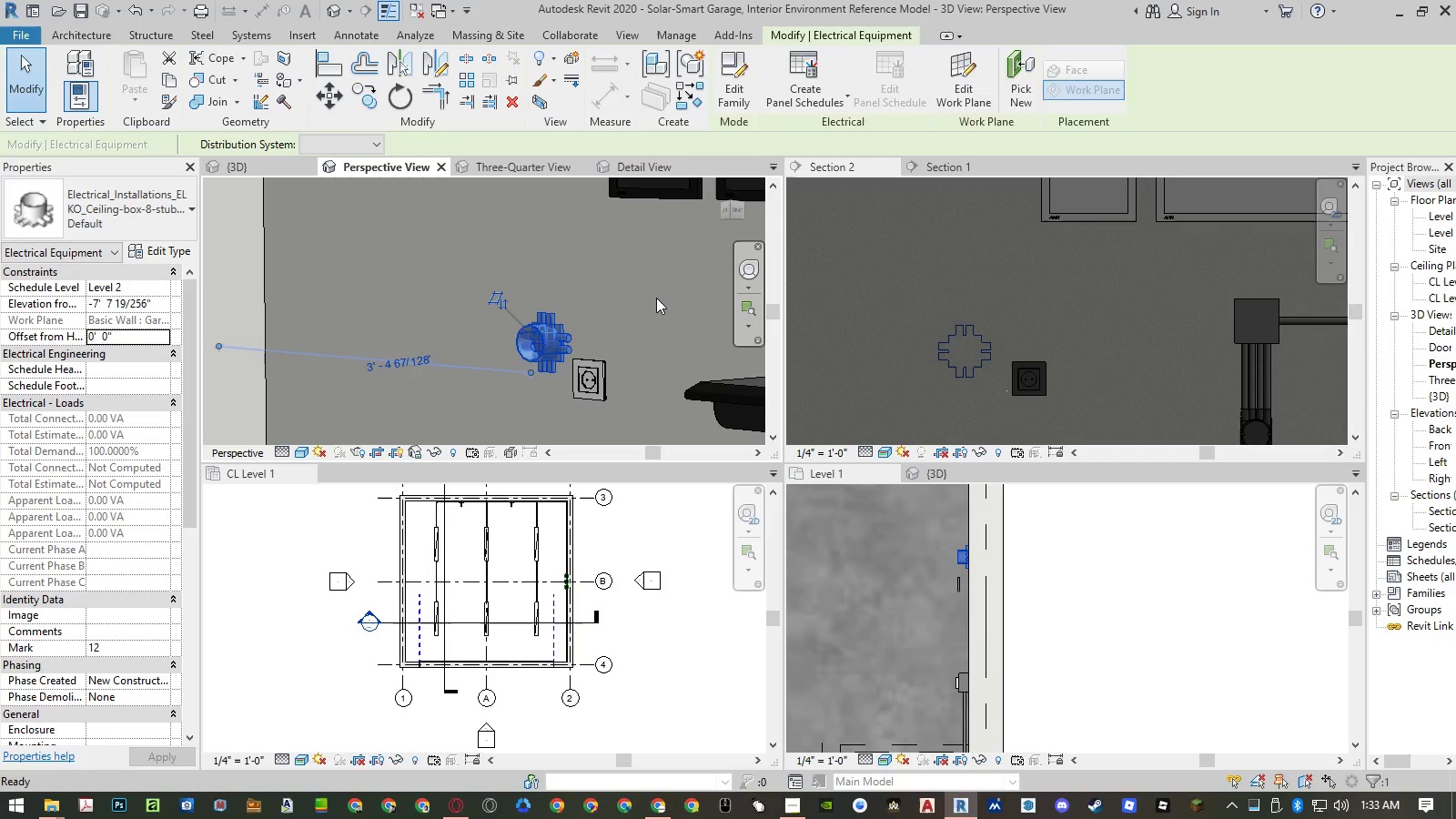 
key(Escape)
 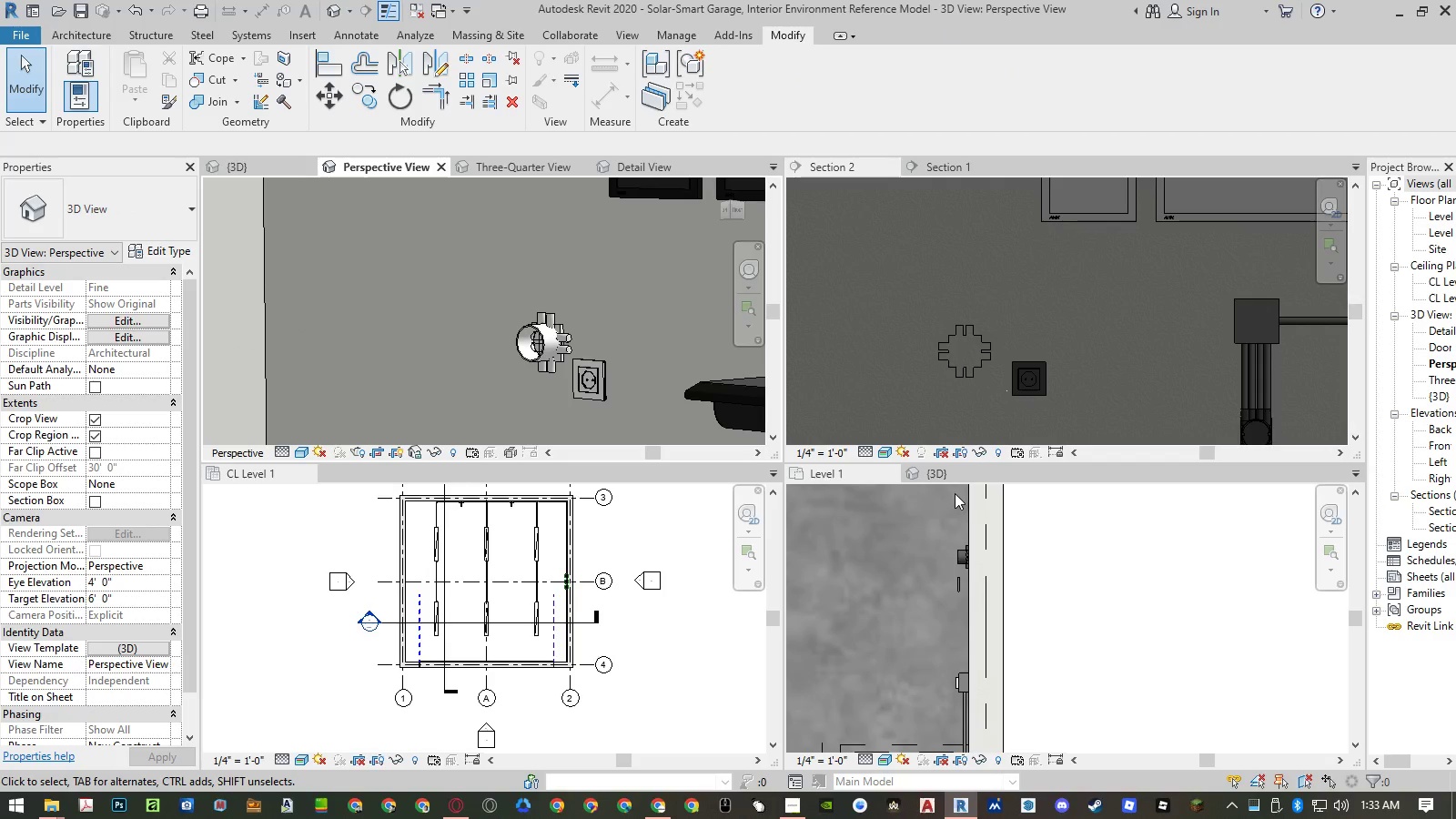 
scroll: coordinate [491, 349], scroll_direction: up, amount: 12.0
 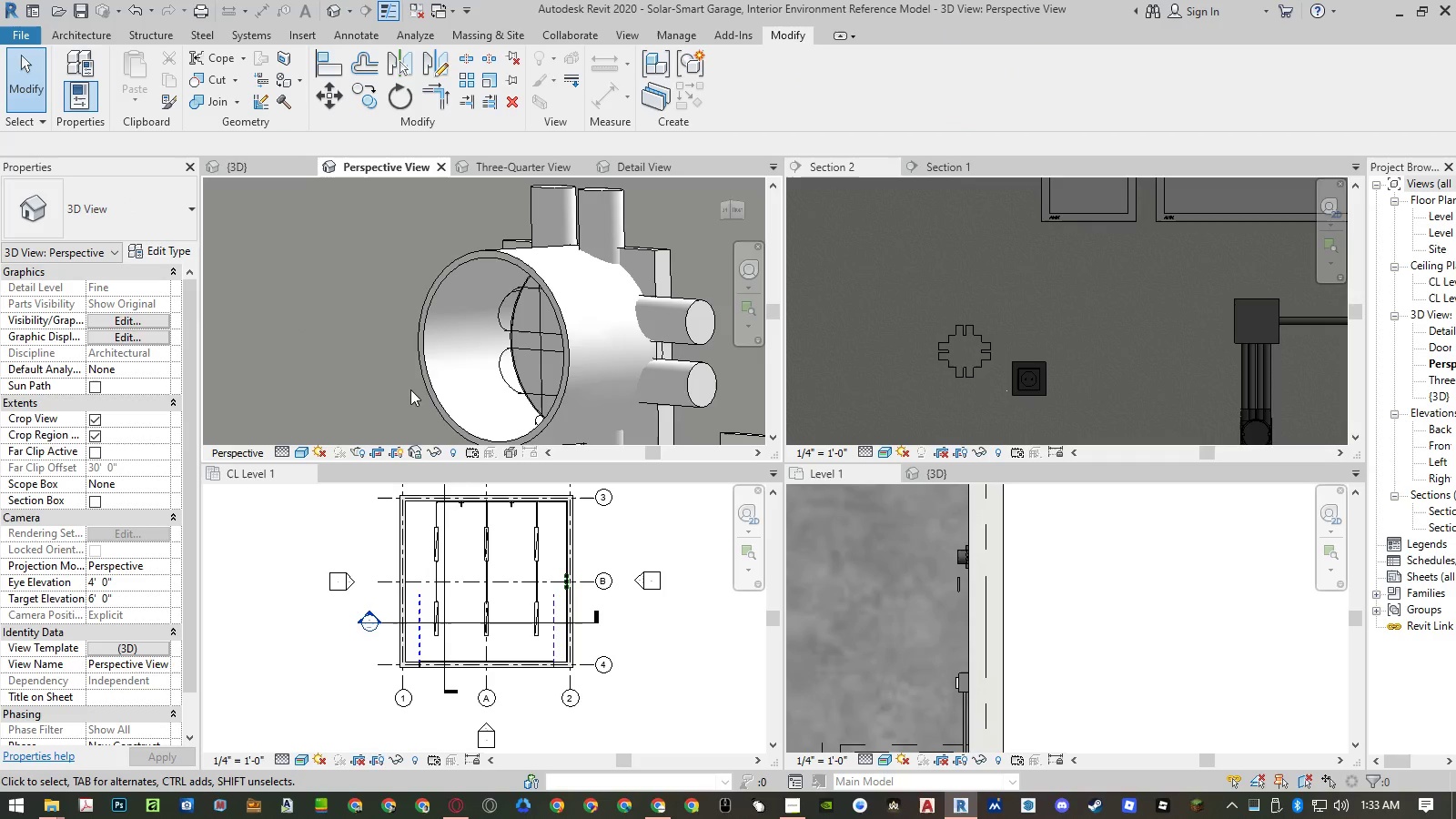 
scroll: coordinate [430, 274], scroll_direction: down, amount: 9.0
 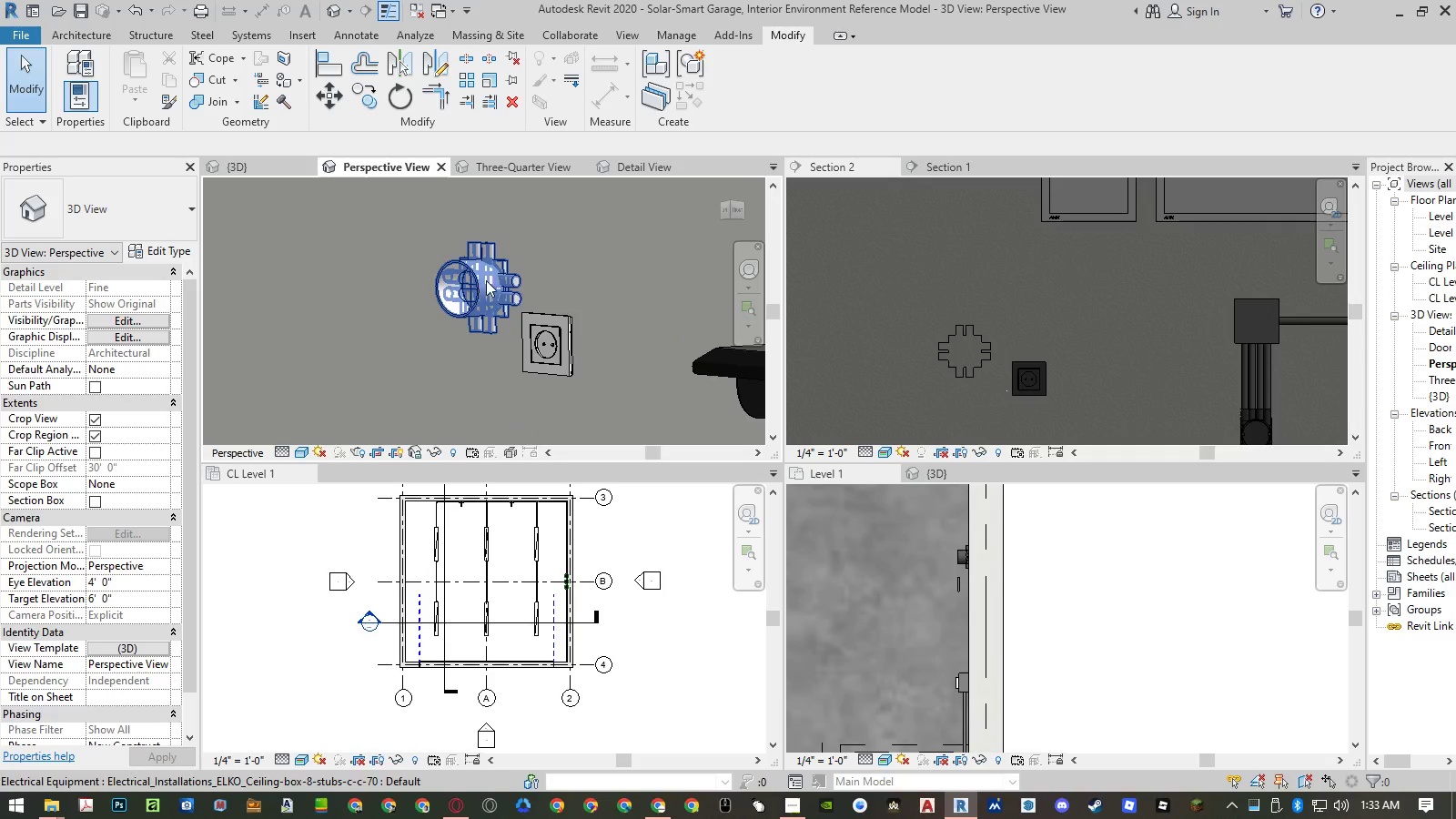 
left_click([491, 279])
 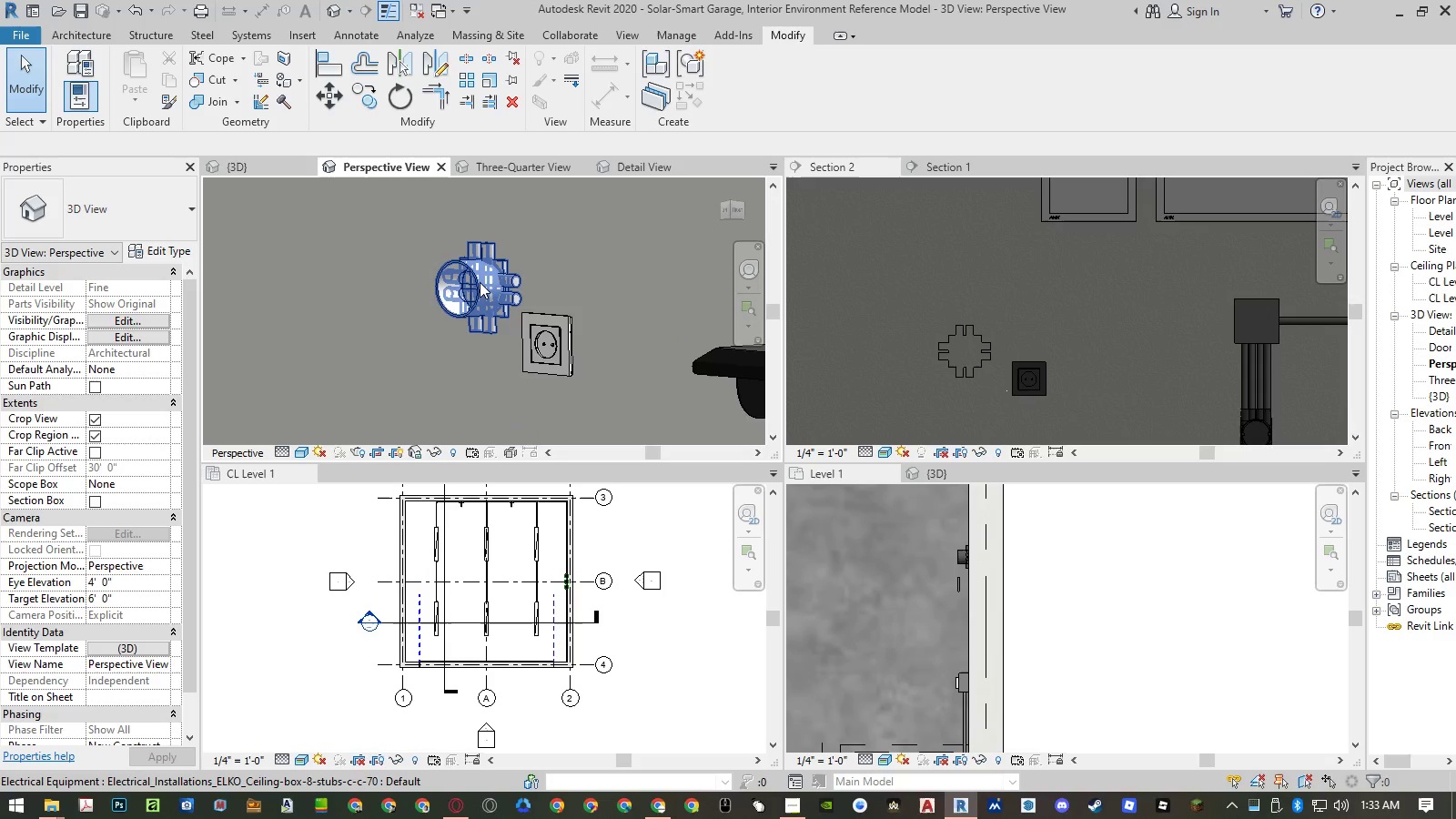 
left_click([480, 282])
 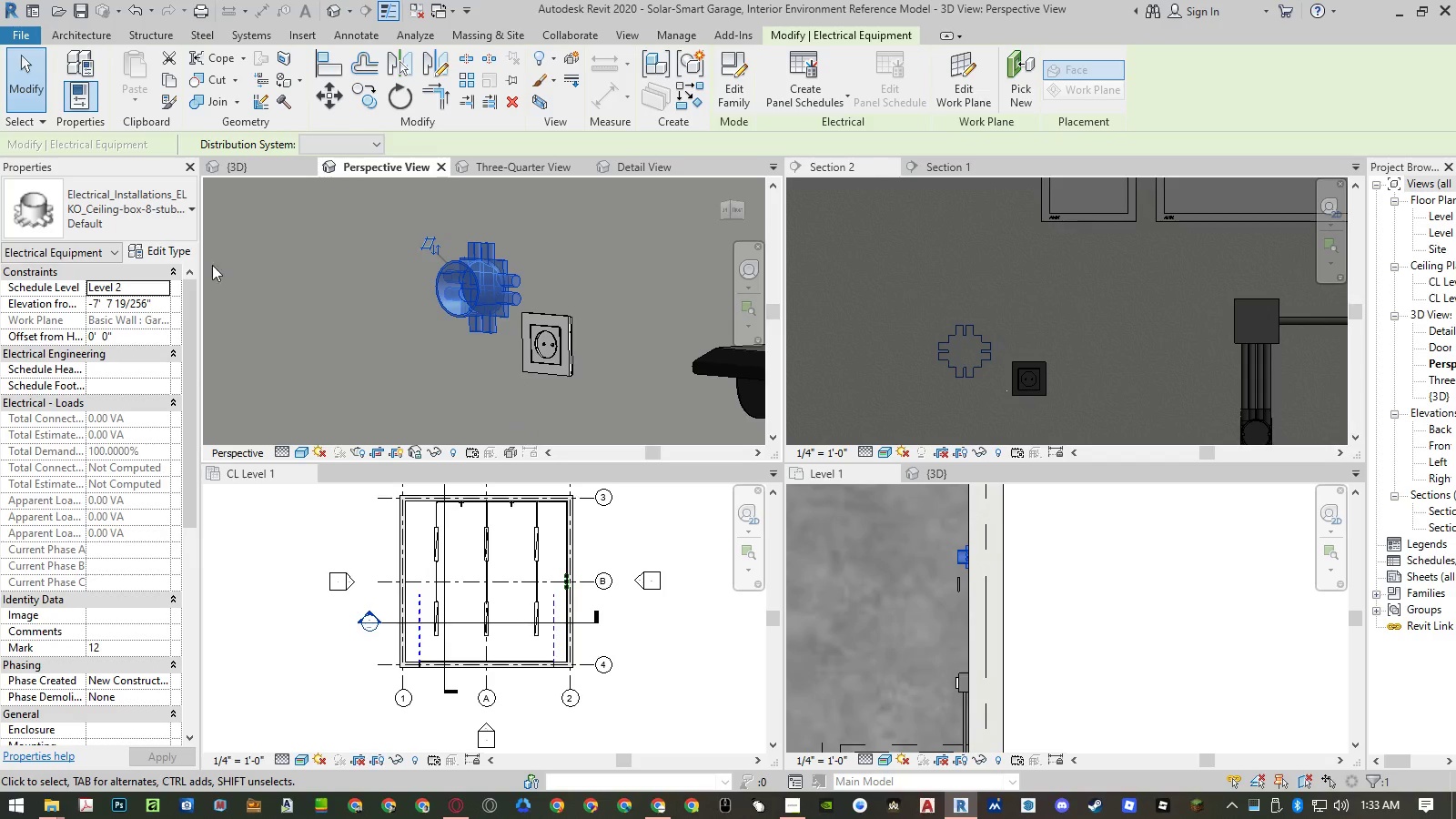 
left_click([102, 256])
 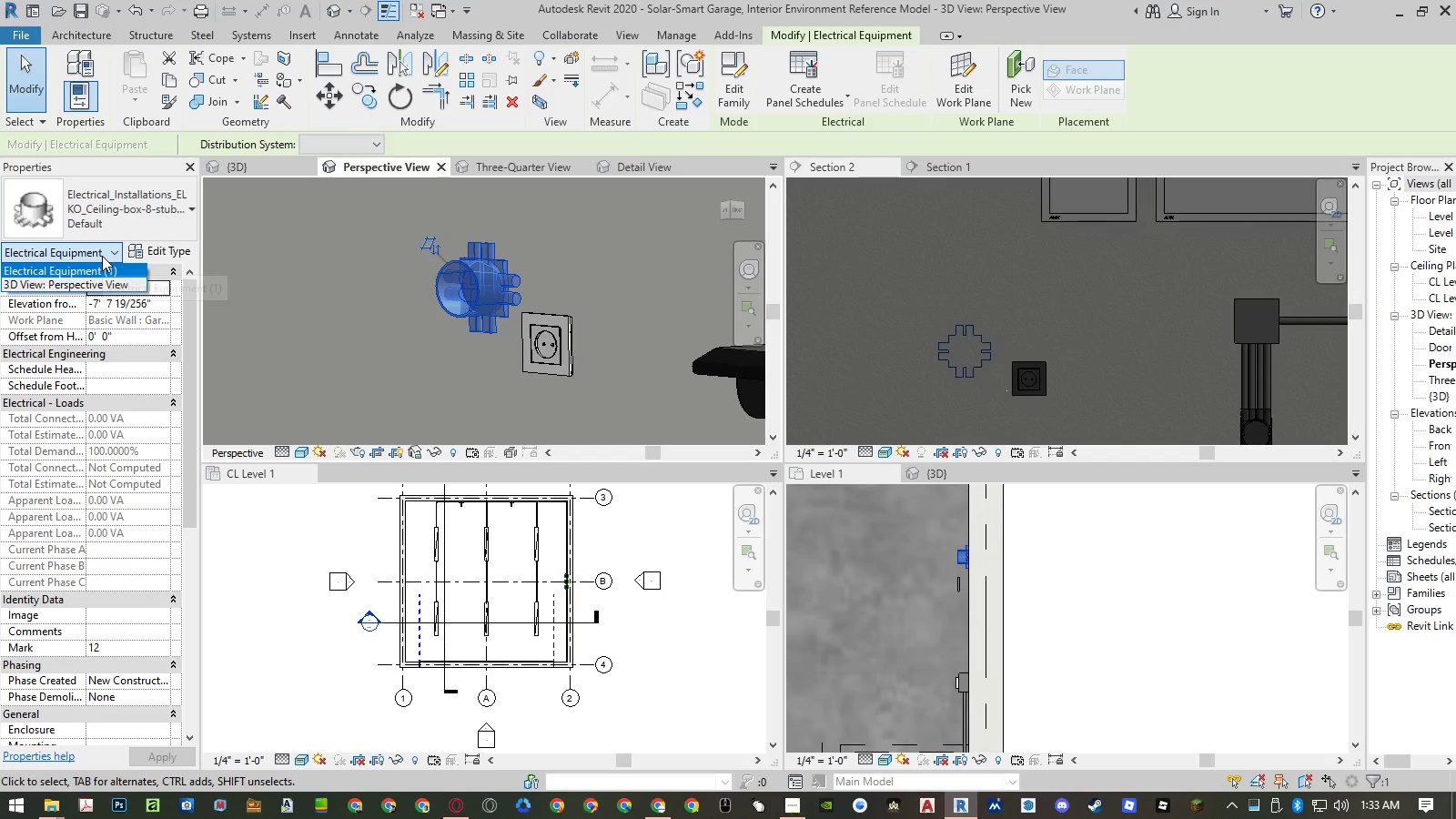 
left_click([102, 256])
 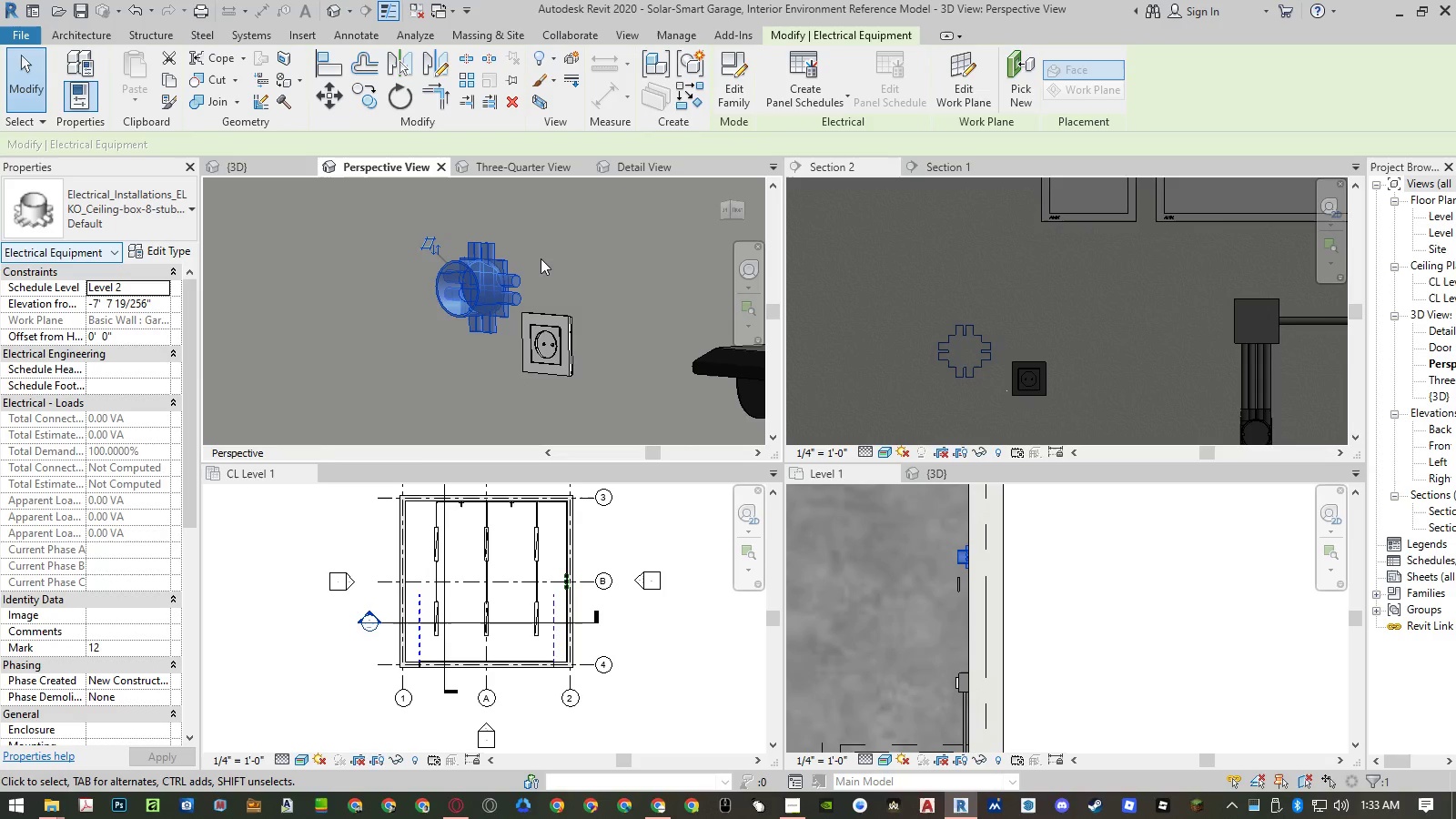 
left_click([541, 258])
 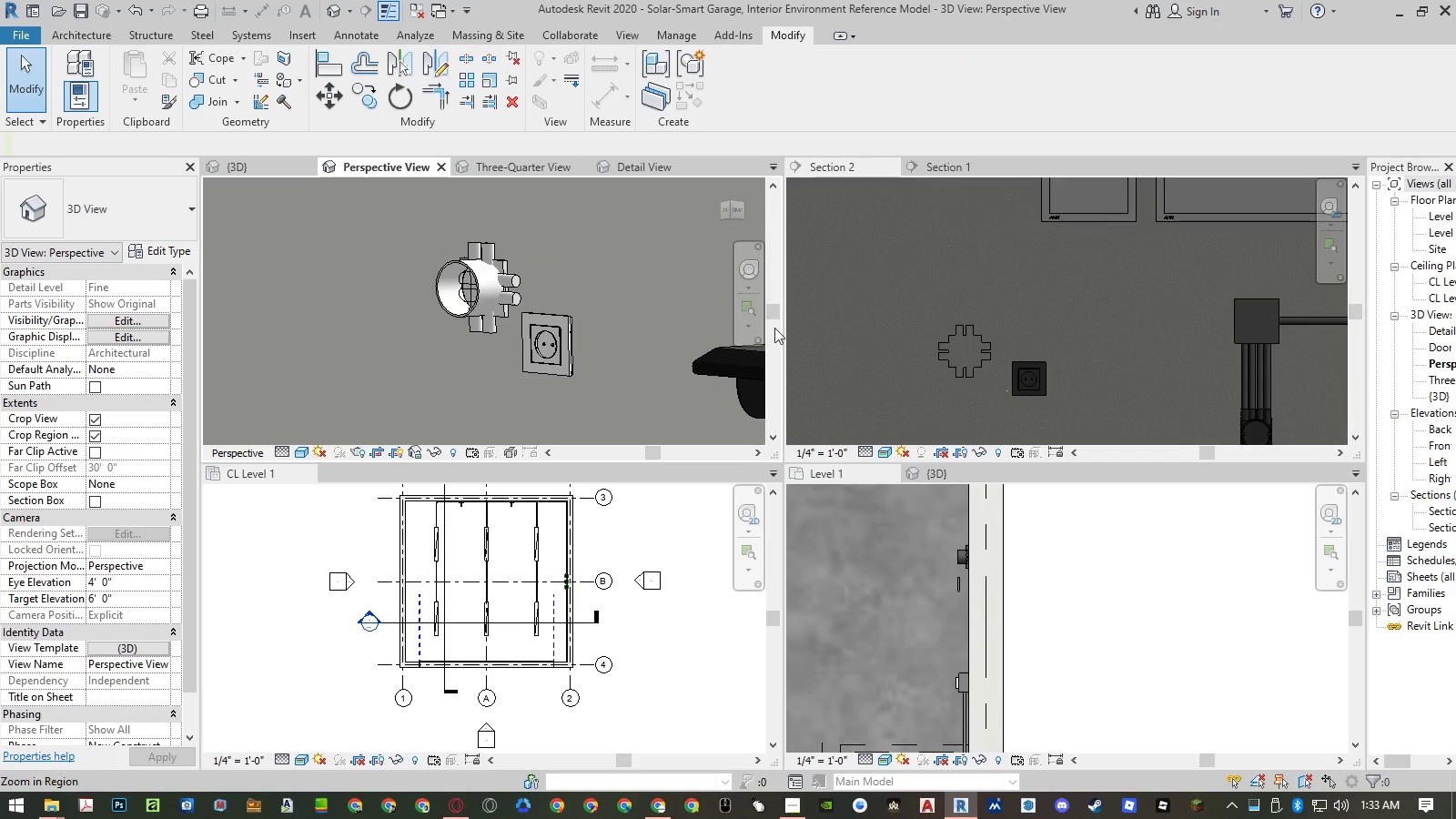 
left_click([840, 287])
 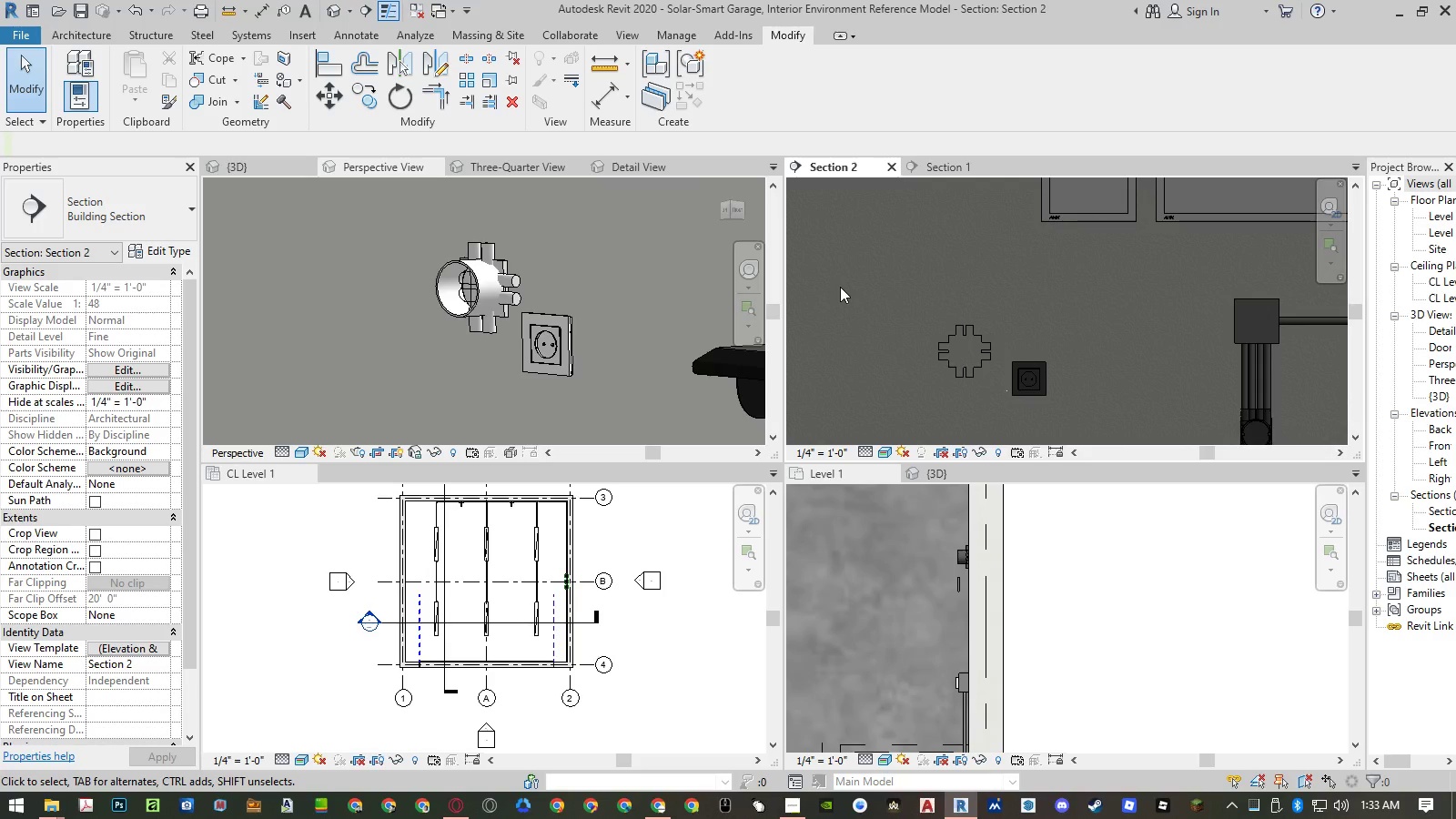 
type(ilf)
key(Escape)
key(Escape)
key(Escape)
type(ilf)
 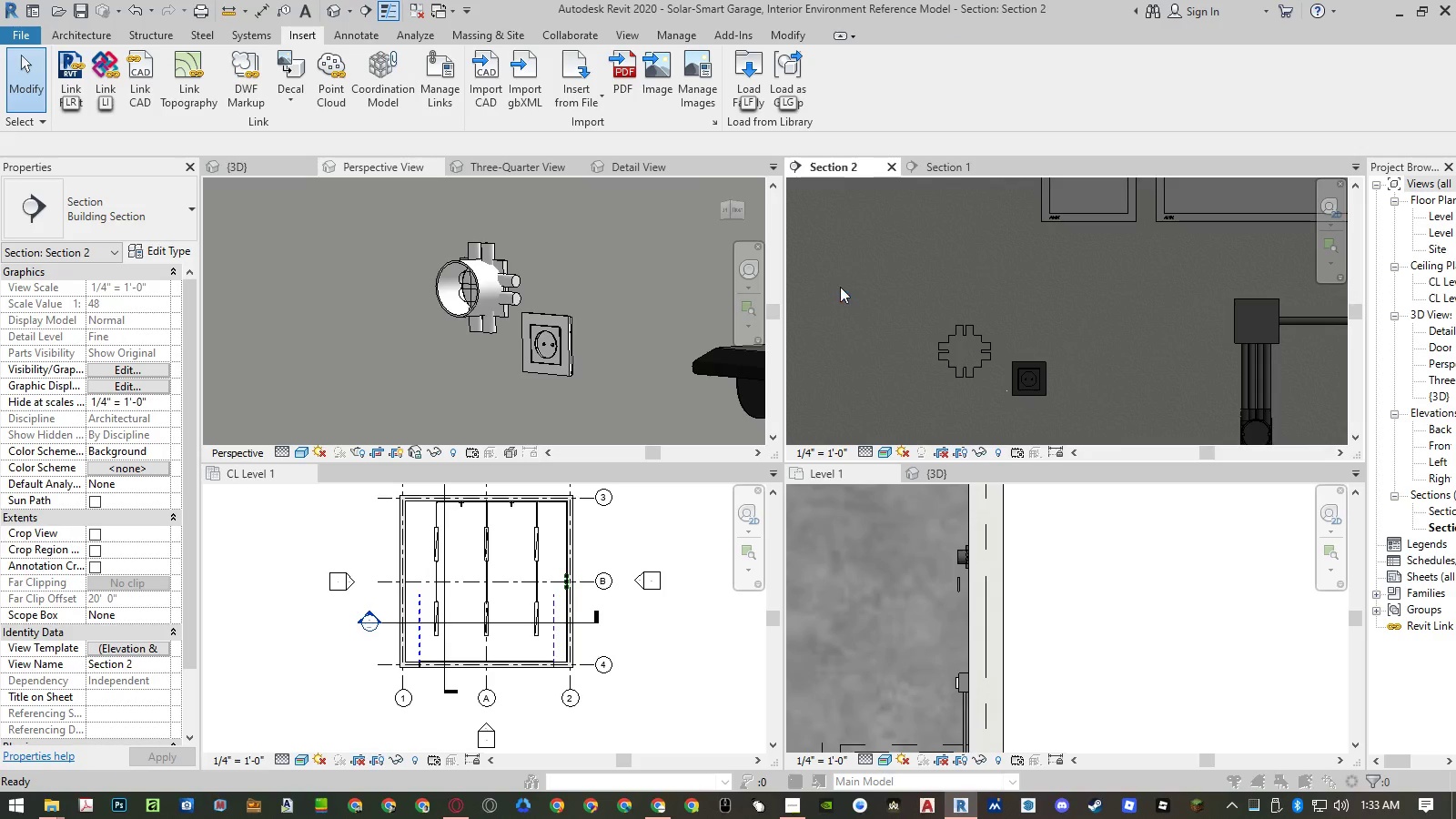 
hold_key(key=AltRight, duration=0.67)
 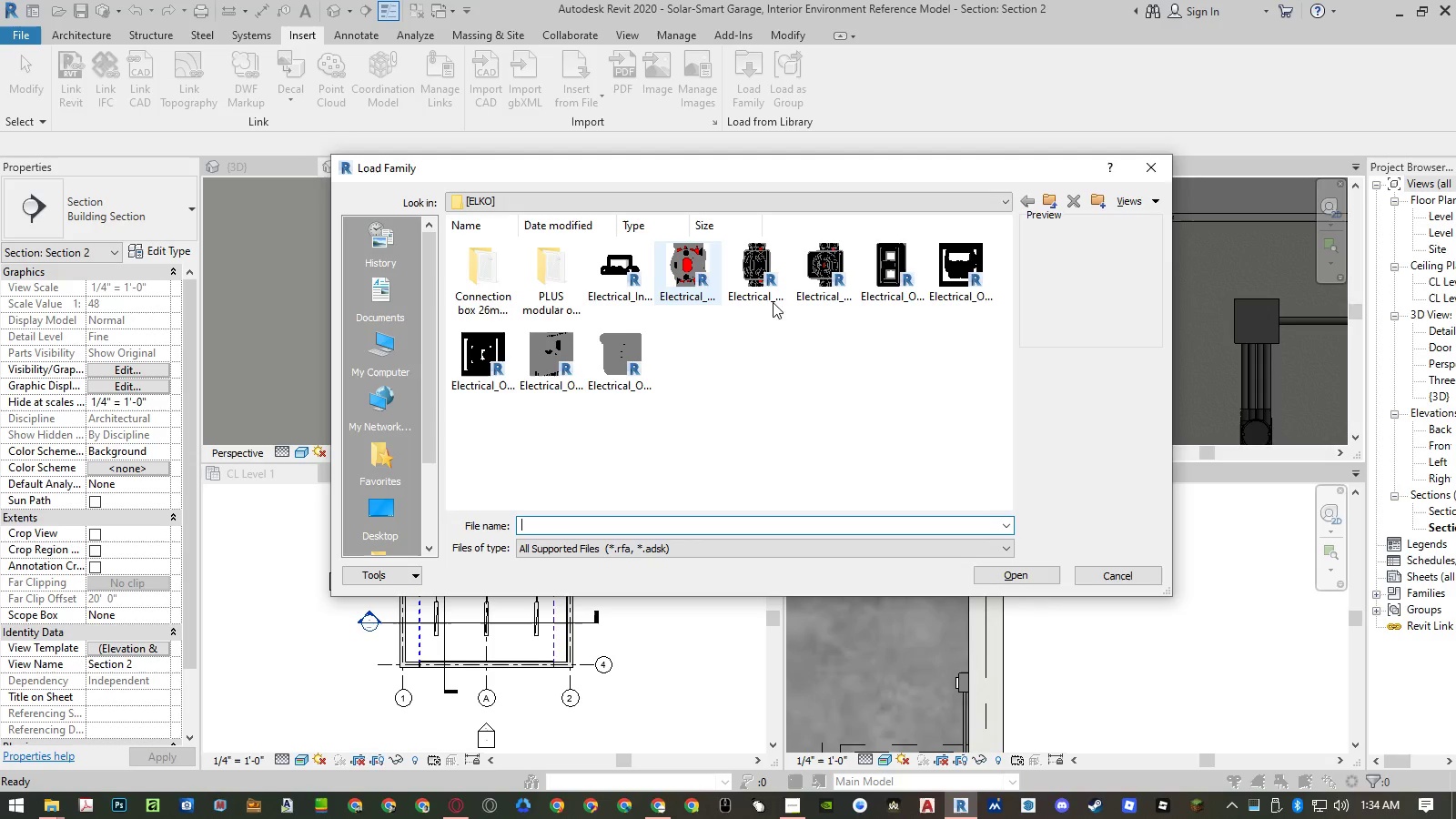 
left_click([560, 351])
 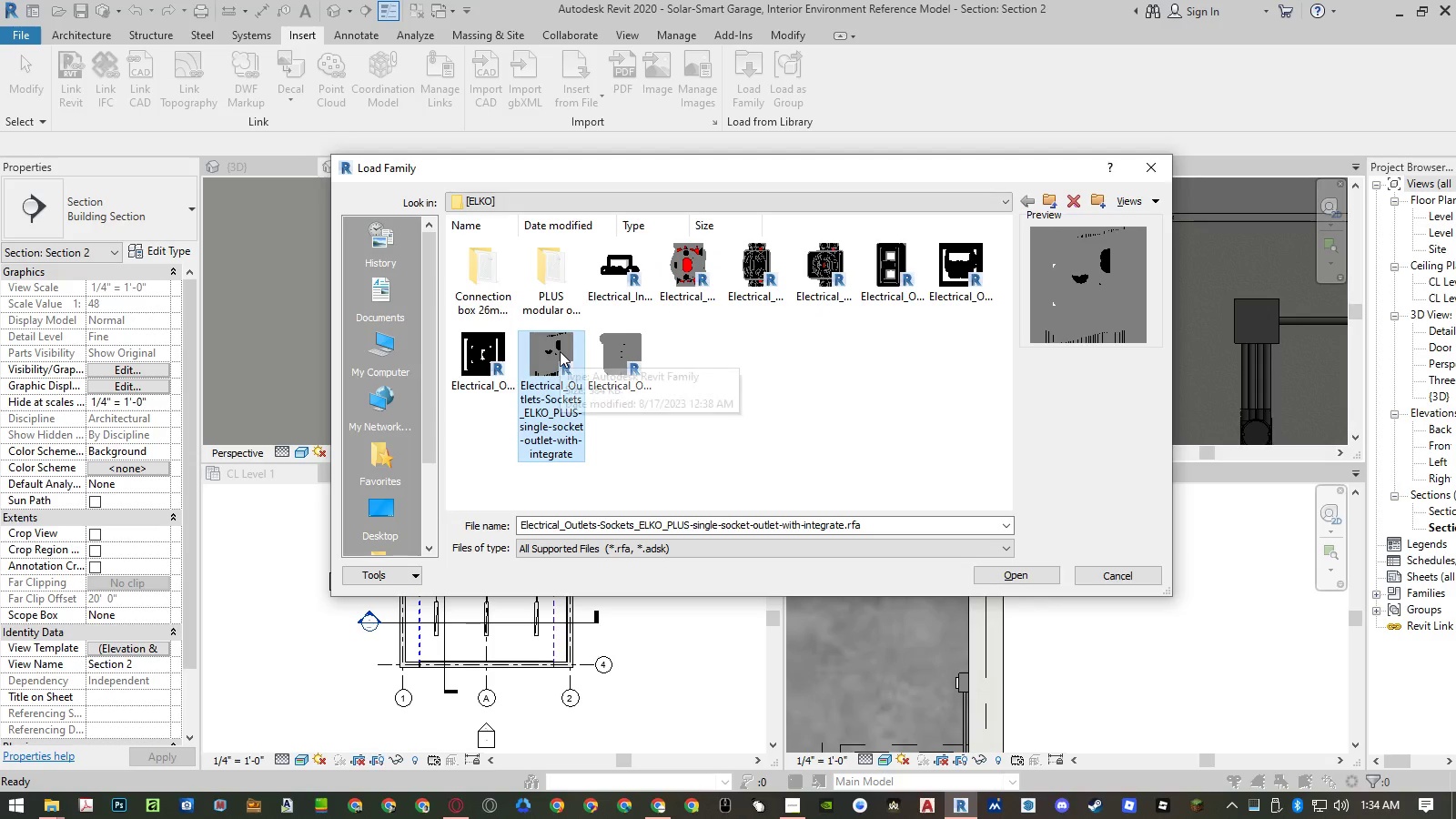 
left_click([634, 360])
 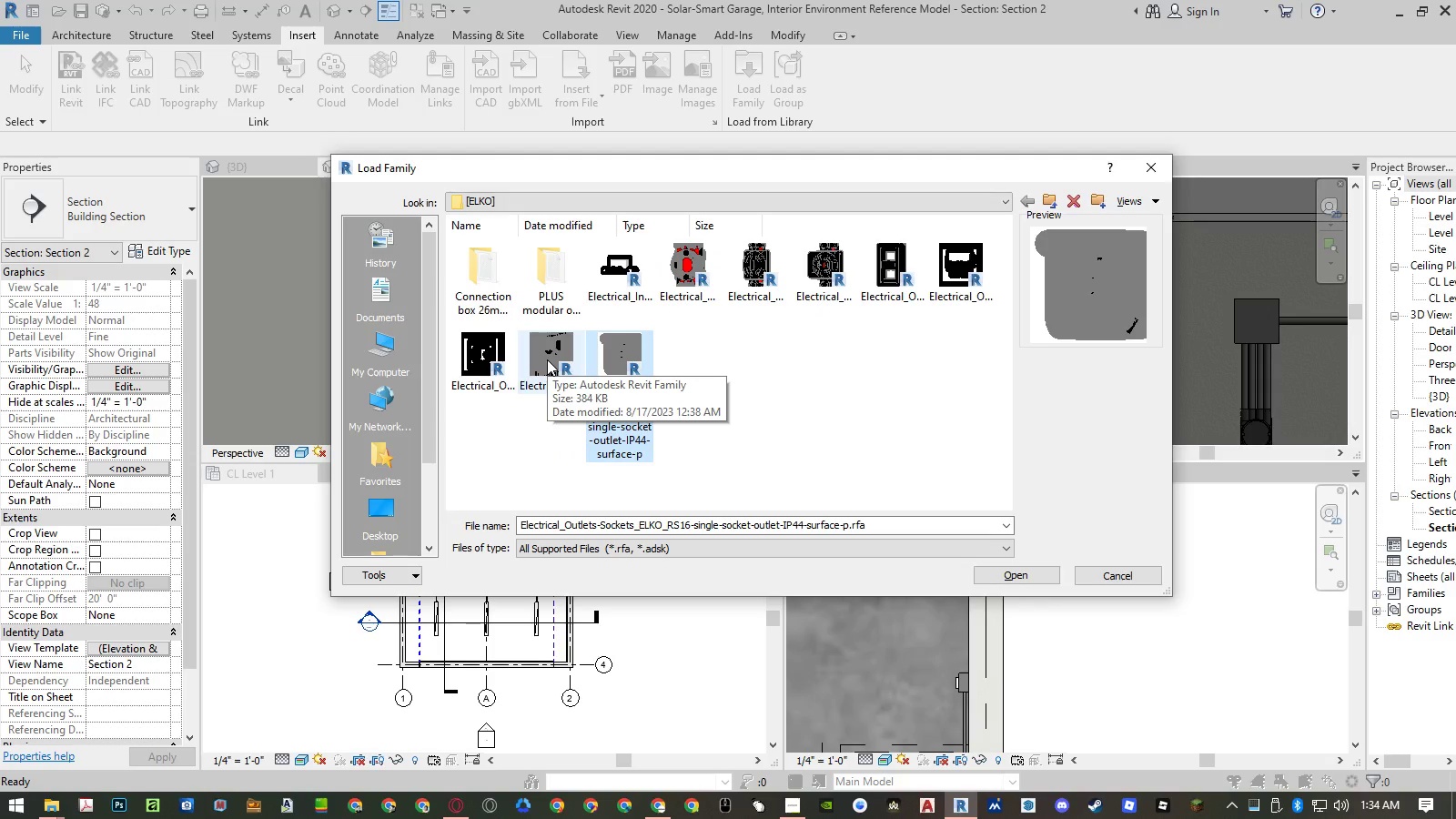 
left_click([547, 359])
 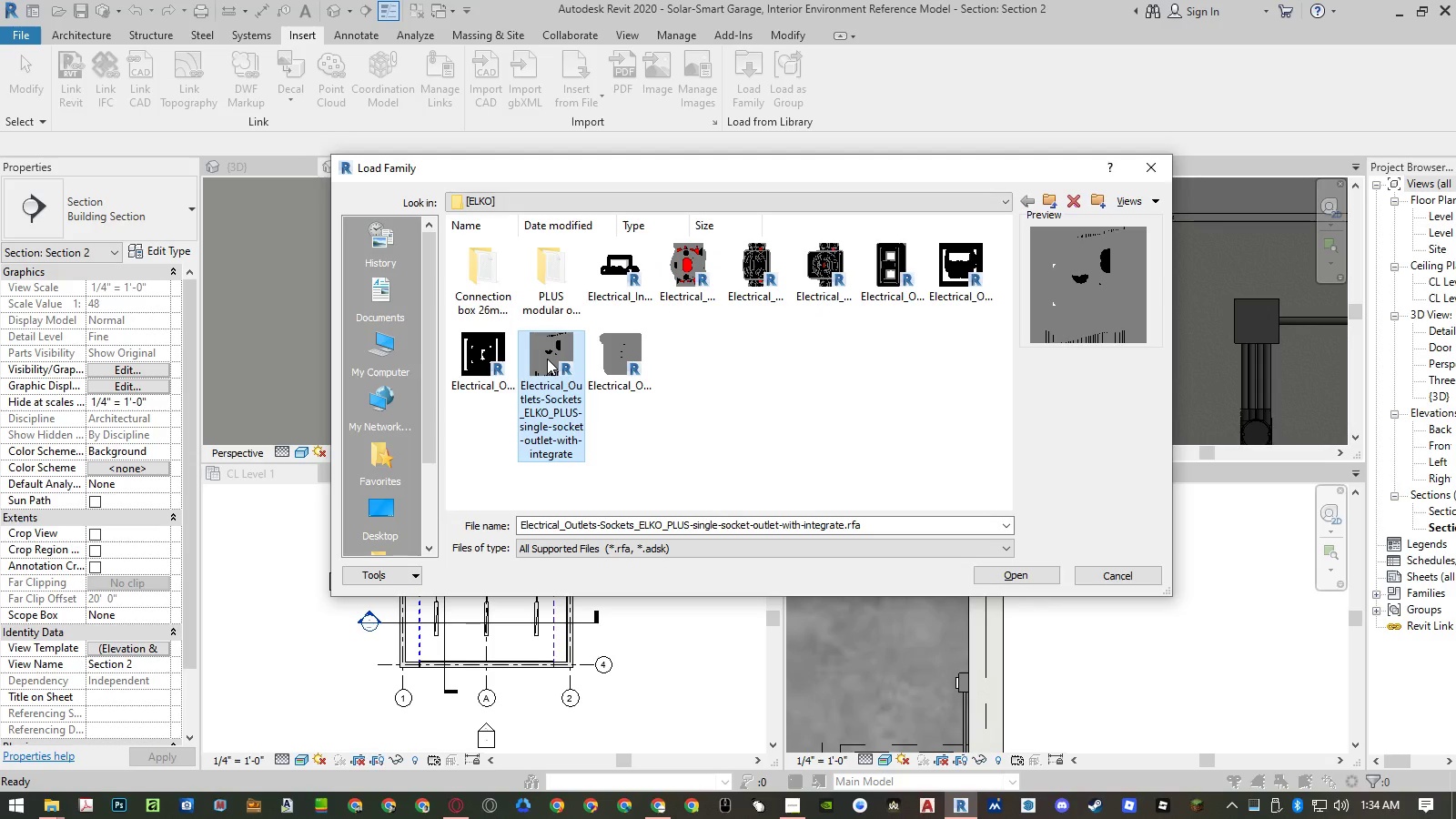 
double_click([547, 359])
 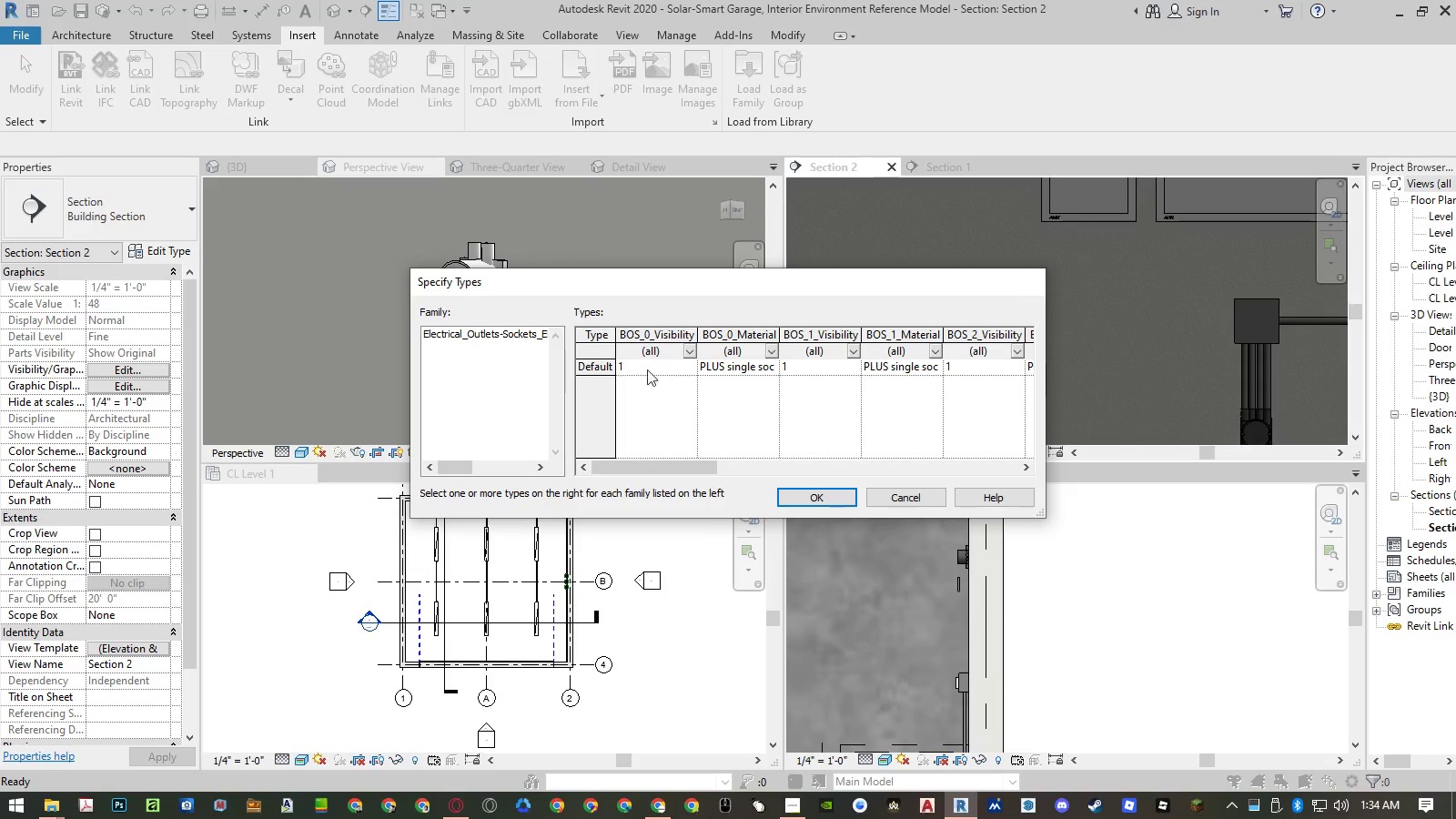 
left_click([615, 366])
 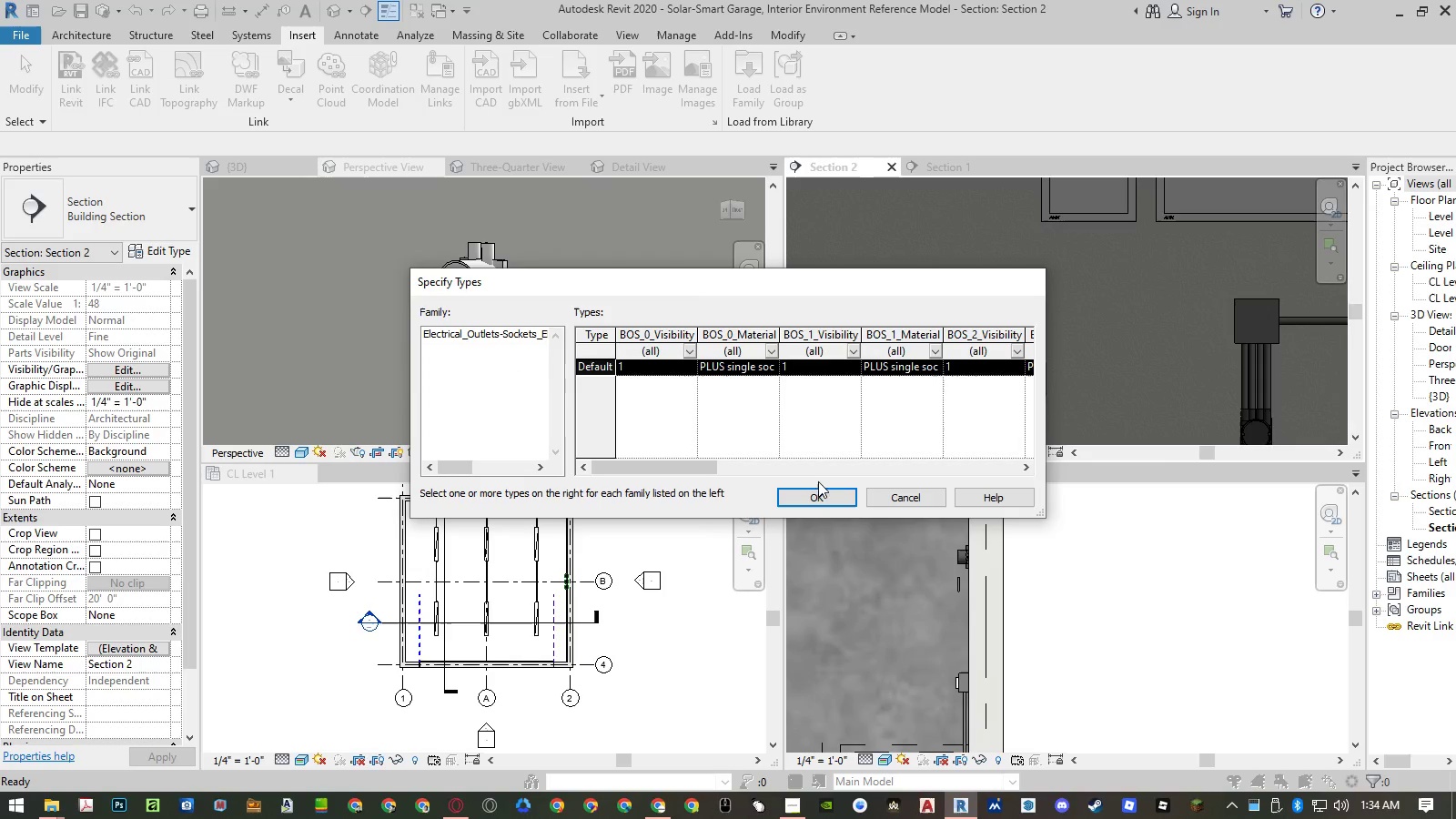 
left_click([819, 495])
 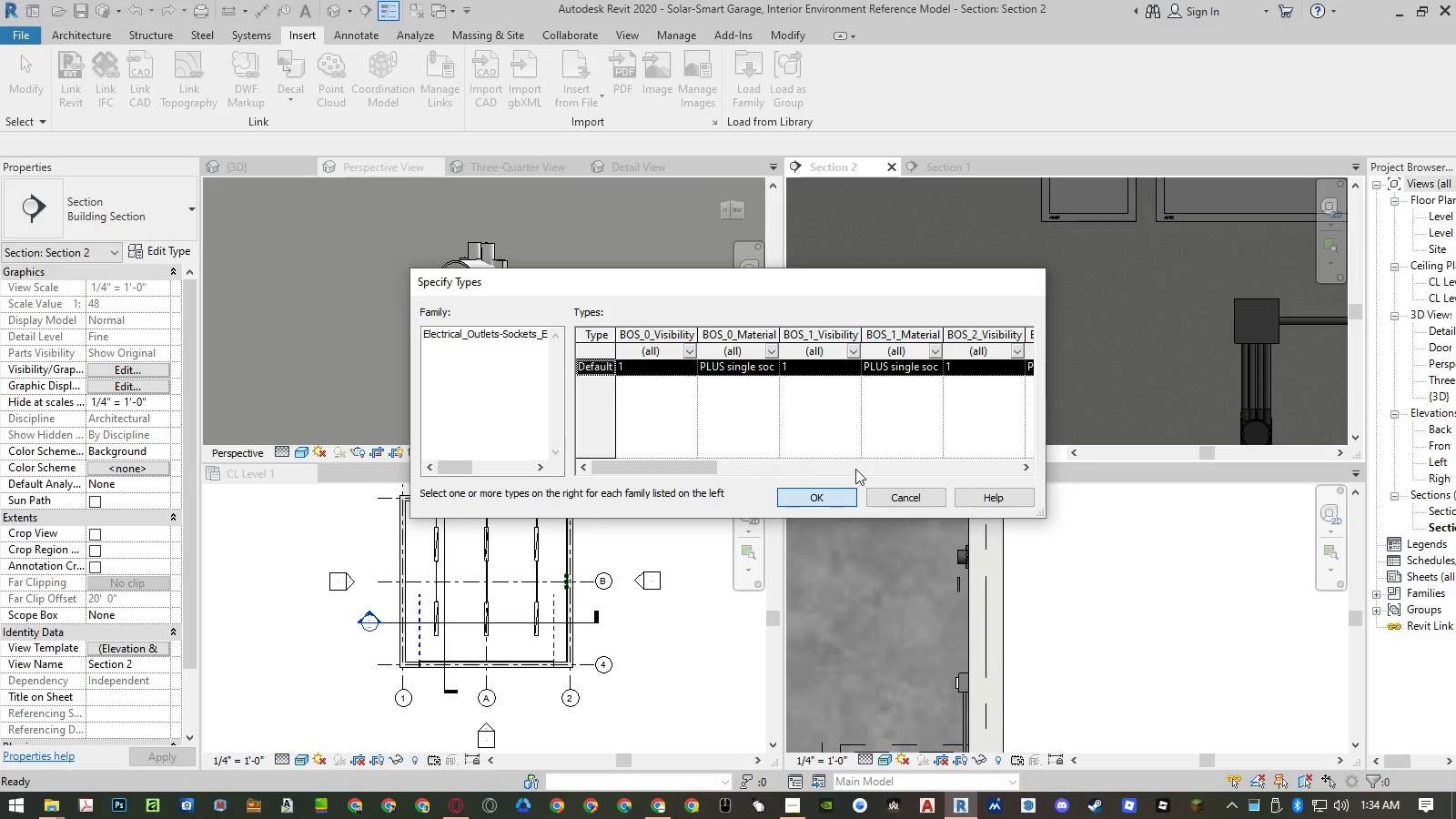 
mouse_move([978, 319])
 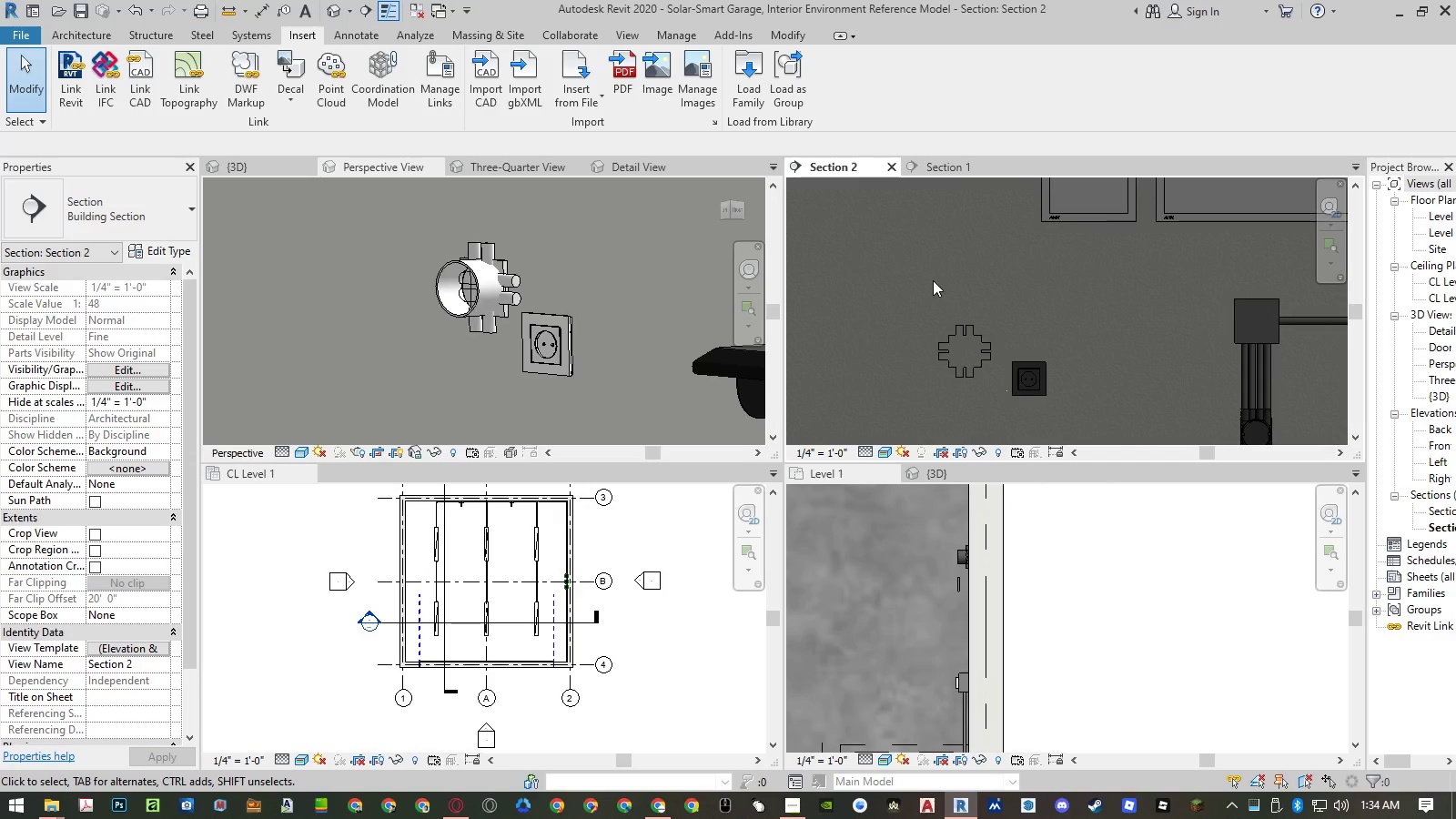 
left_click([922, 516])
 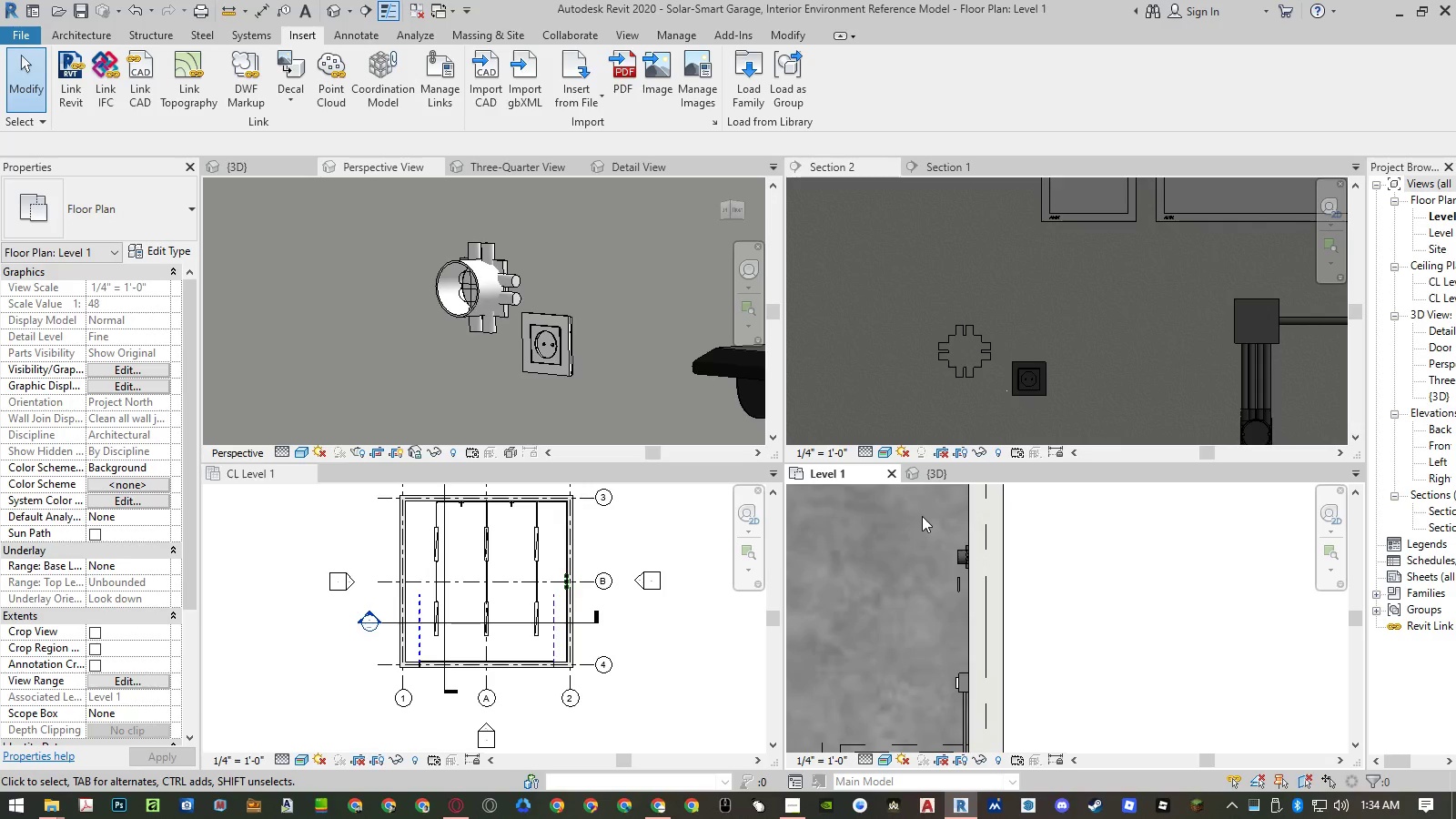 
type(cm)
 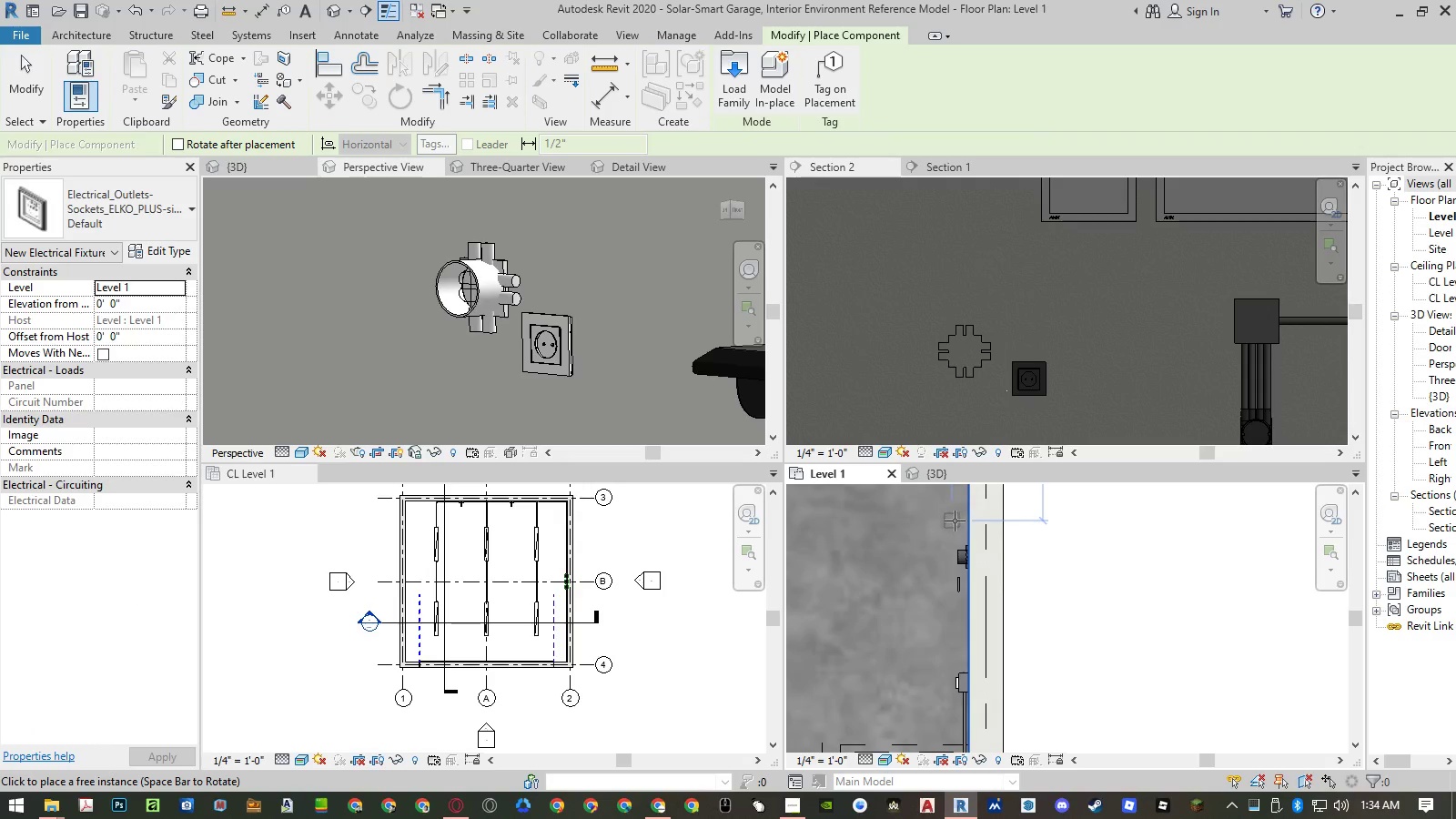 
left_click([957, 517])
 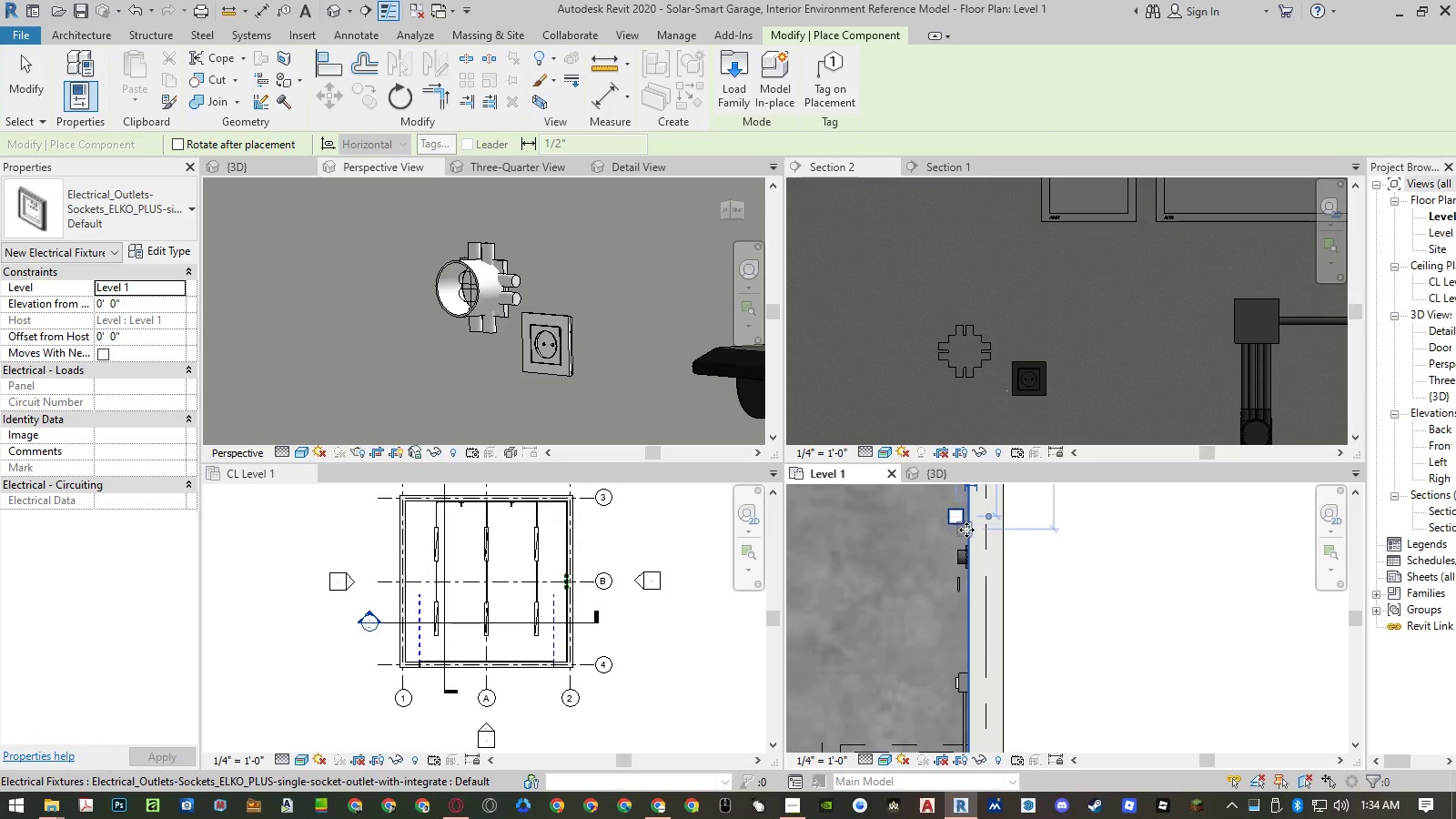 
key(Escape)
 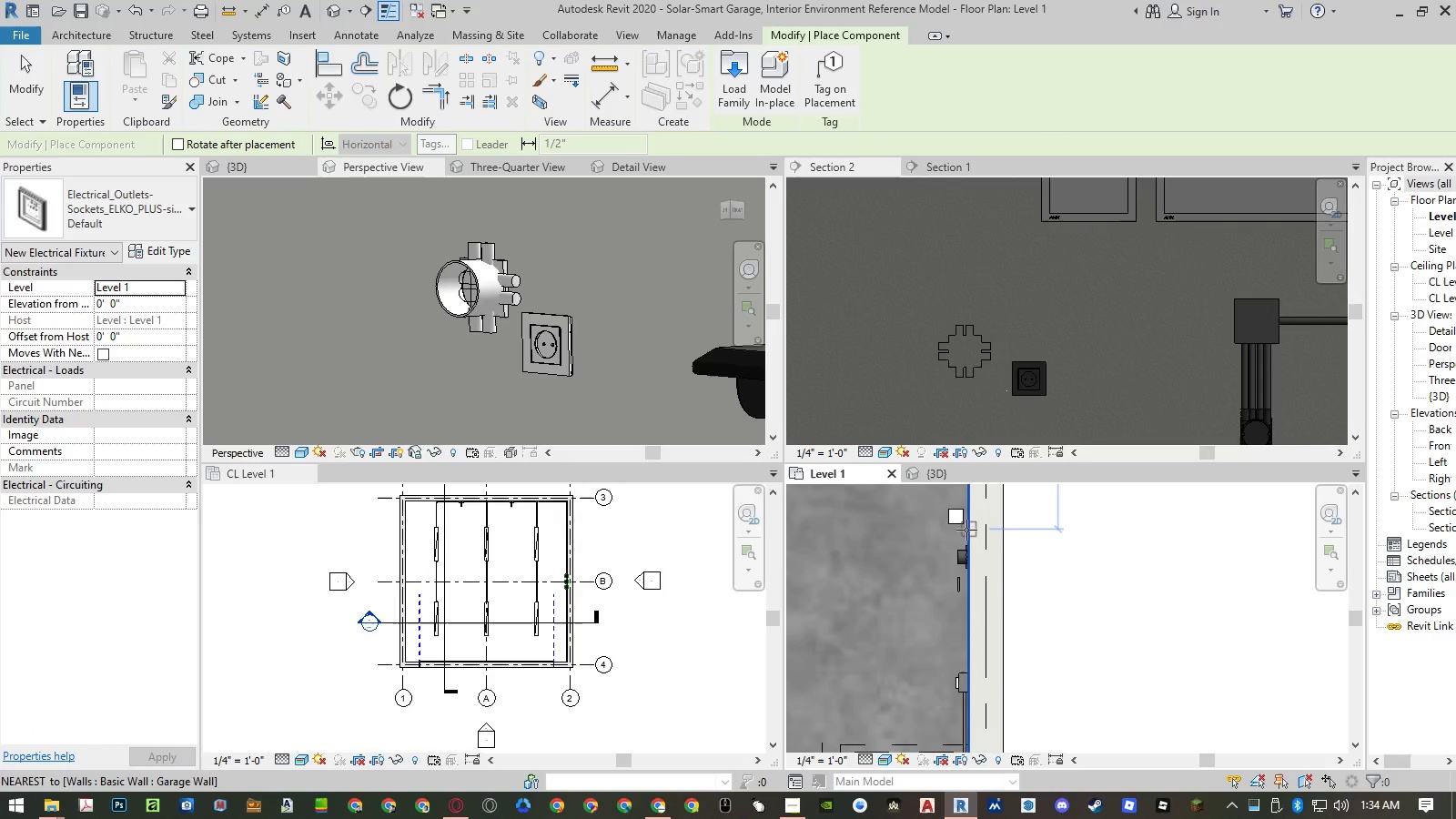 
key(Escape)
 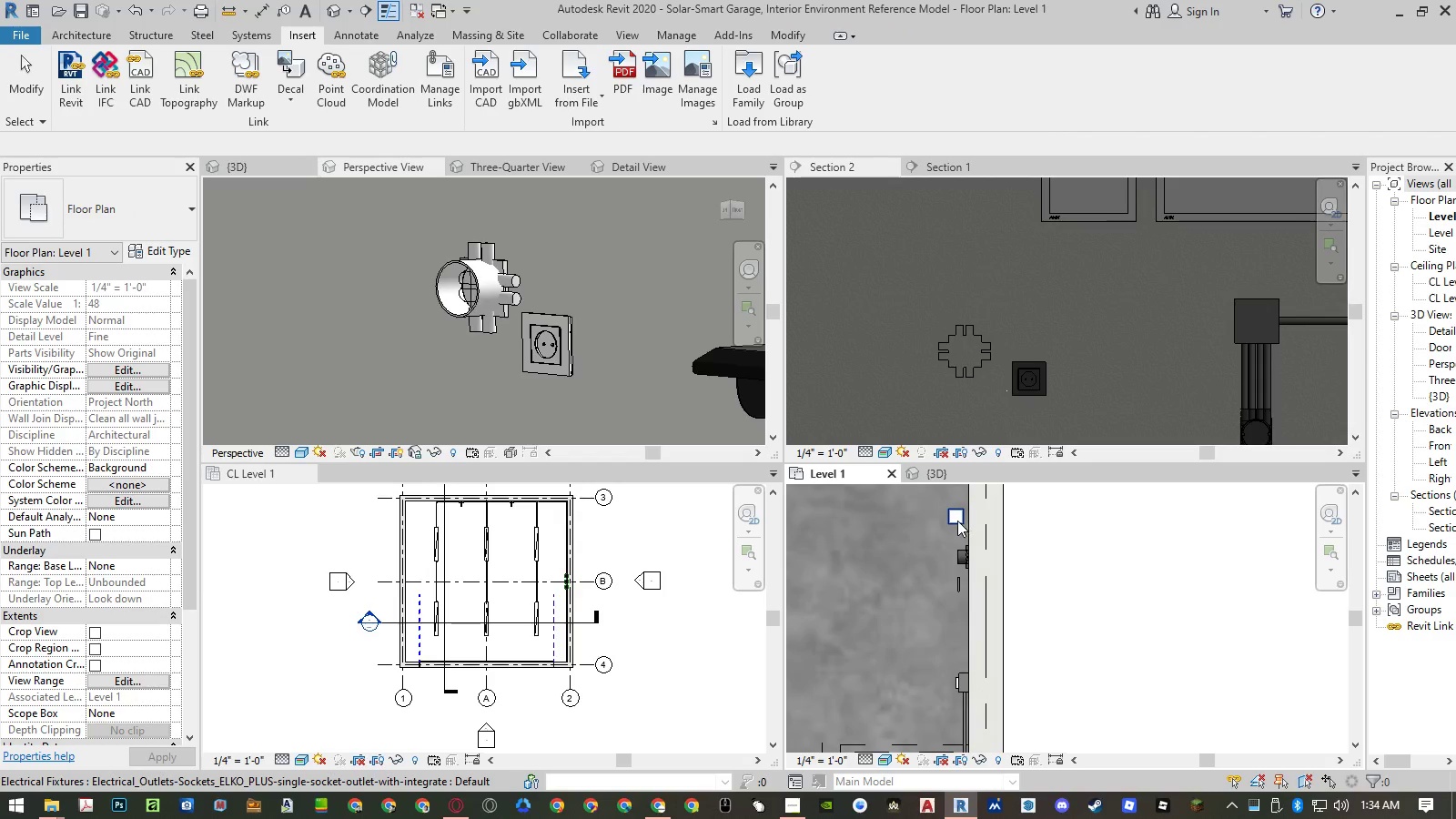 
left_click([957, 521])
 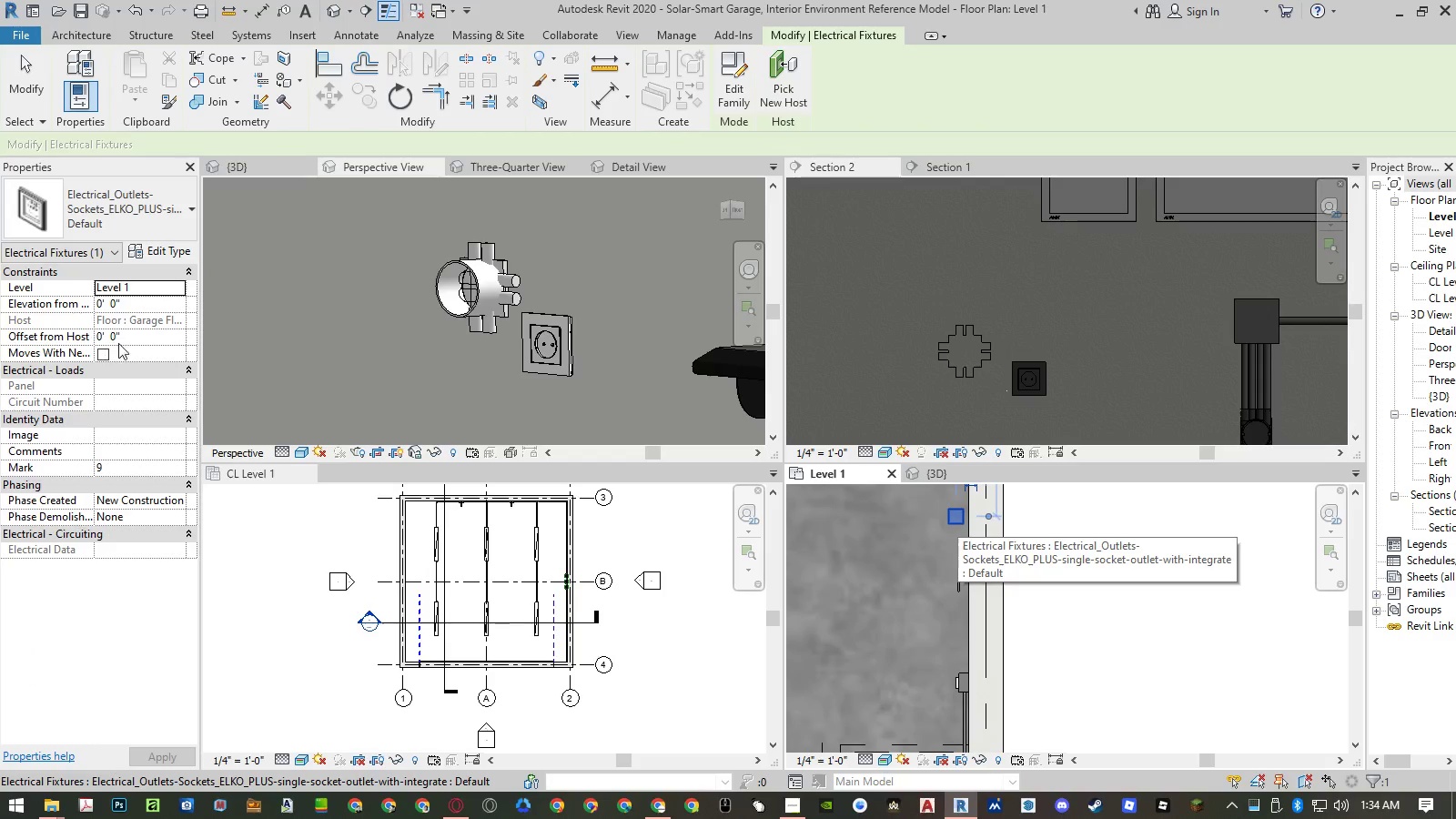 
left_click([162, 303])
 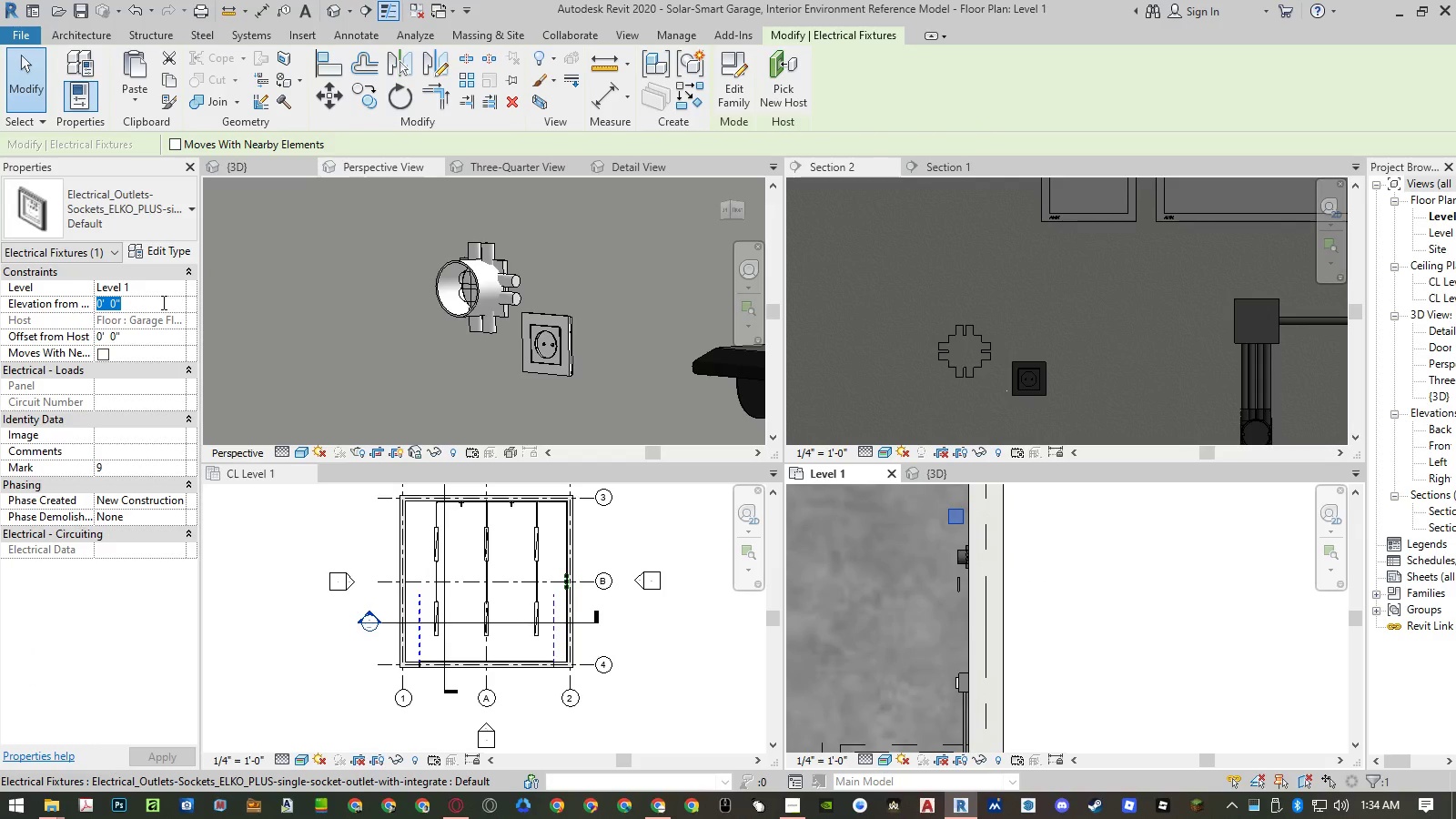 
key(Numpad2)
 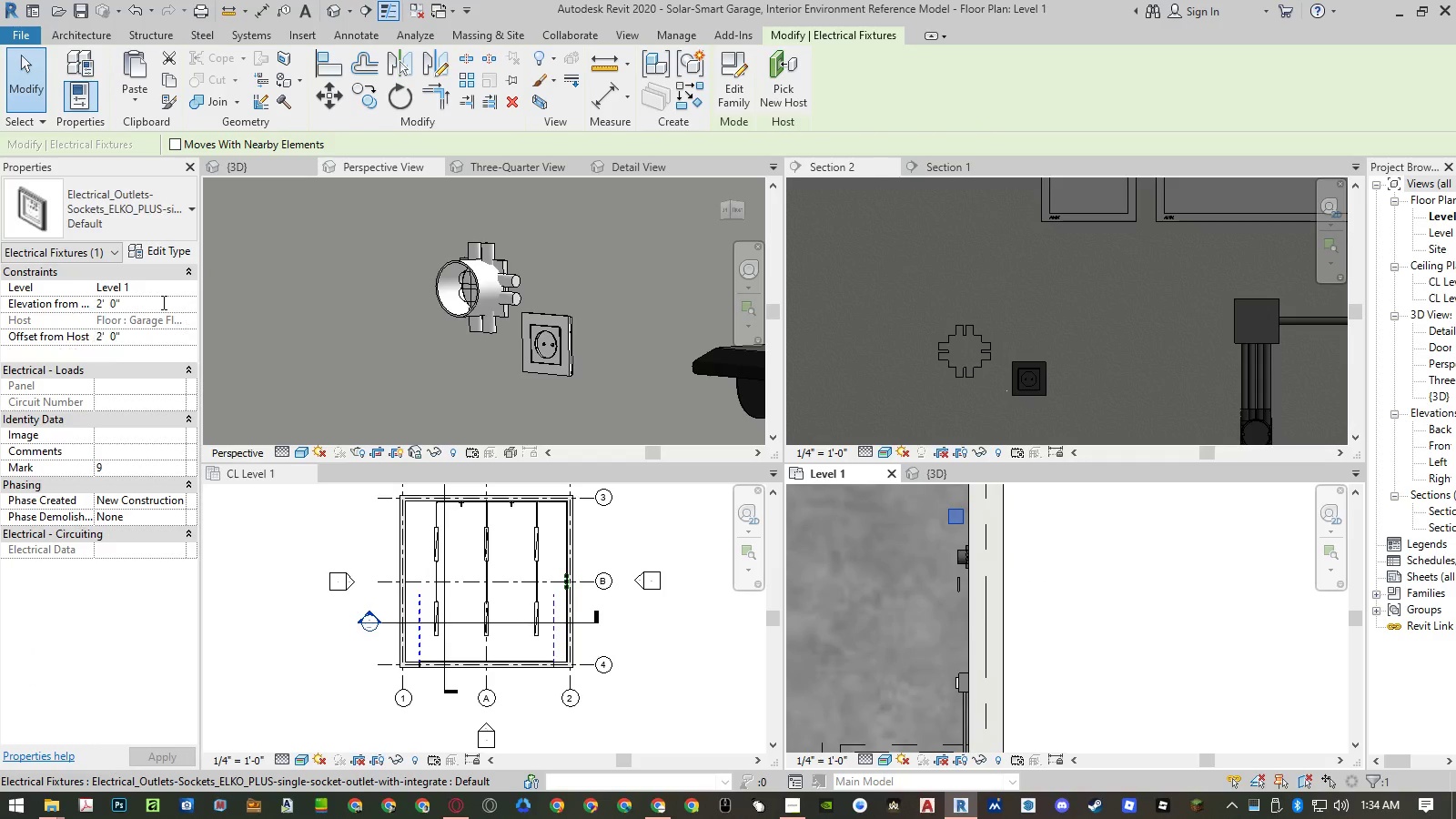 
key(NumpadEnter)
 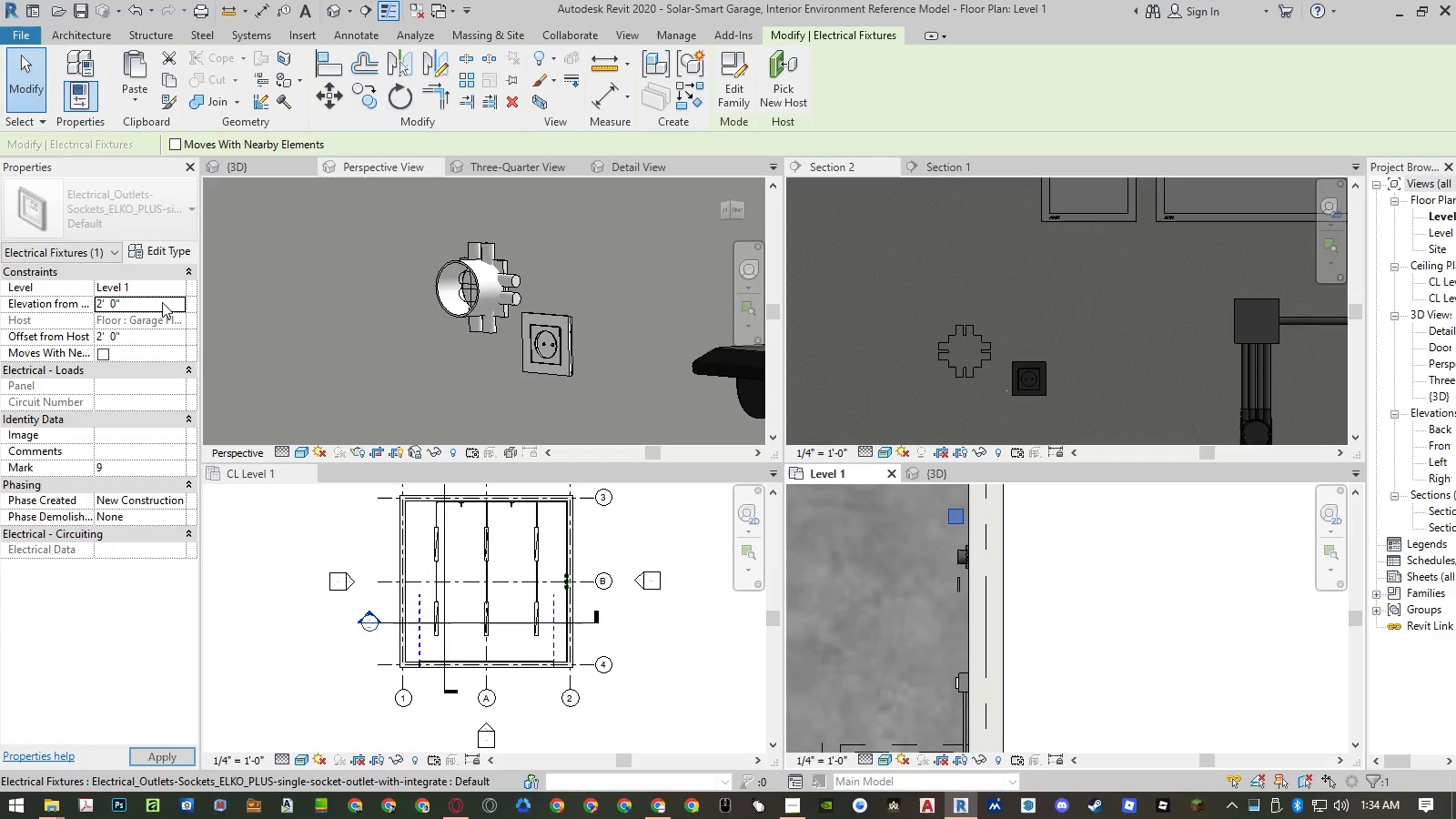 
key(NumpadEnter)
 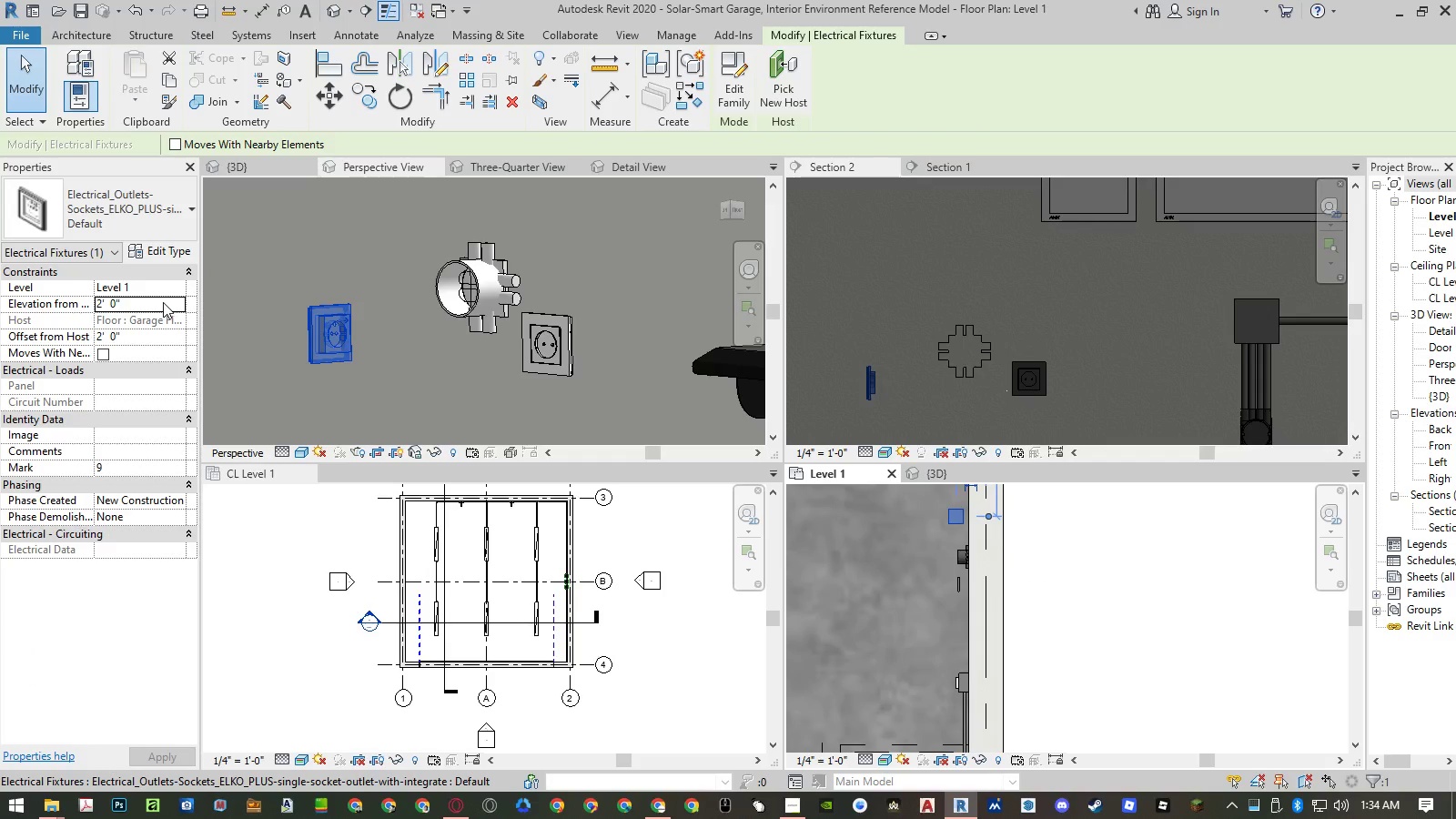 
key(Escape)
 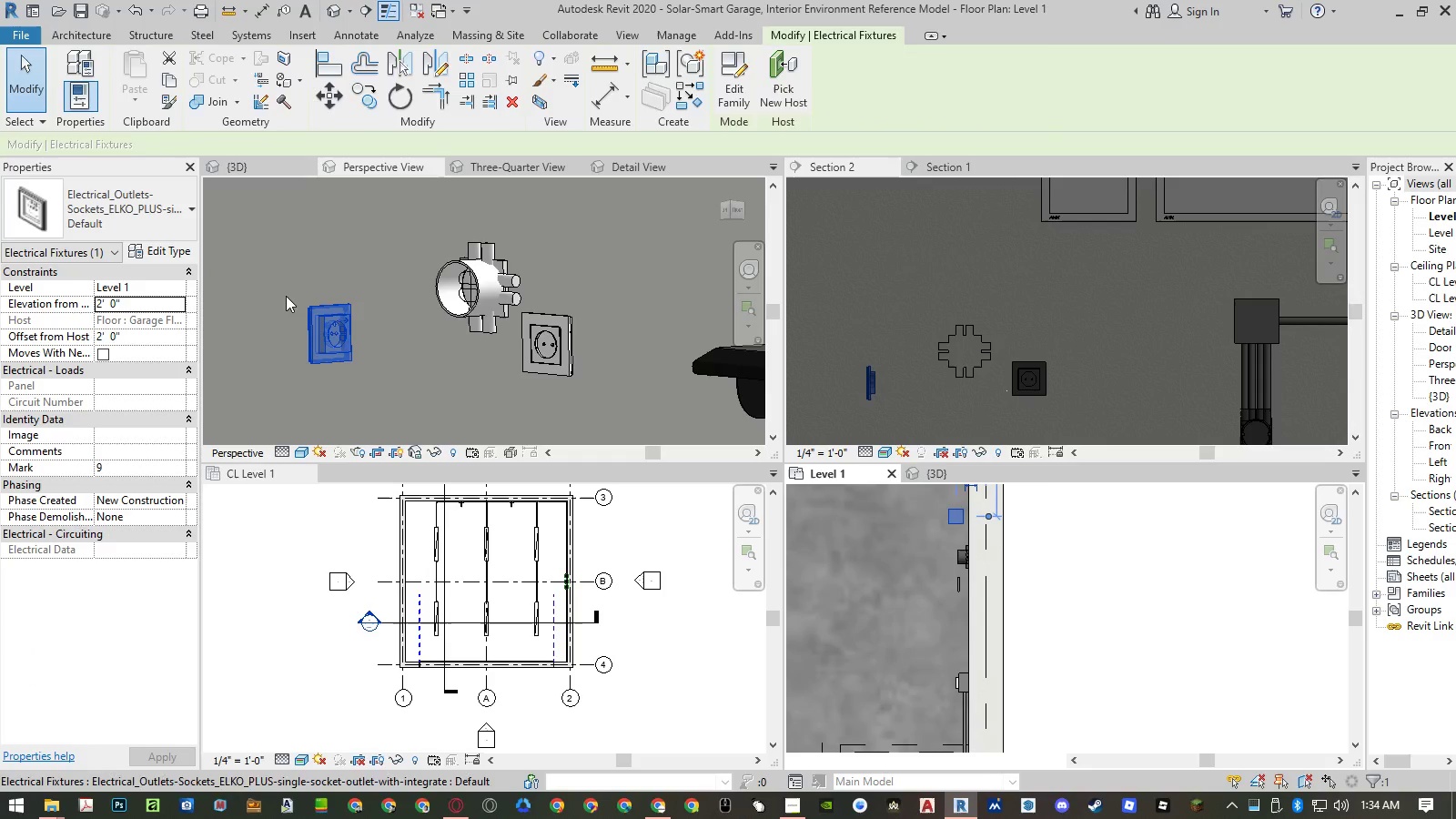 
key(Escape)
 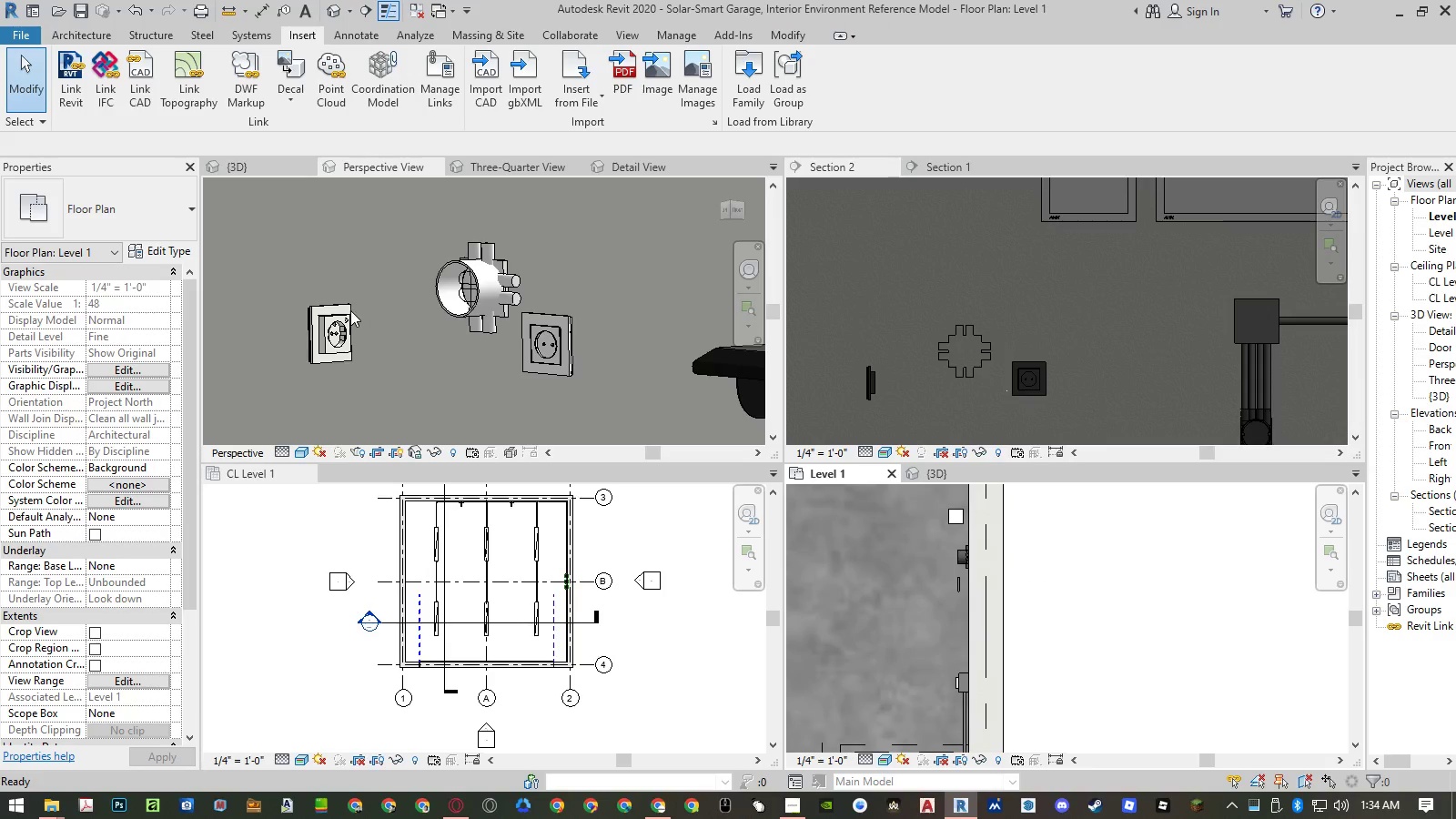 
left_click([338, 311])
 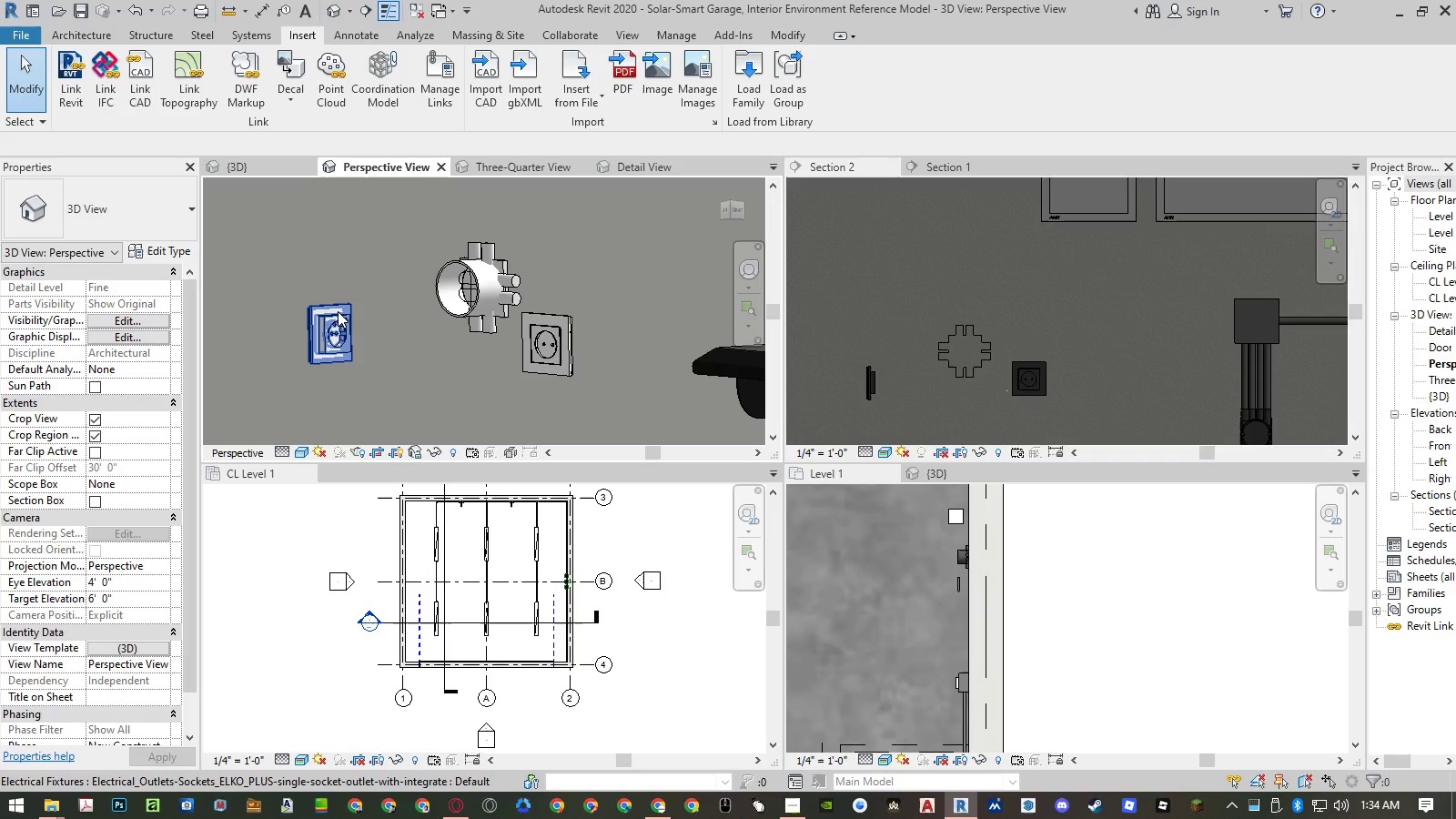 
left_click([338, 311])
 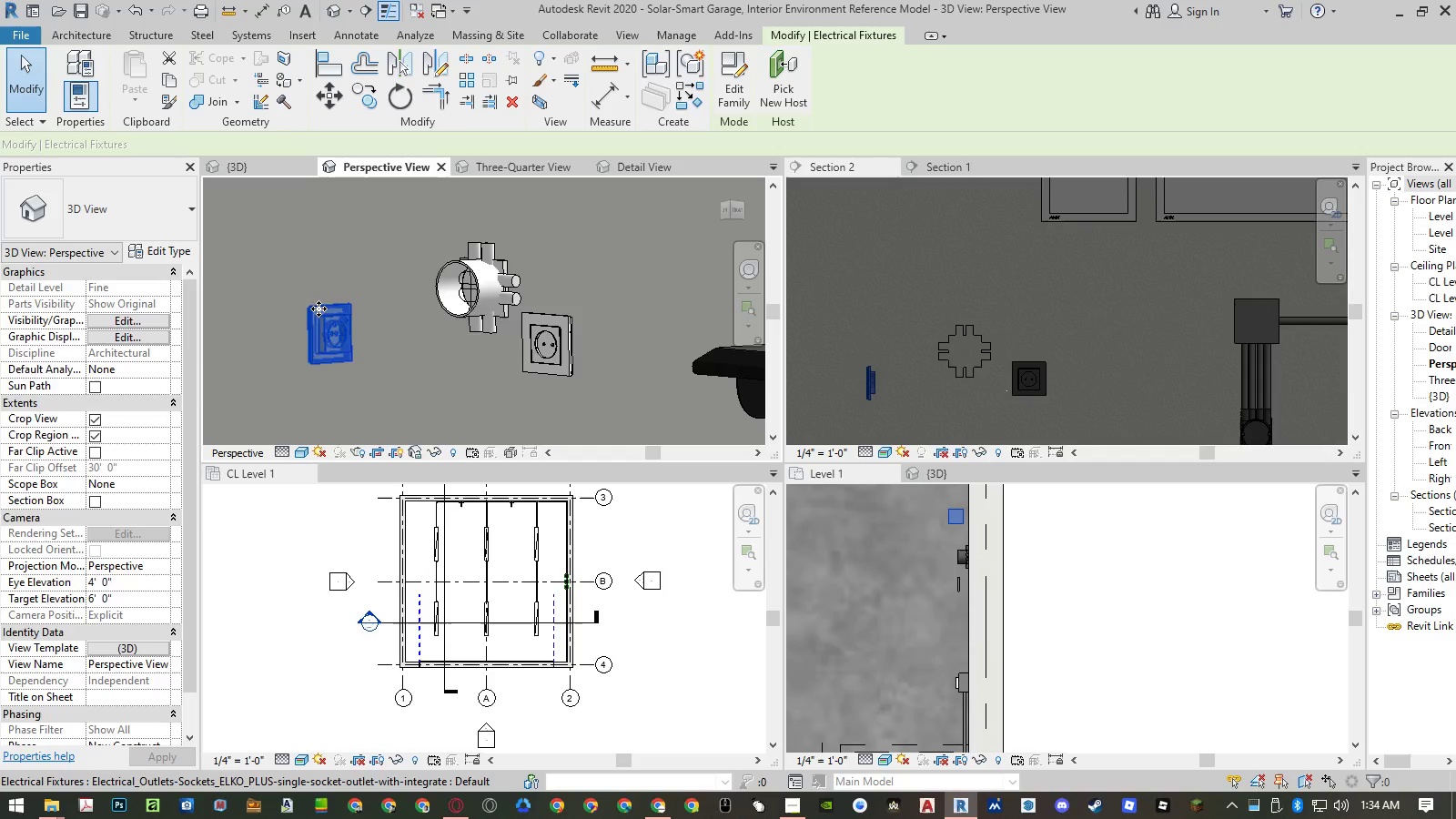 
key(Space)
 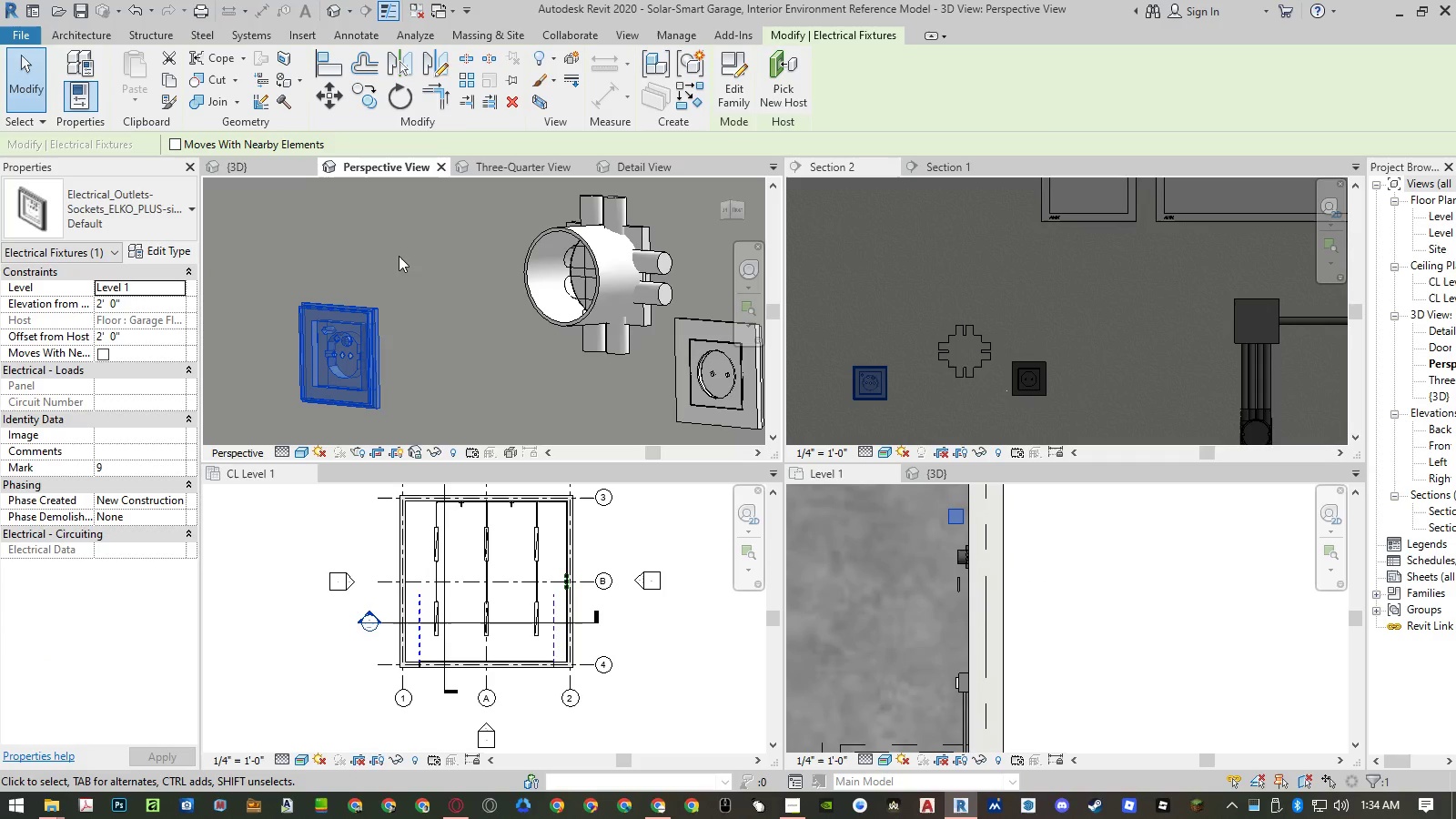 
scroll: coordinate [318, 304], scroll_direction: up, amount: 4.0
 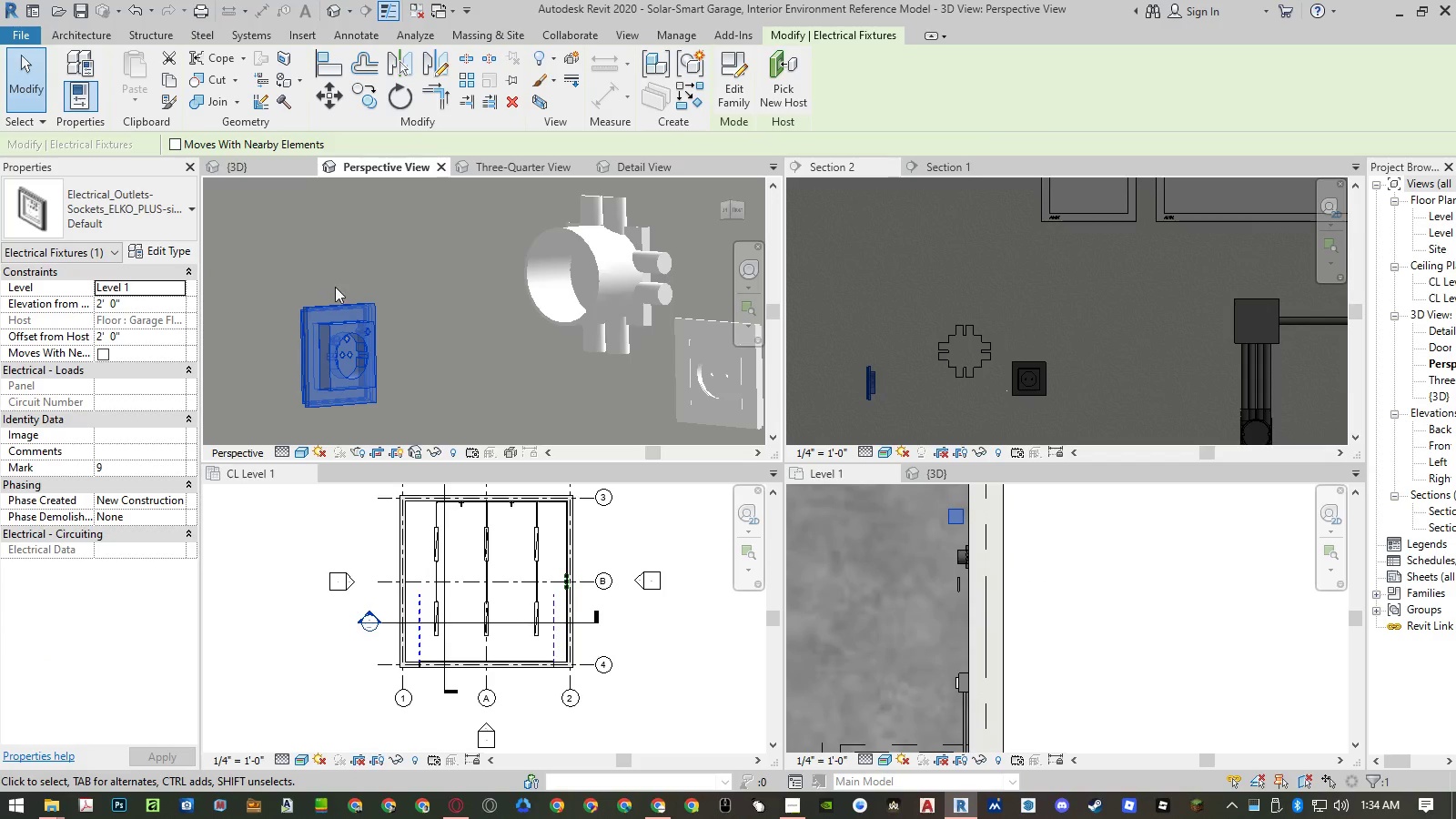 
key(Escape)
 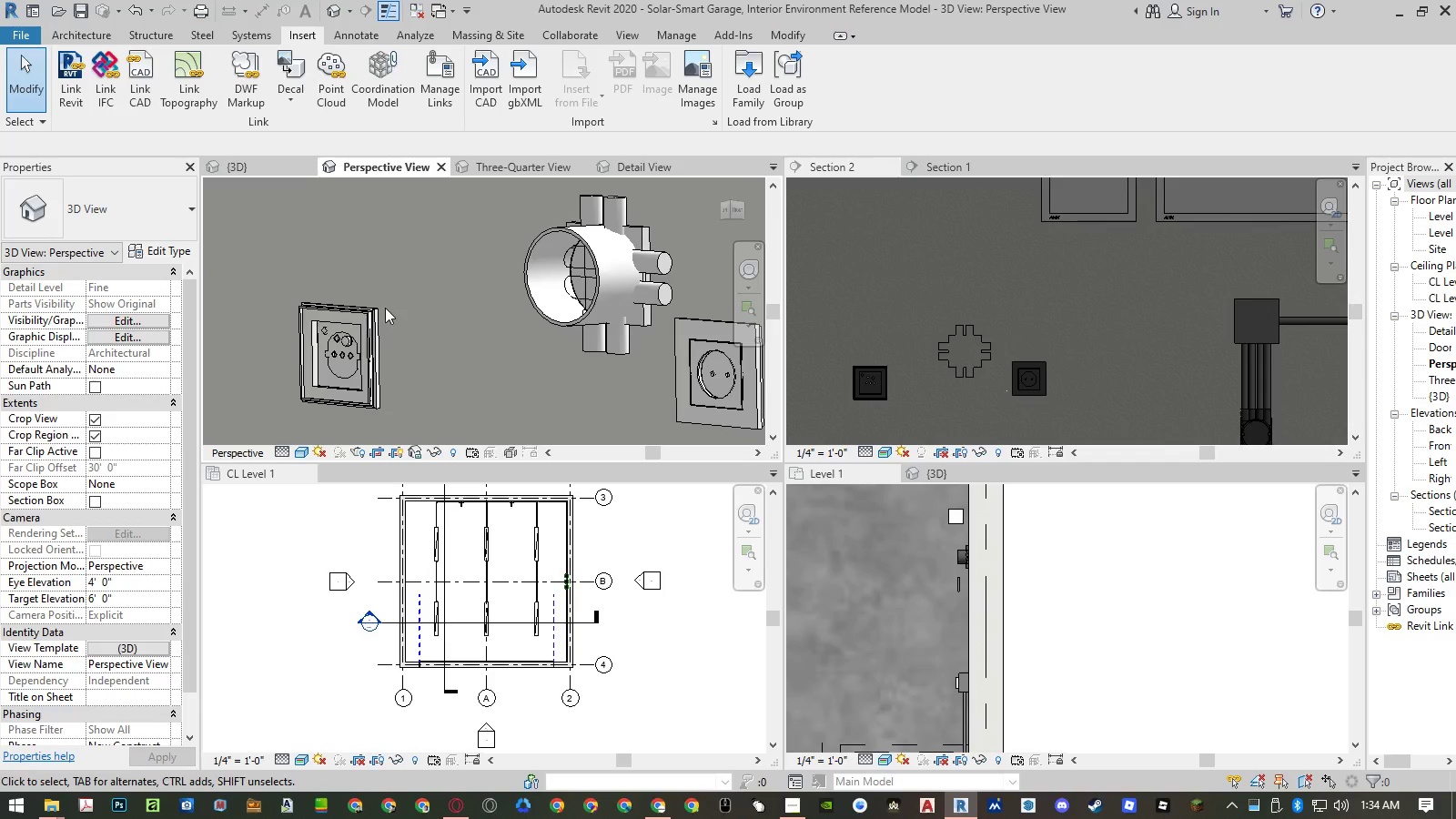 
left_click([372, 310])
 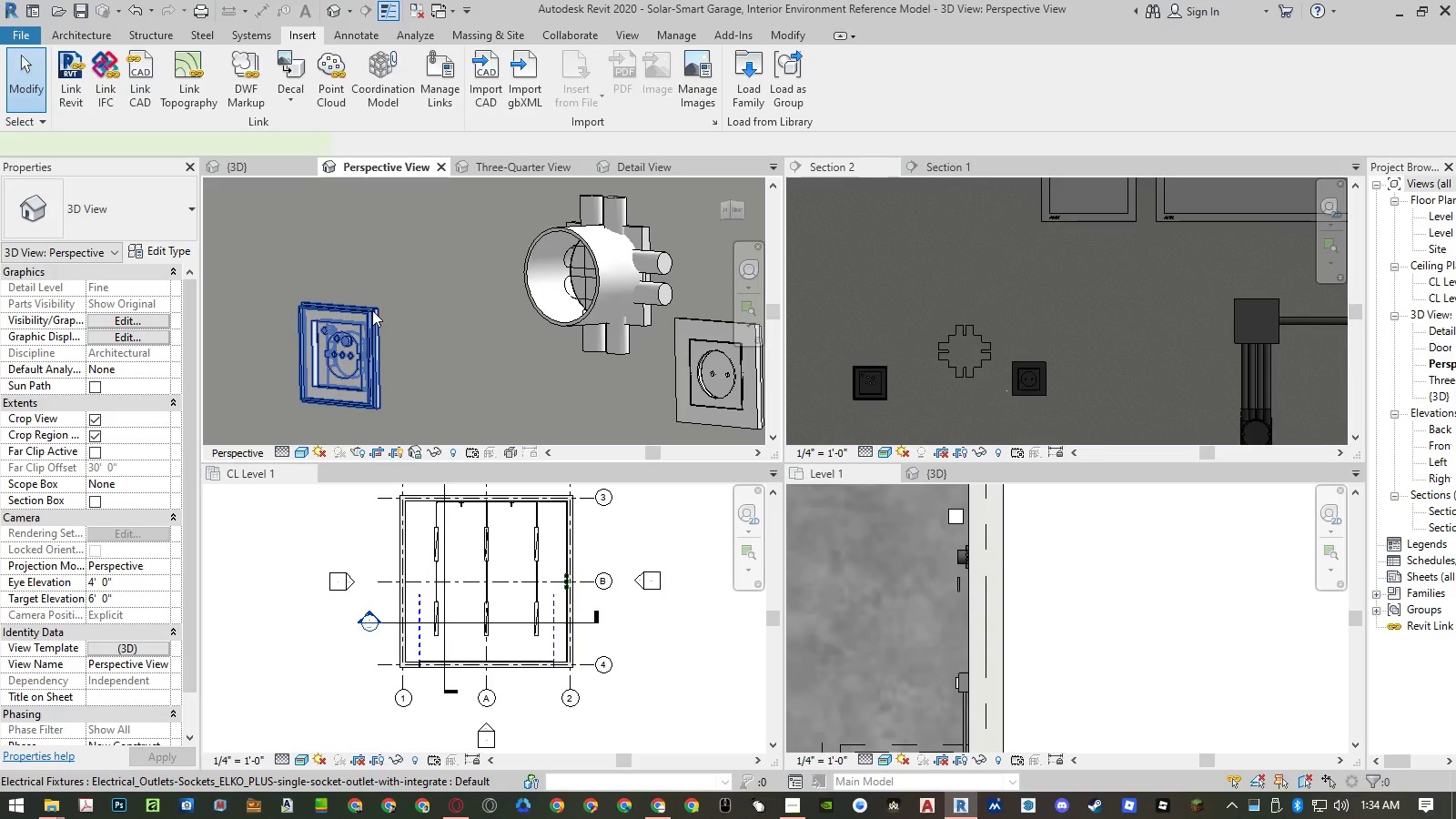 
key(Space)
 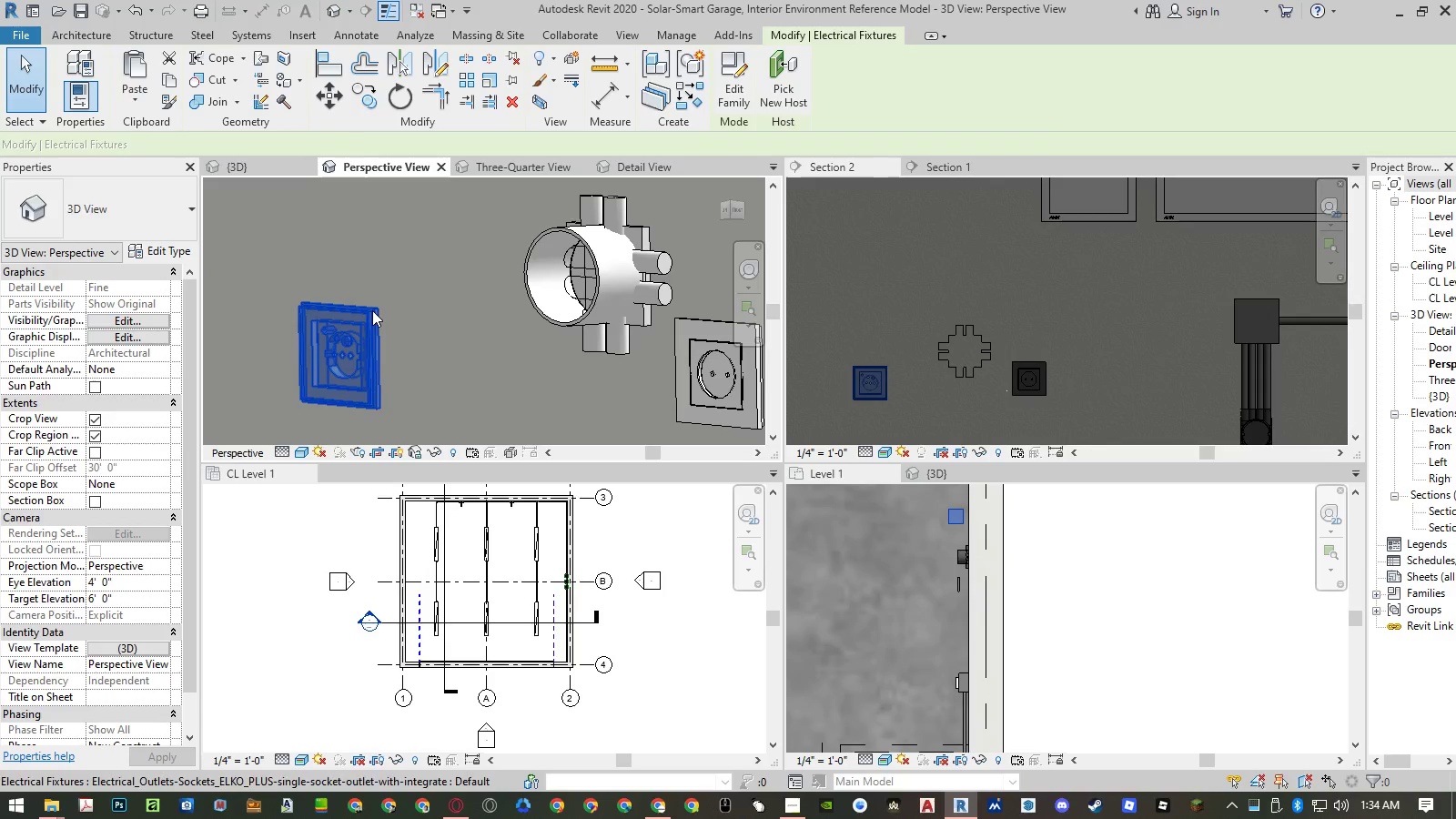 
key(Space)
 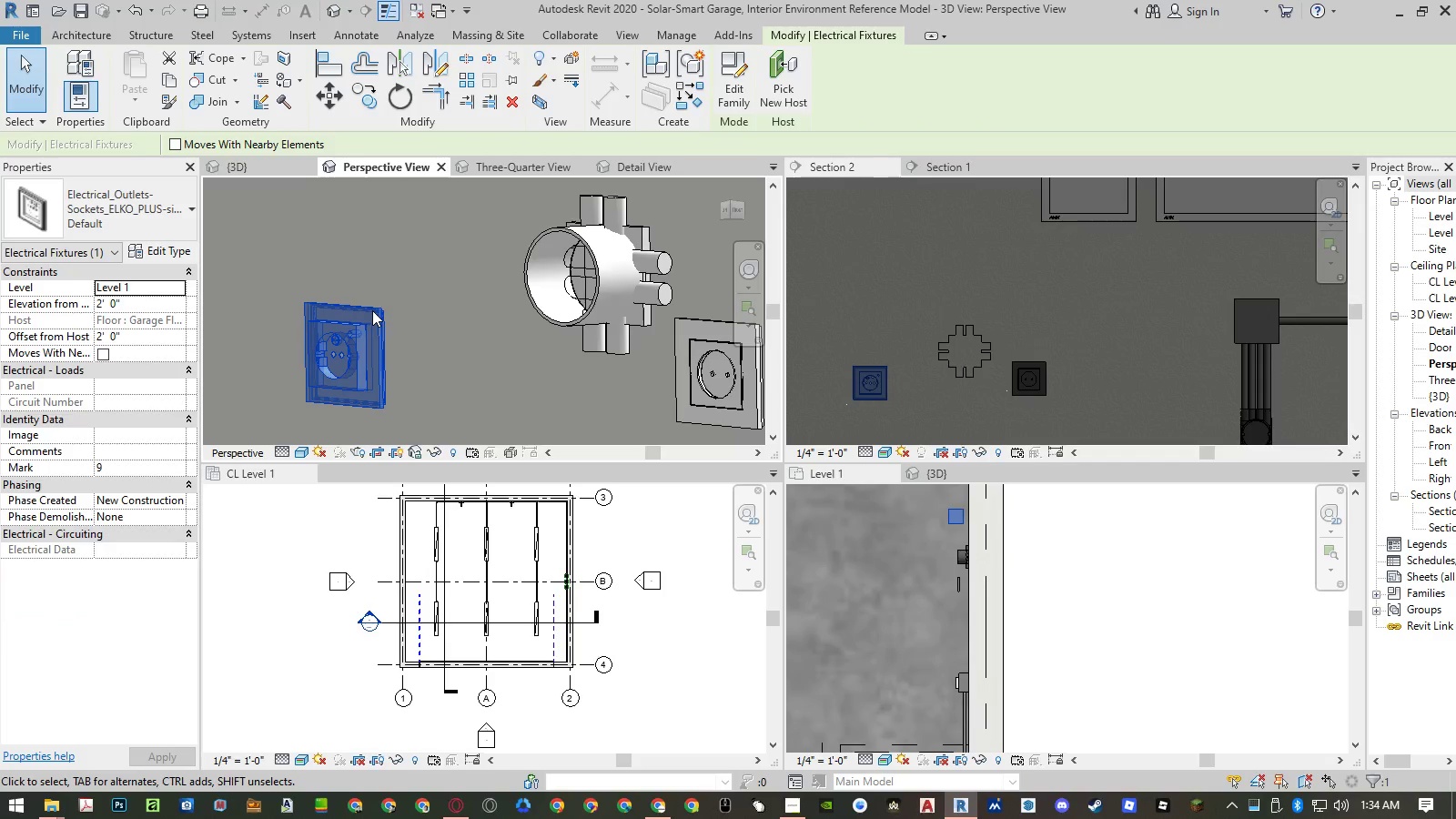 
key(Escape)
 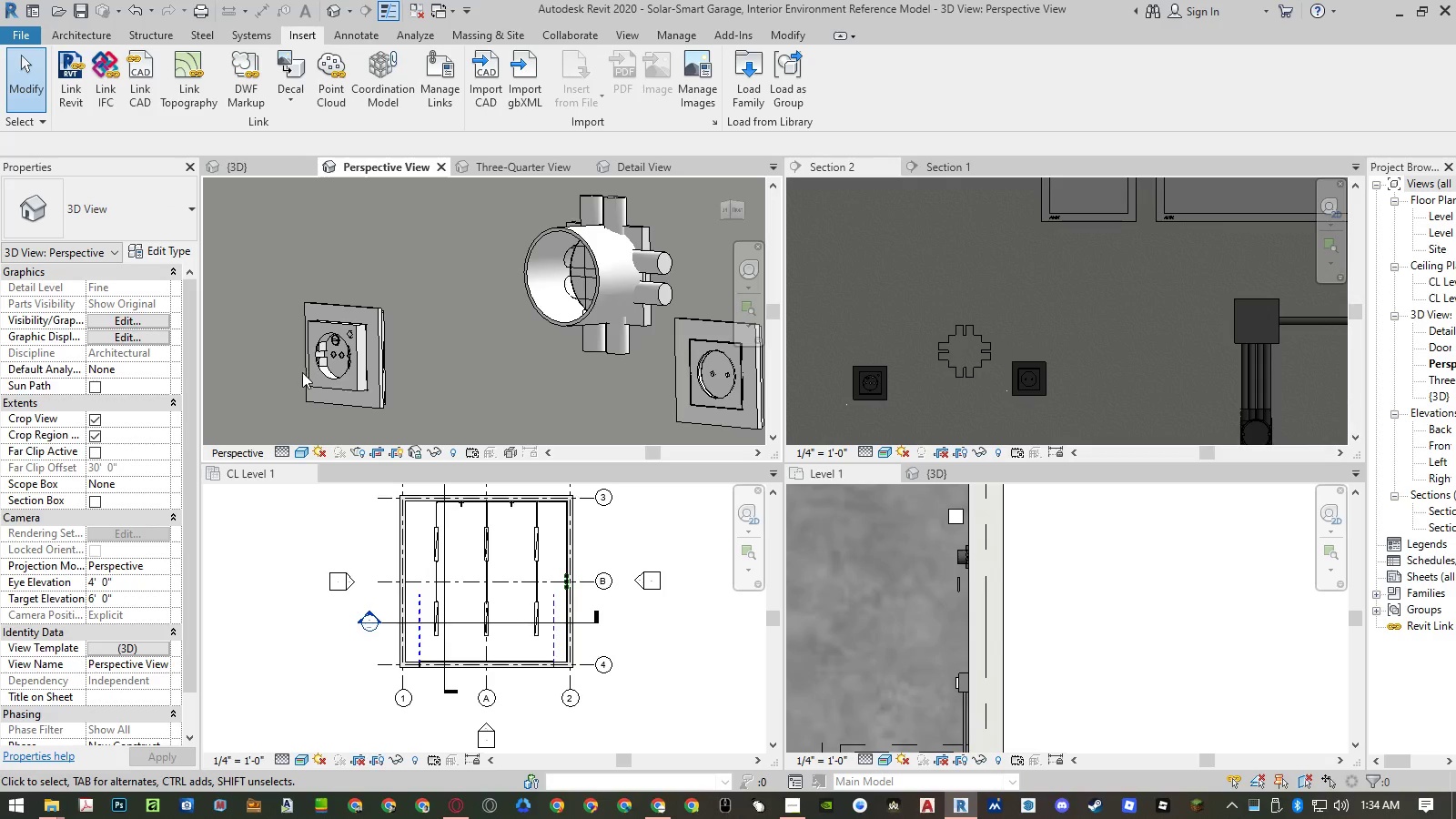 
scroll: coordinate [289, 388], scroll_direction: up, amount: 3.0
 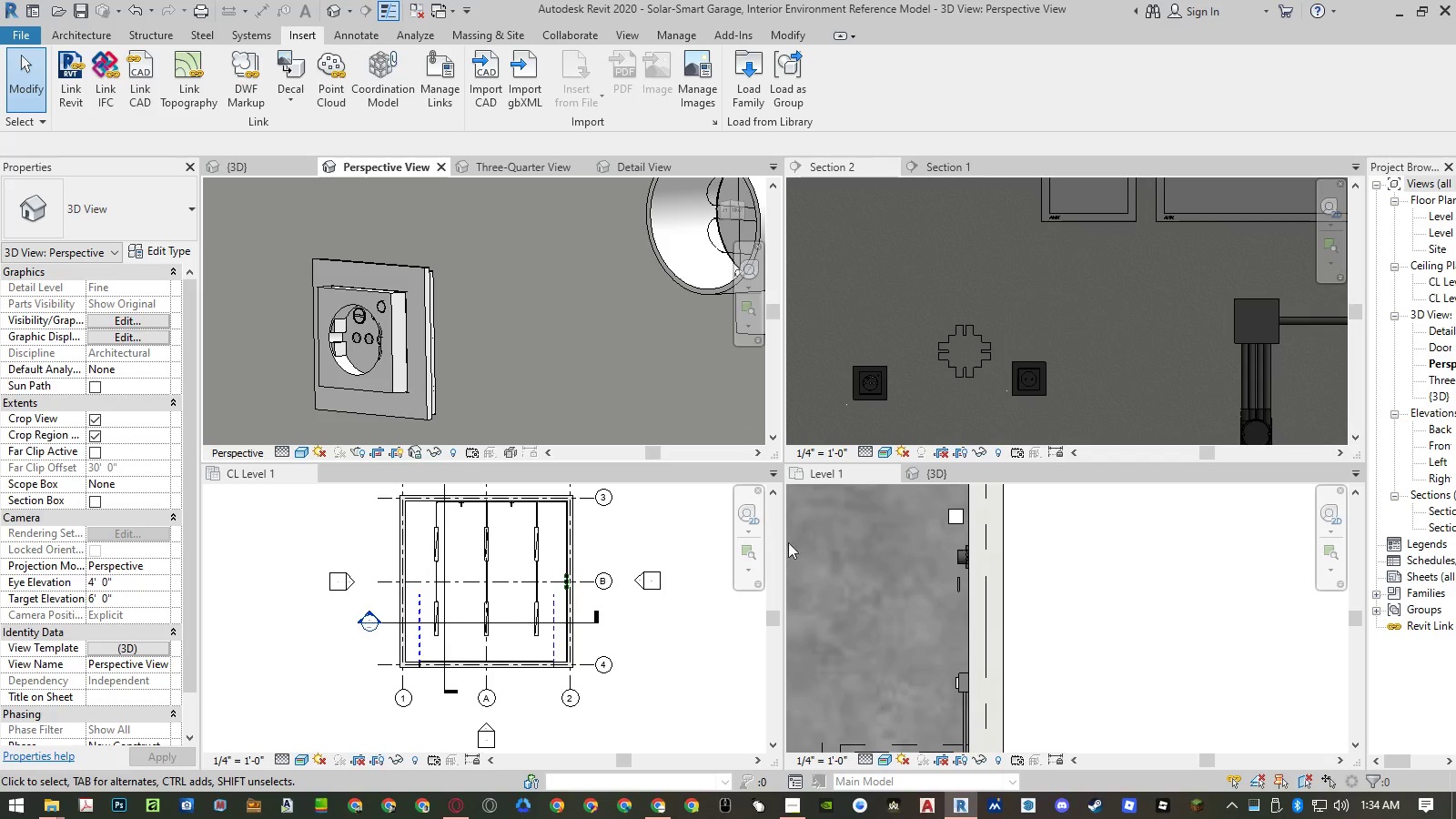 
left_click([864, 597])
 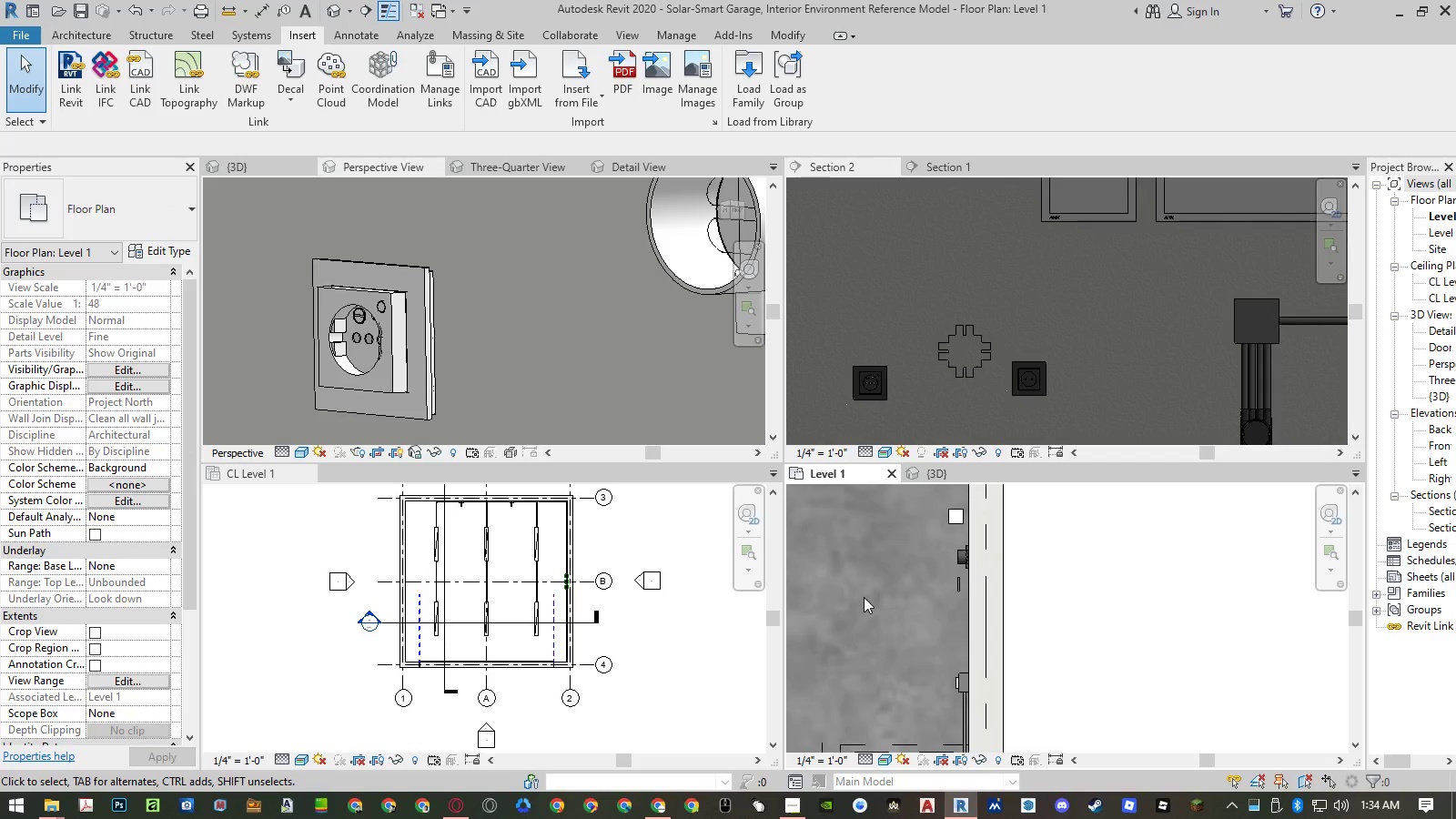 
type(ilf)
key(Escape)
key(Escape)
key(Escape)
key(Escape)
type(ilf)
 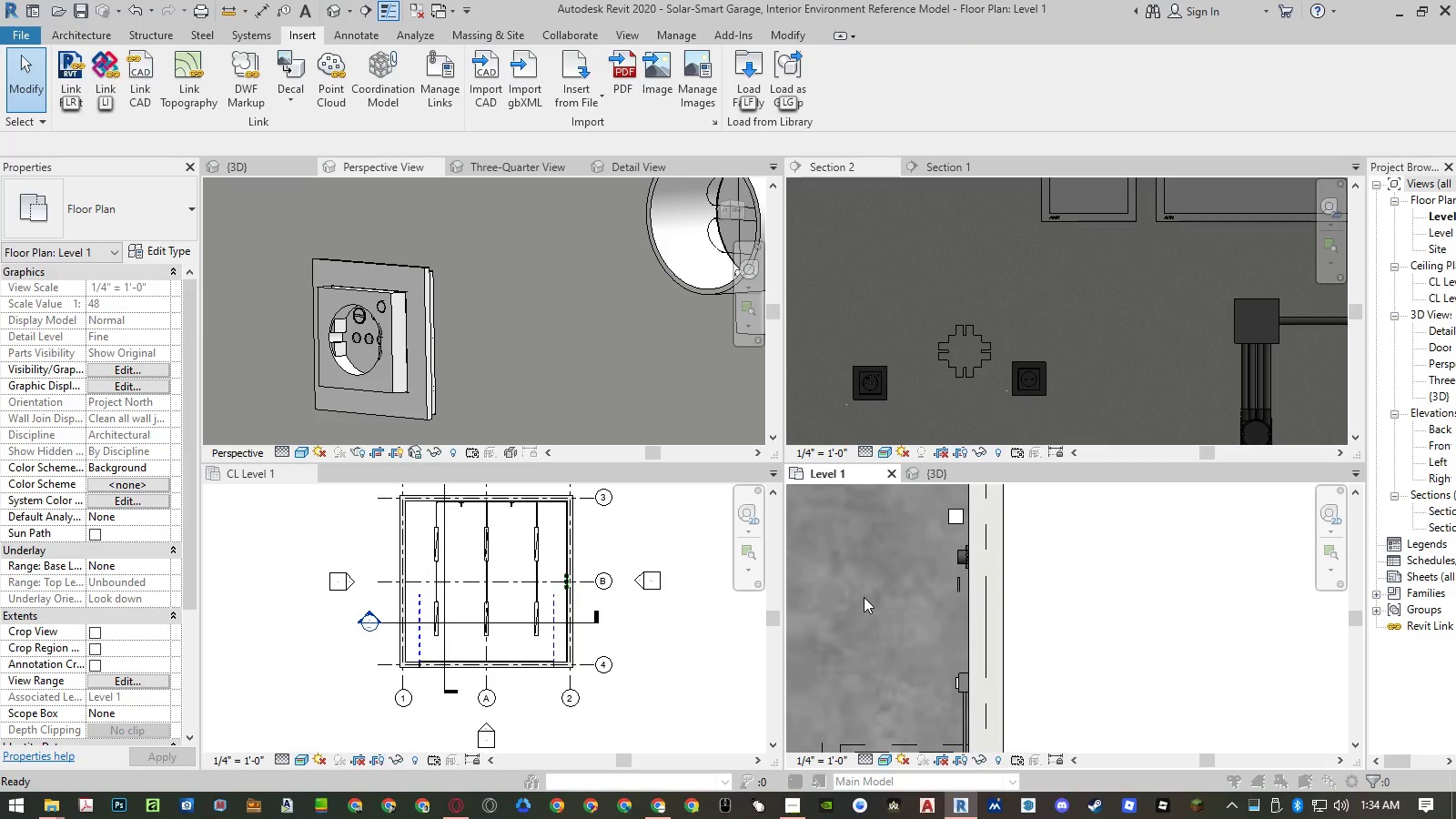 
hold_key(key=AltRight, duration=0.33)
 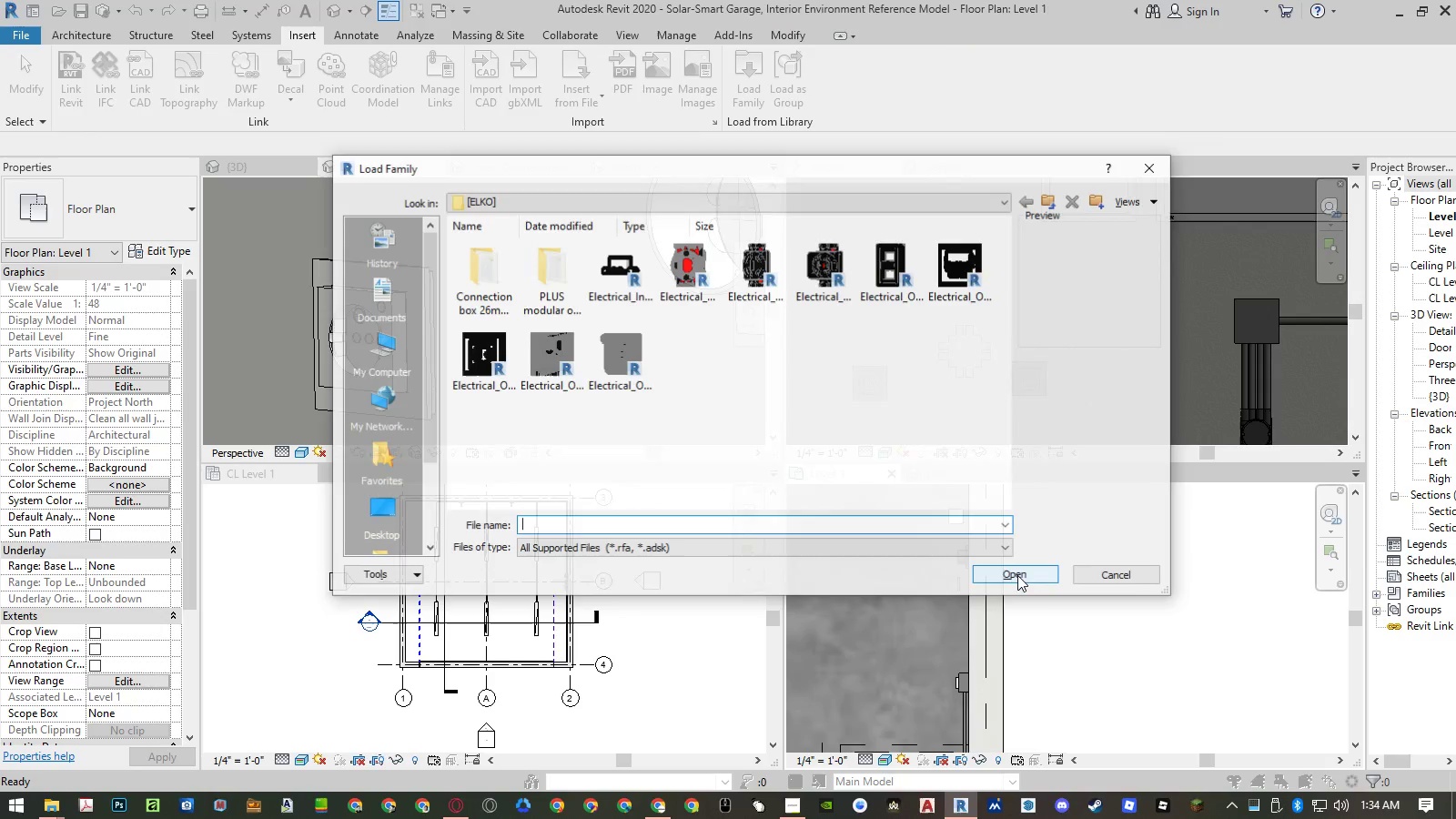 
double_click([602, 345])
 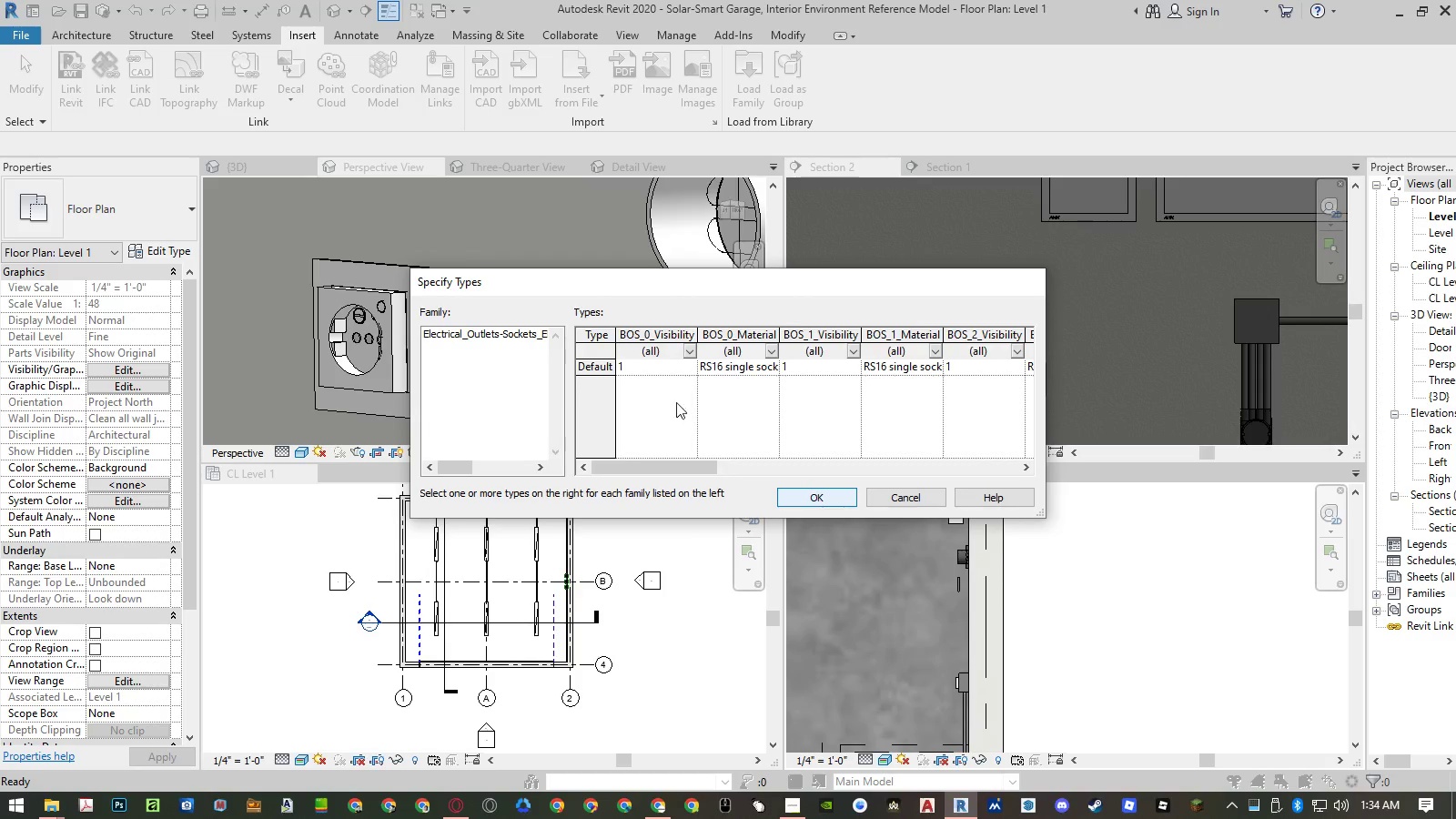 
left_click([612, 368])
 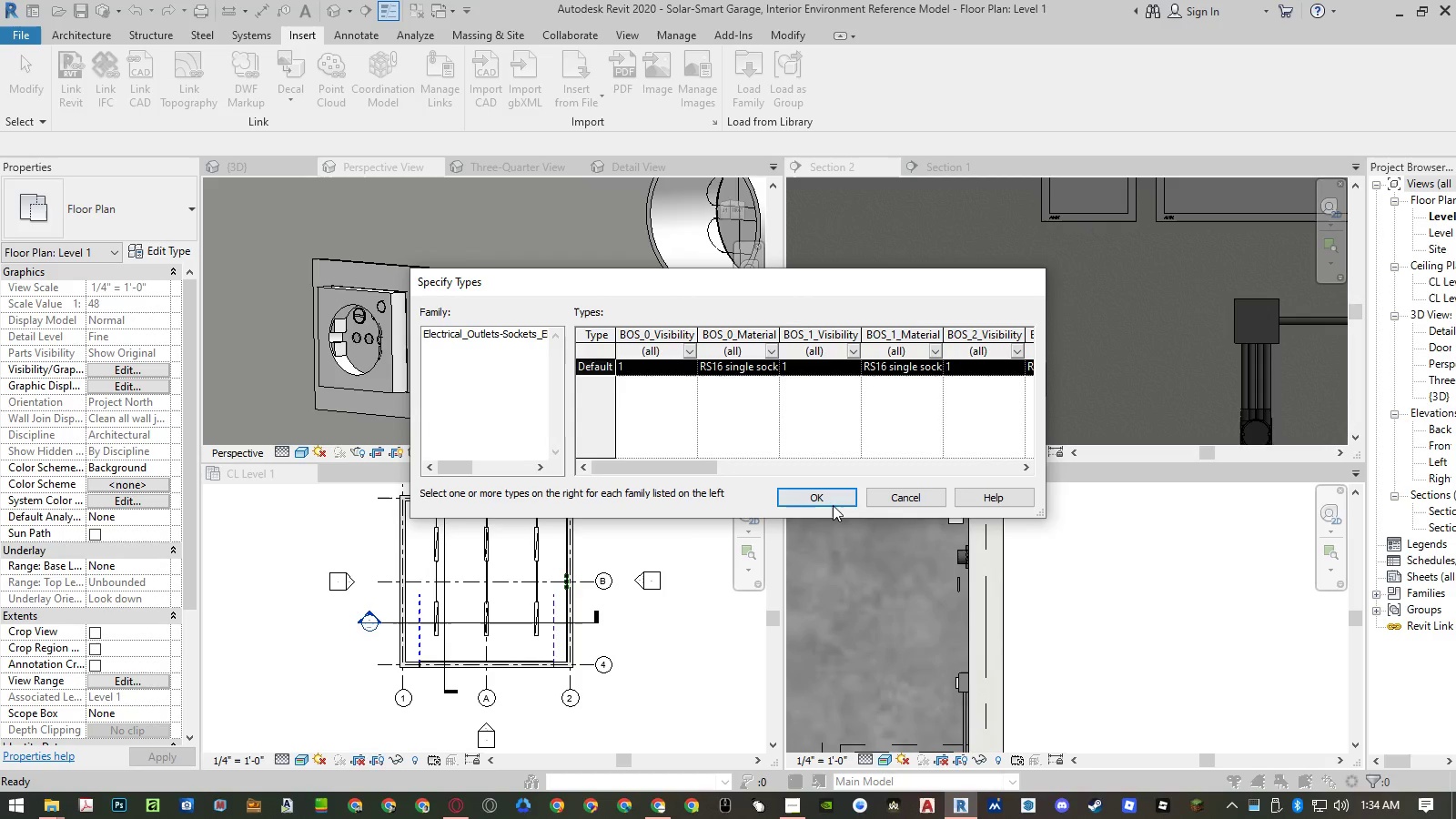 
left_click([834, 505])
 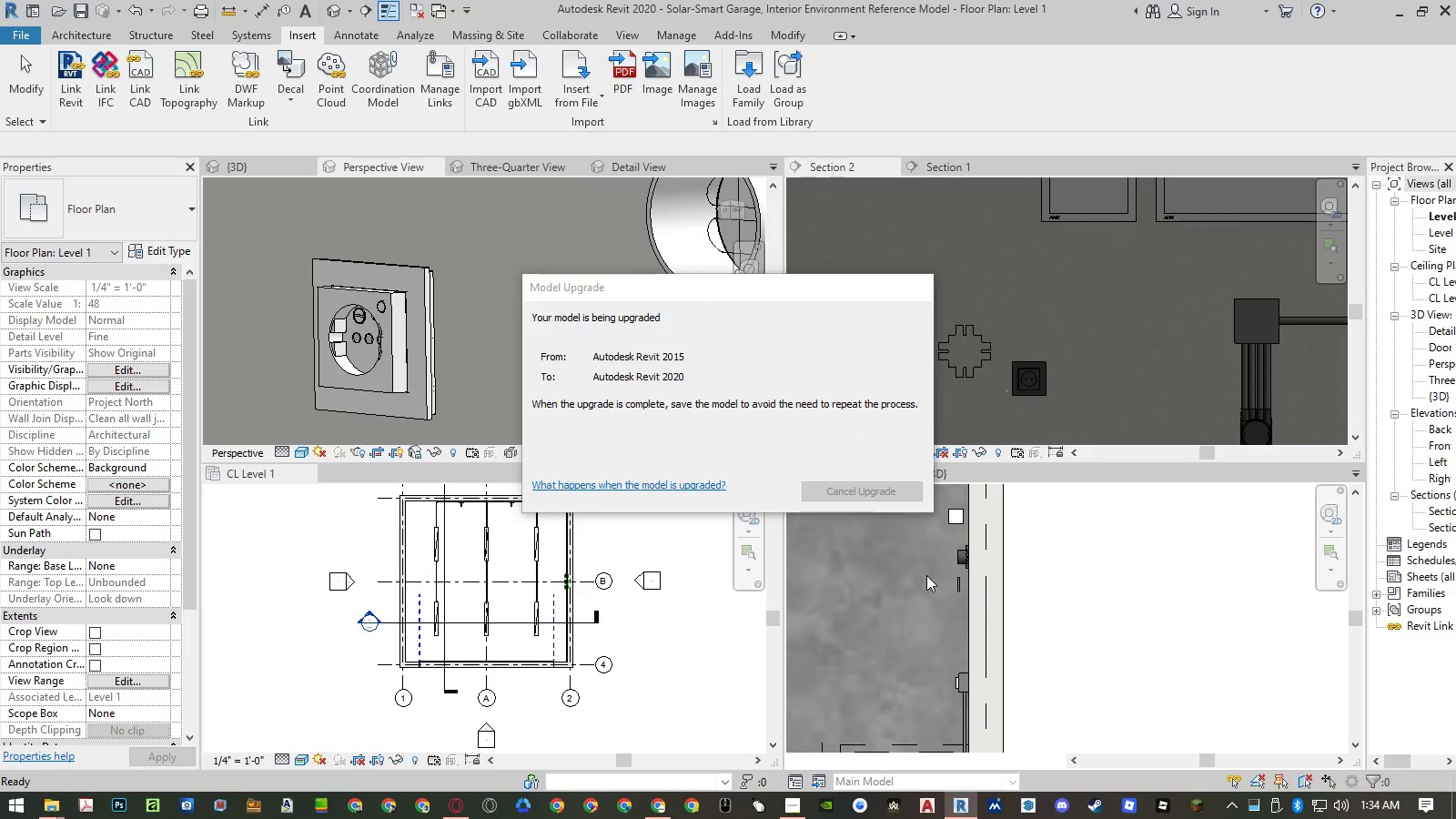 
left_click([926, 575])
 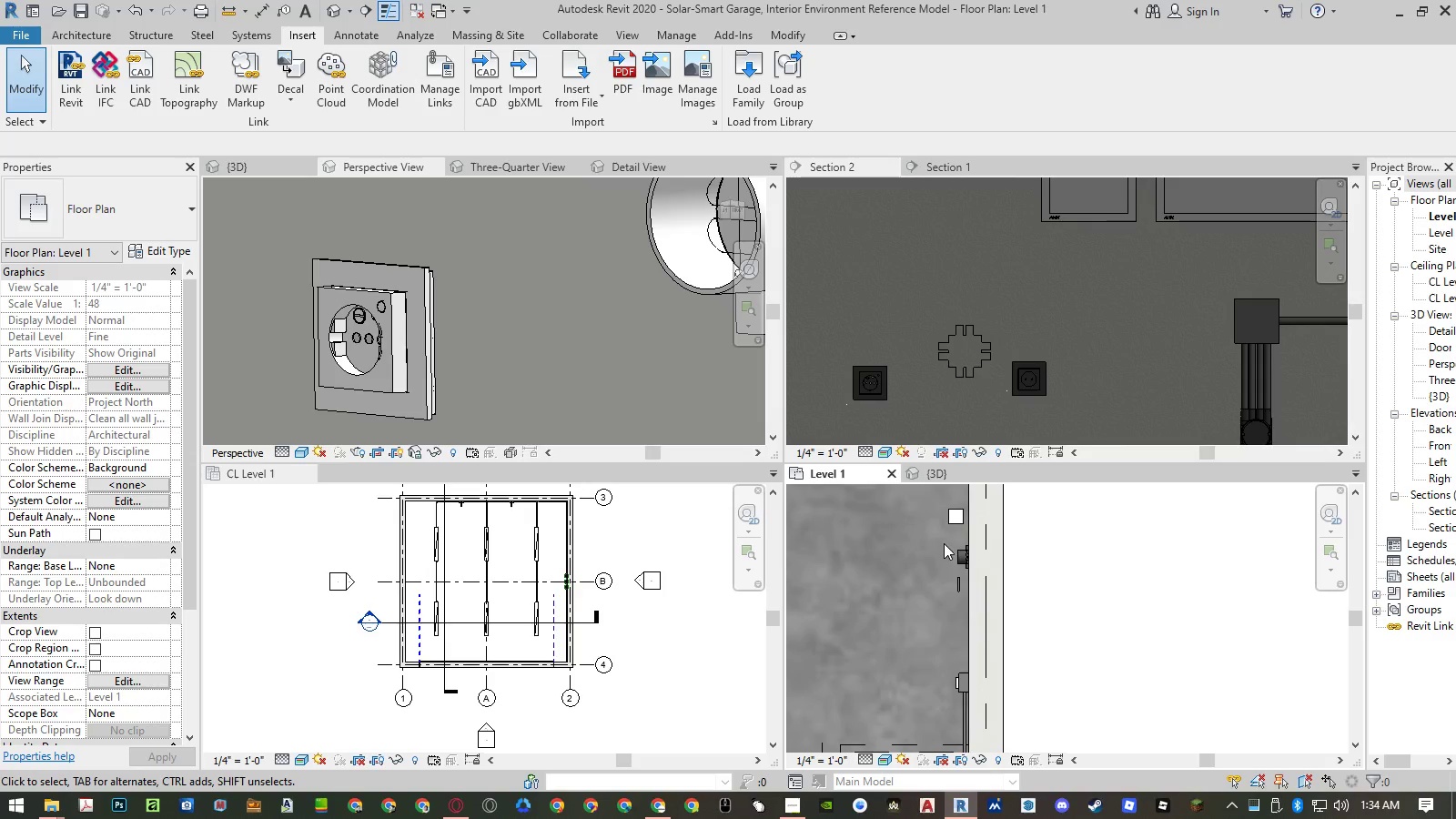 
type(cm)
 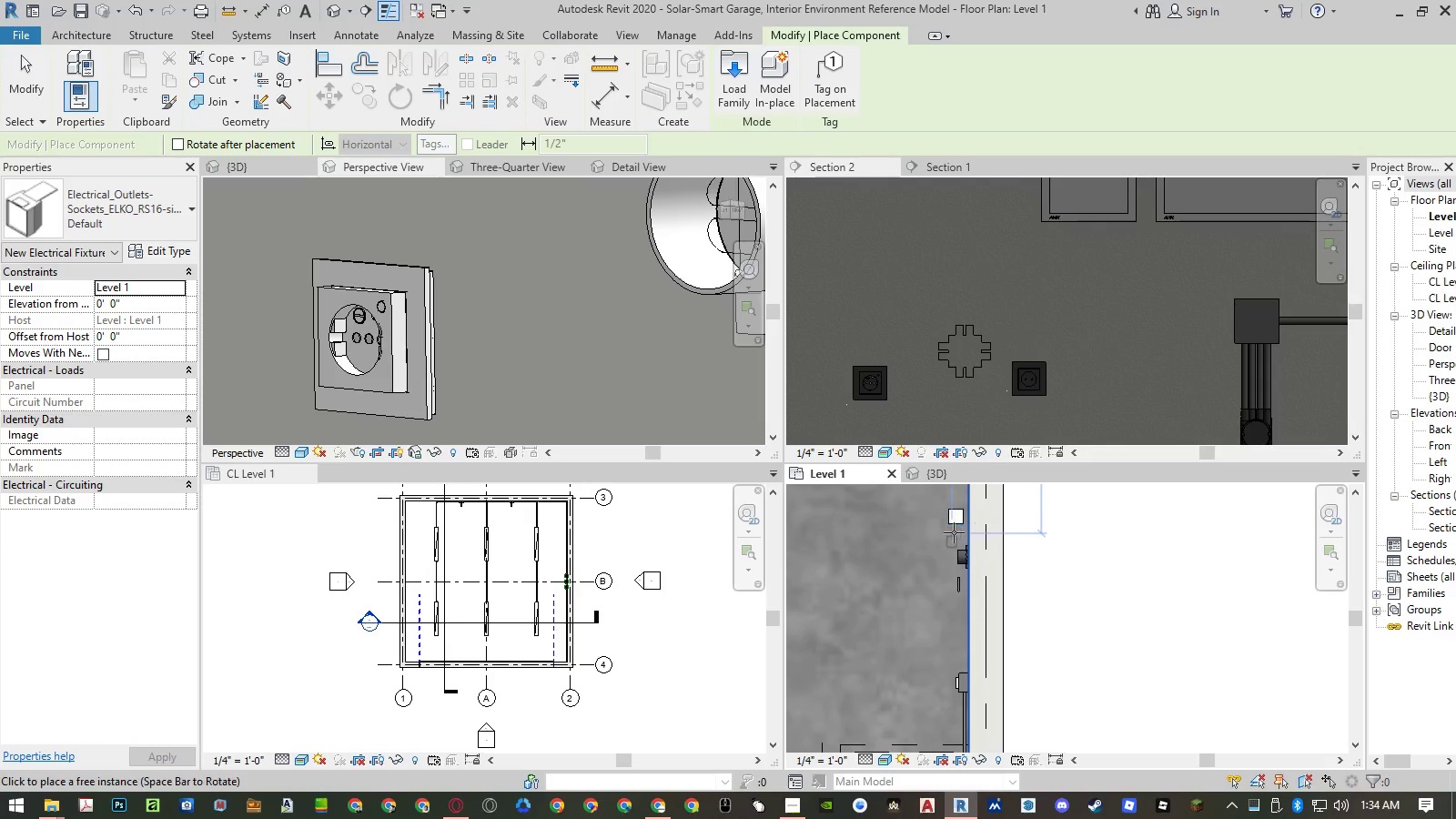 
scroll: coordinate [956, 528], scroll_direction: up, amount: 6.0
 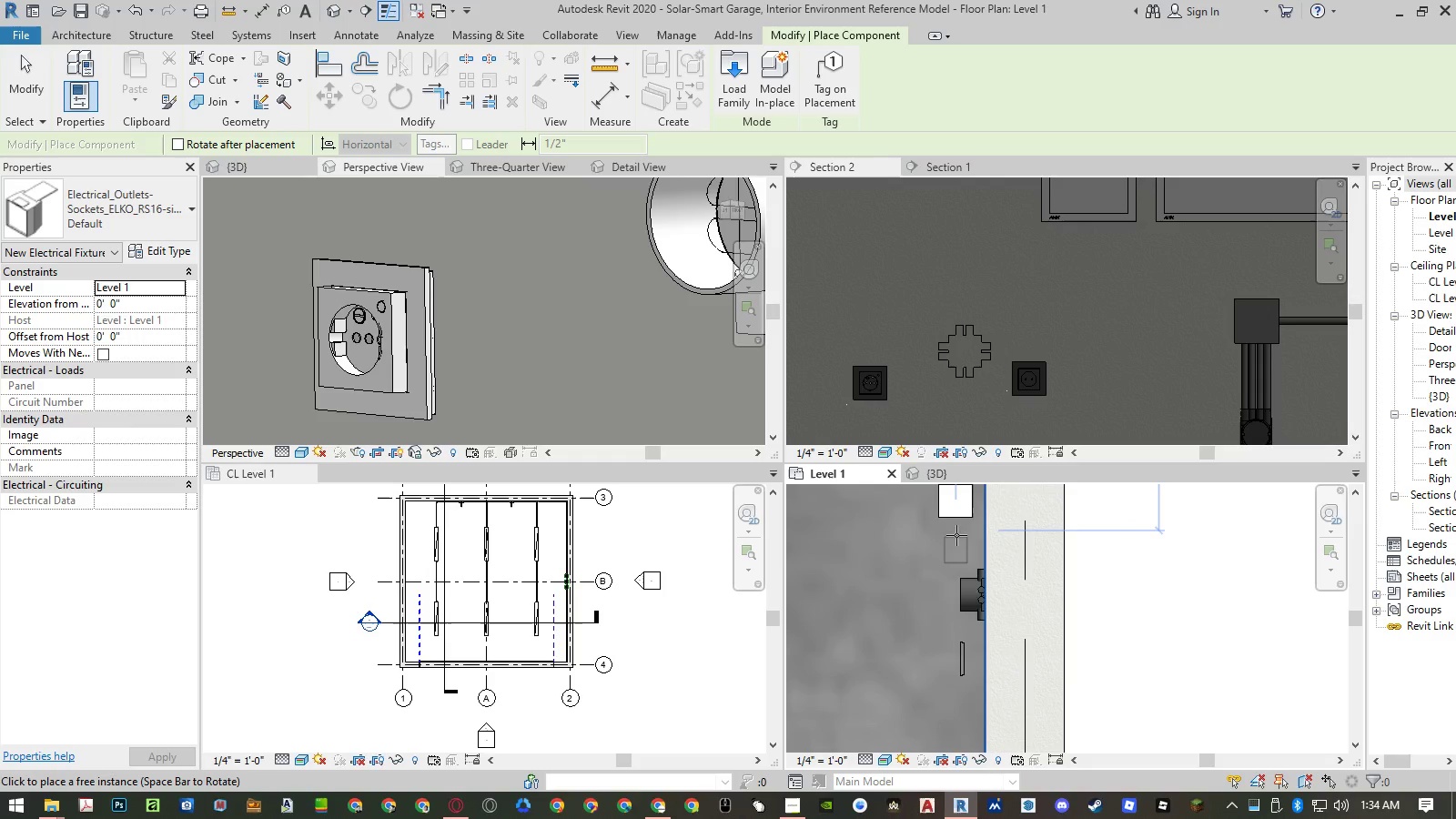 
left_click([956, 535])
 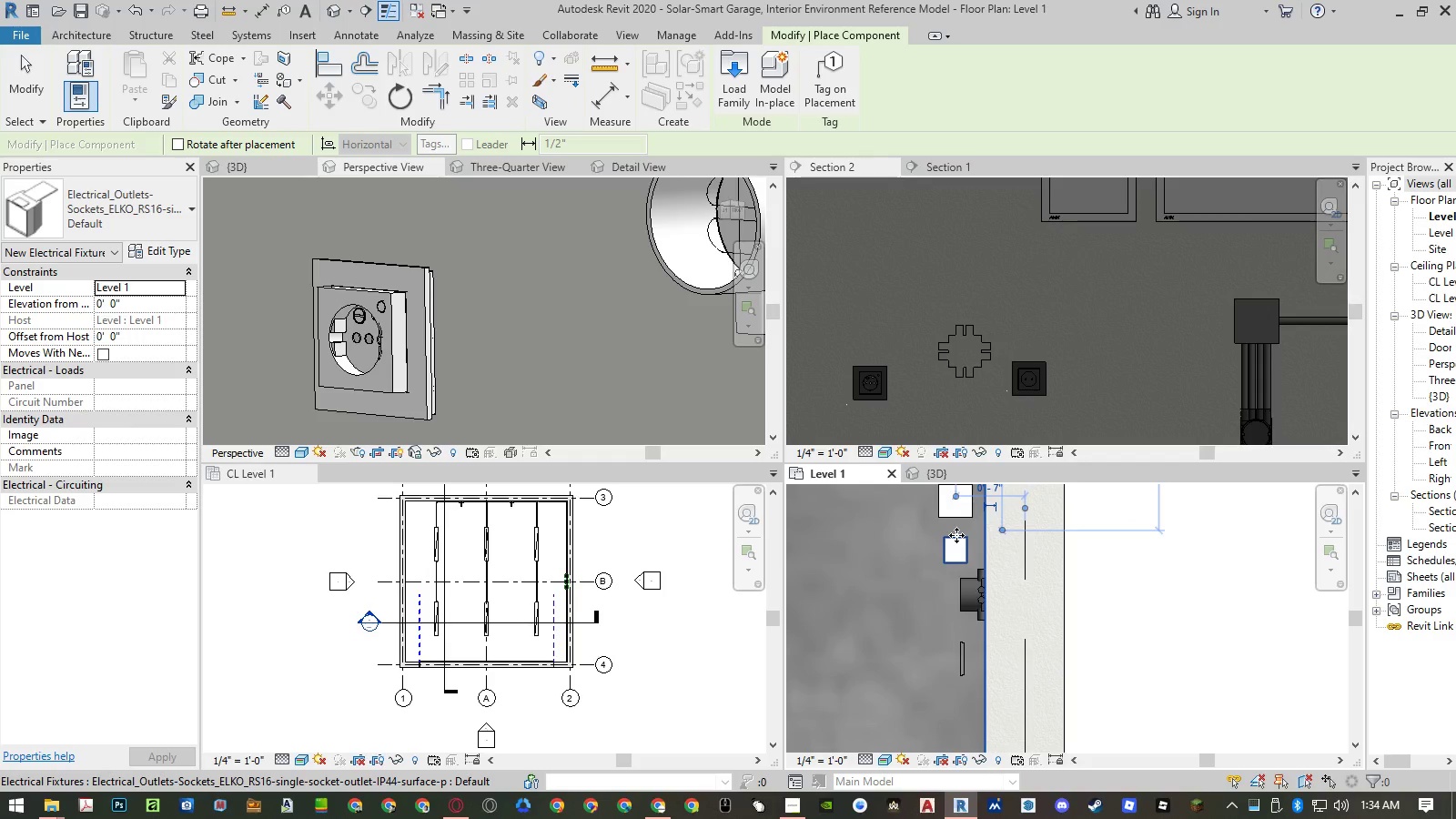 
key(Escape)
 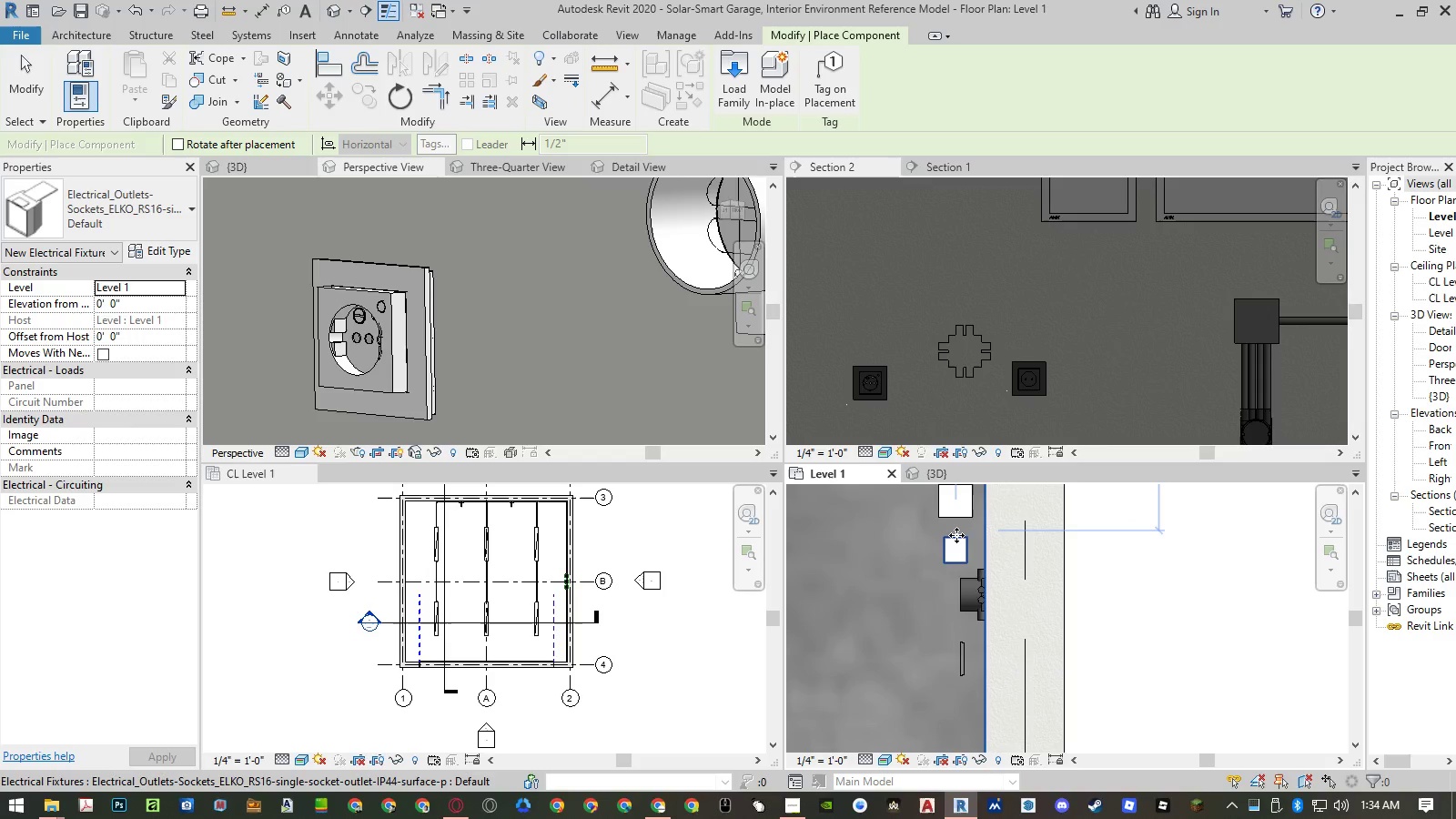 
key(Escape)
 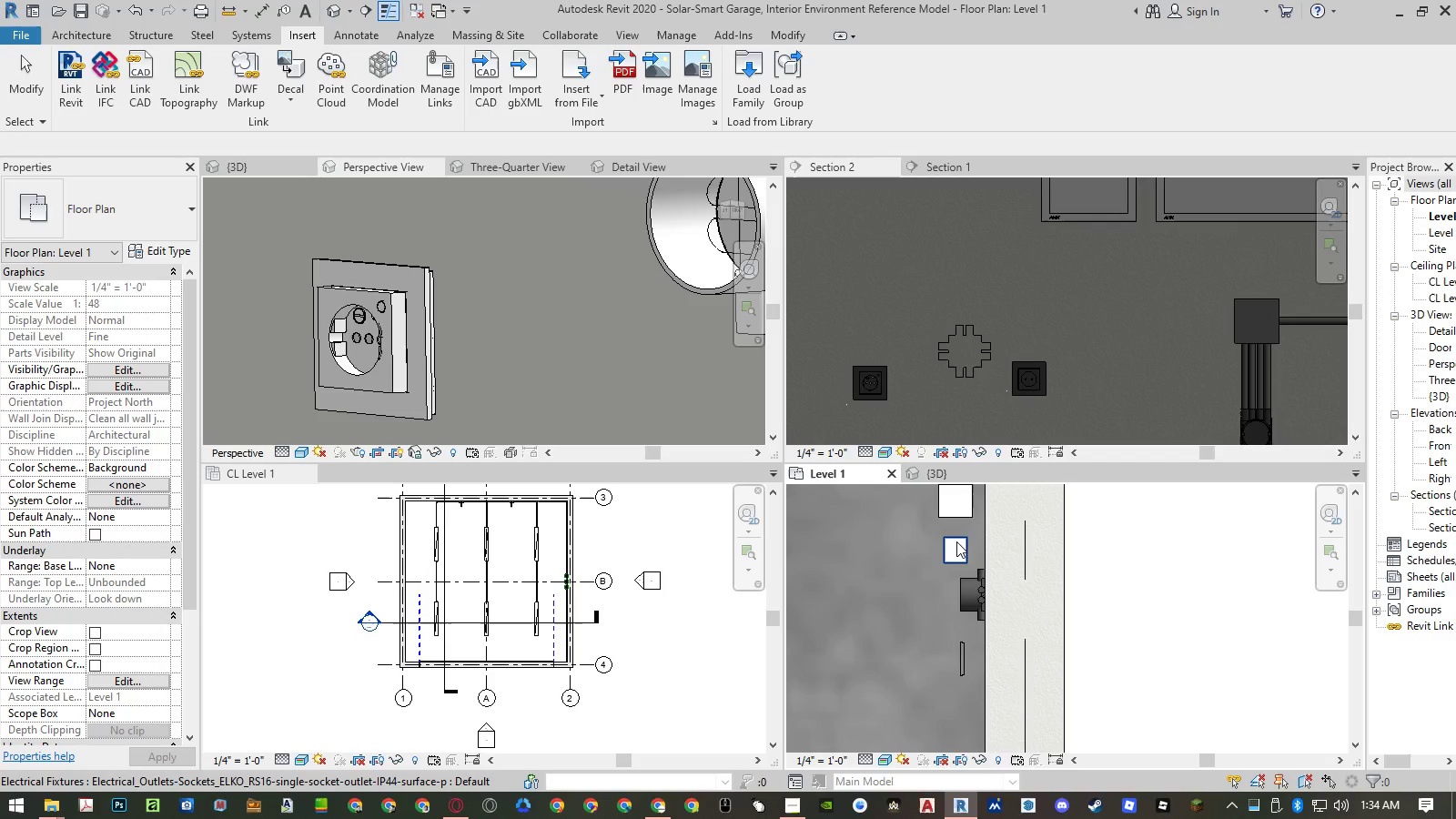 
left_click([956, 541])
 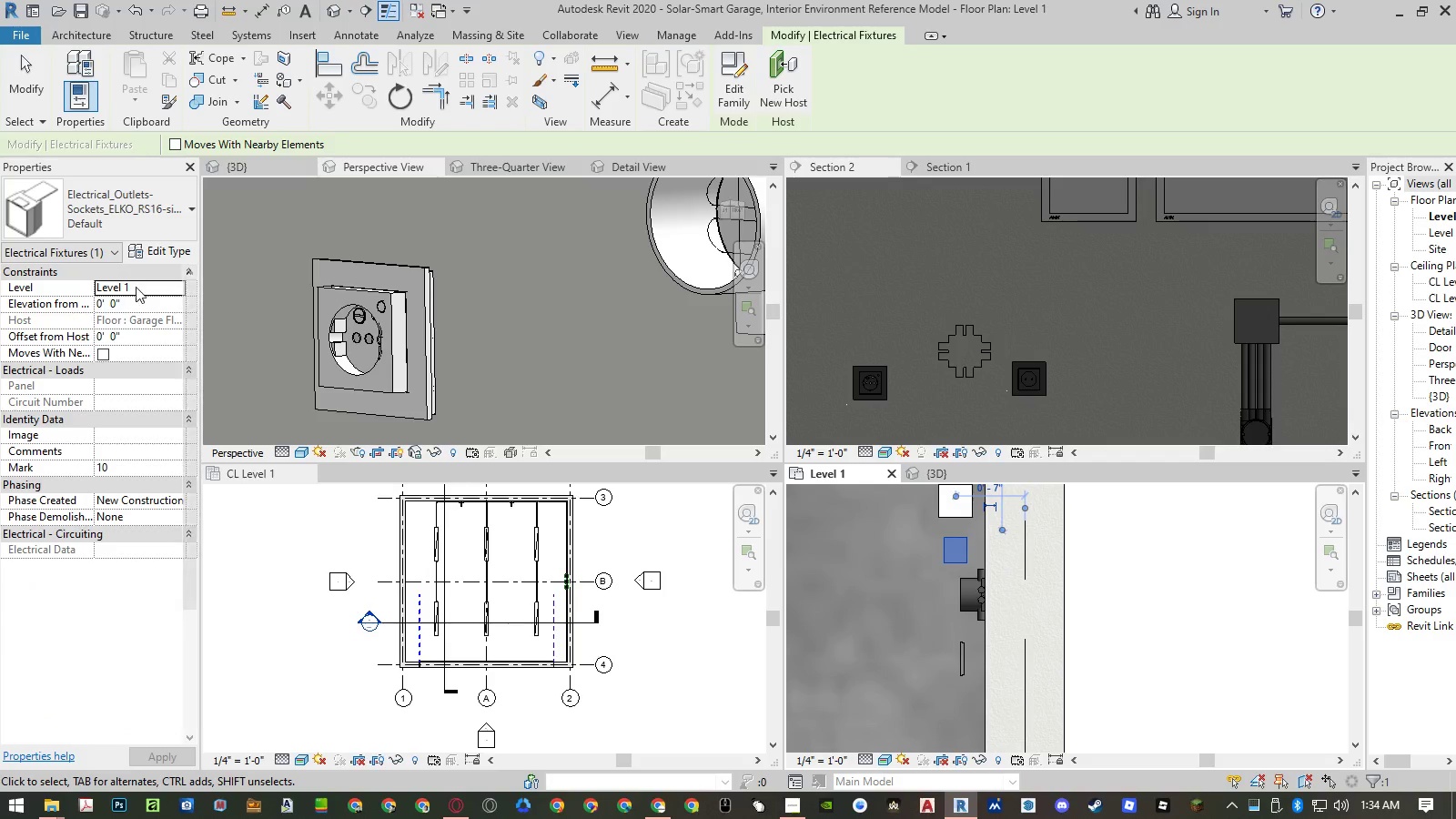 
left_click([143, 307])
 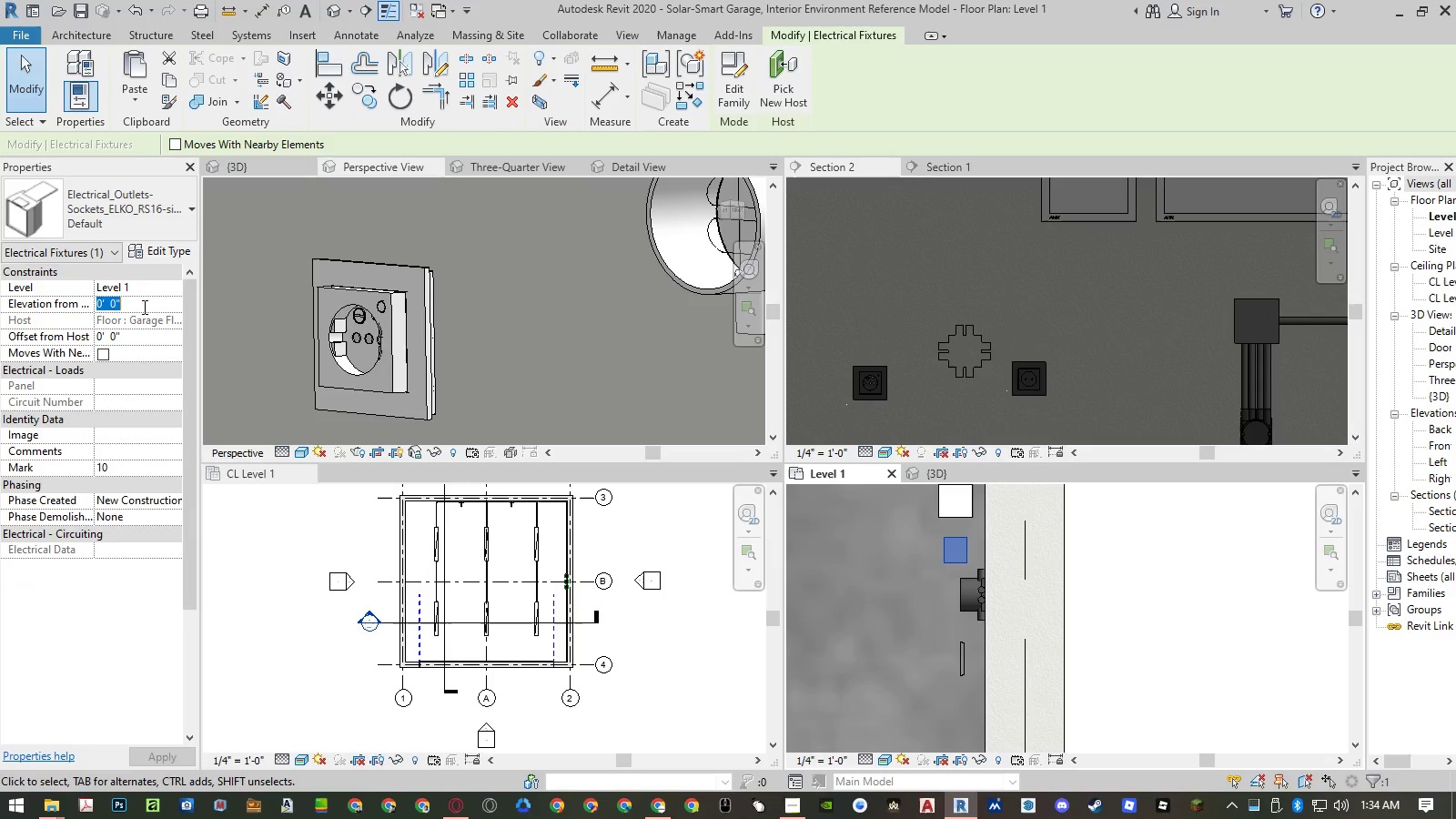 
key(Numpad2)
 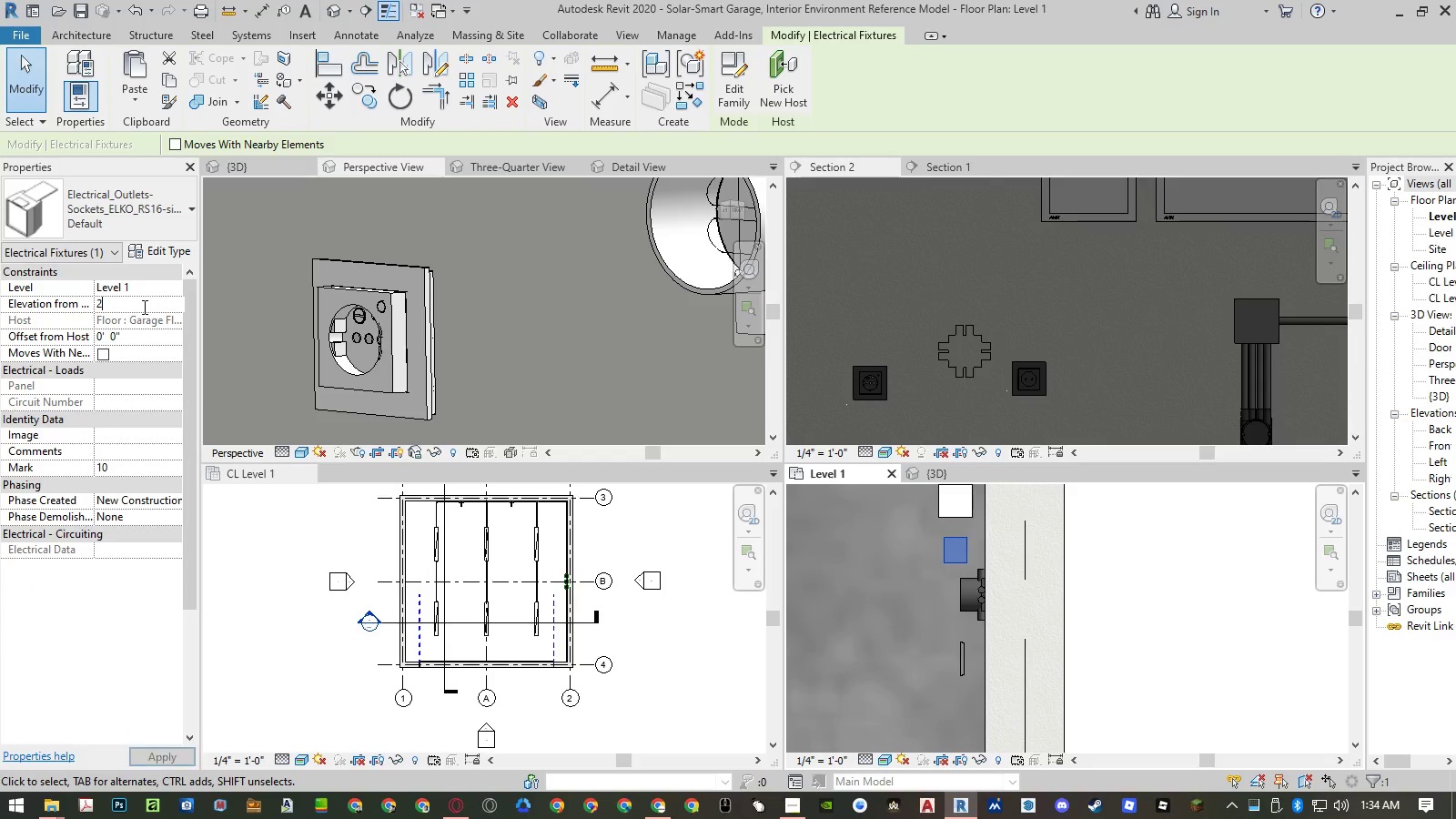 
key(NumpadEnter)
 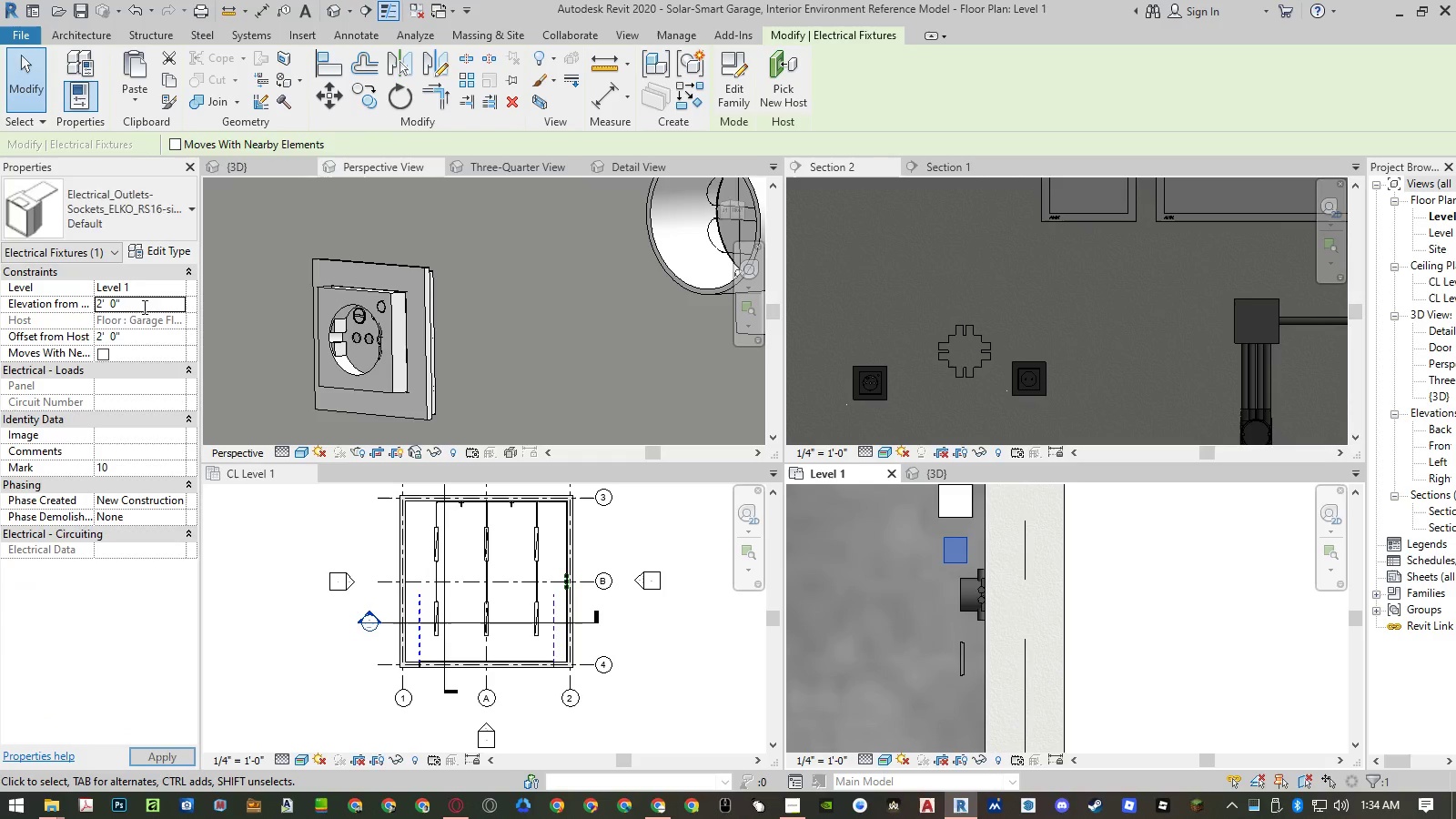 
key(NumpadEnter)
 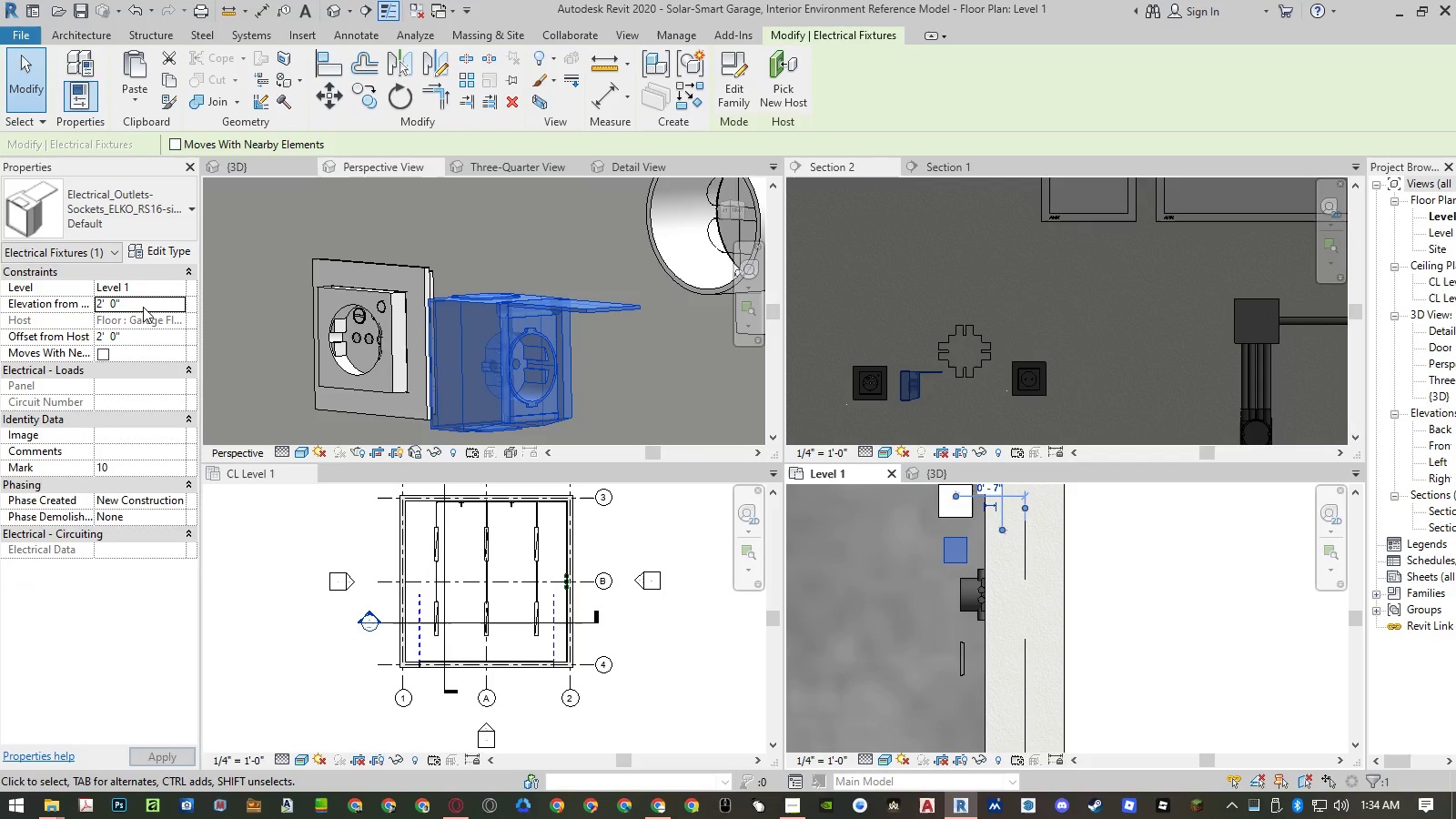 
key(Escape)
 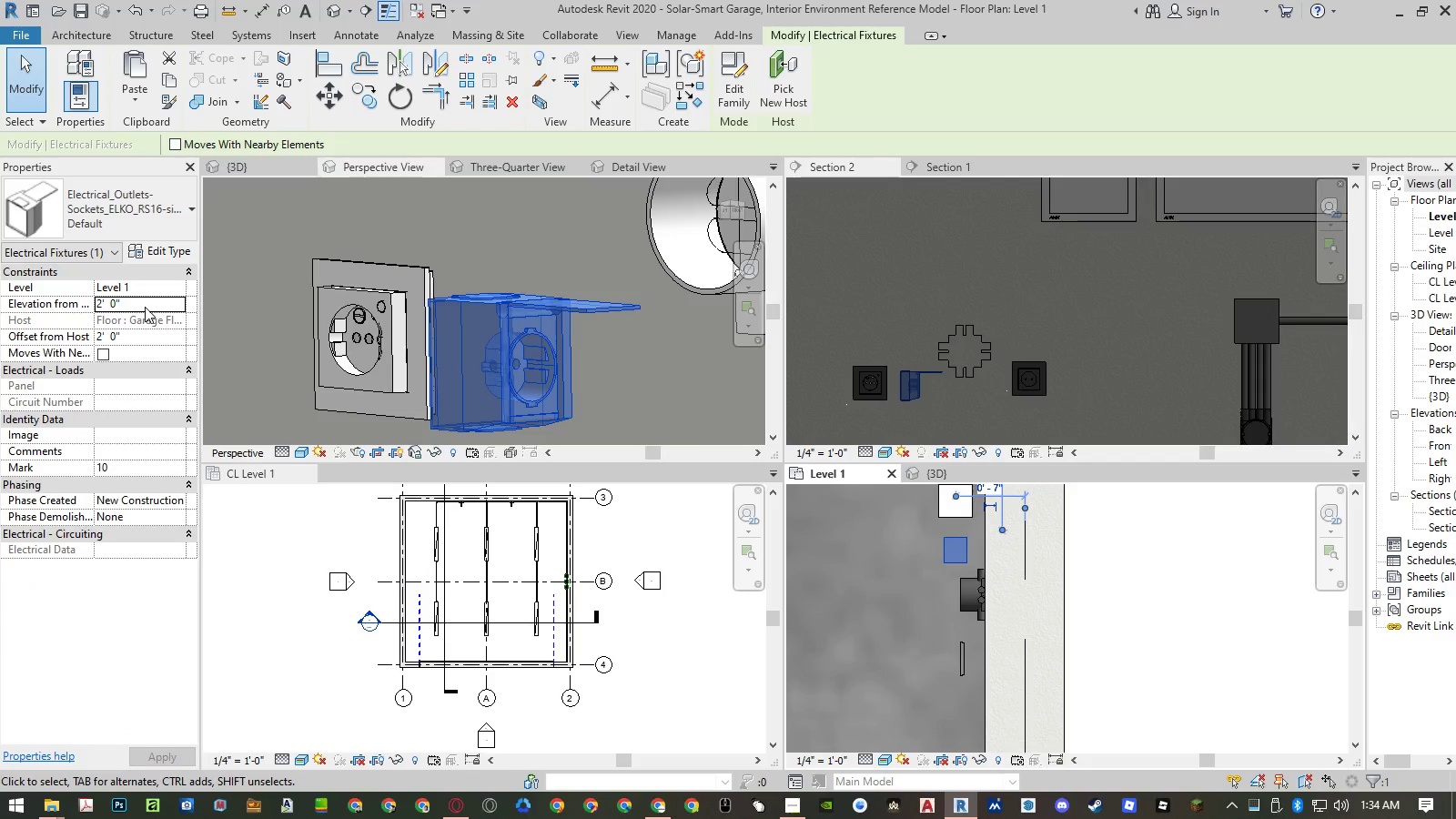 
key(Escape)
 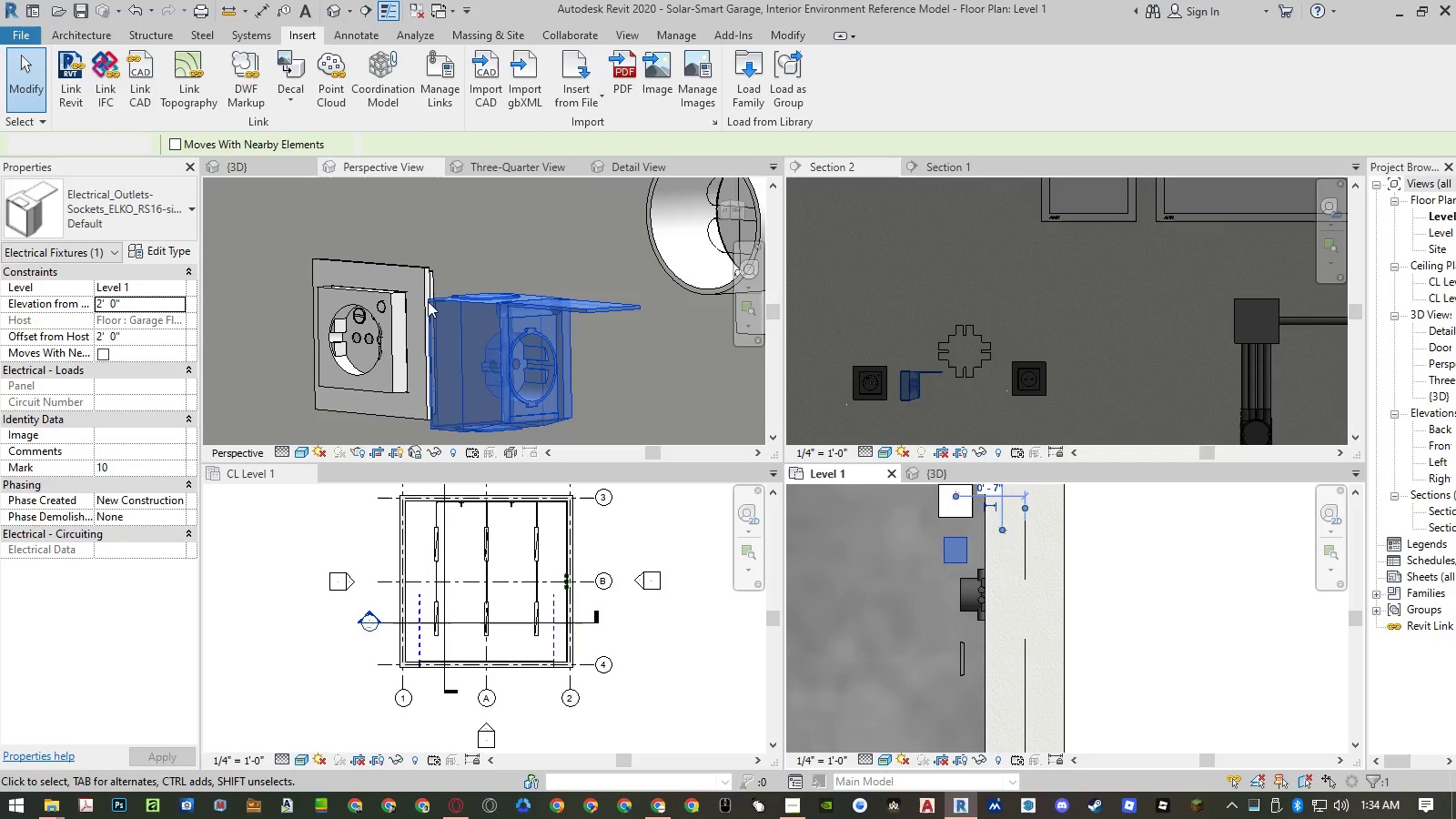 
key(Escape)
 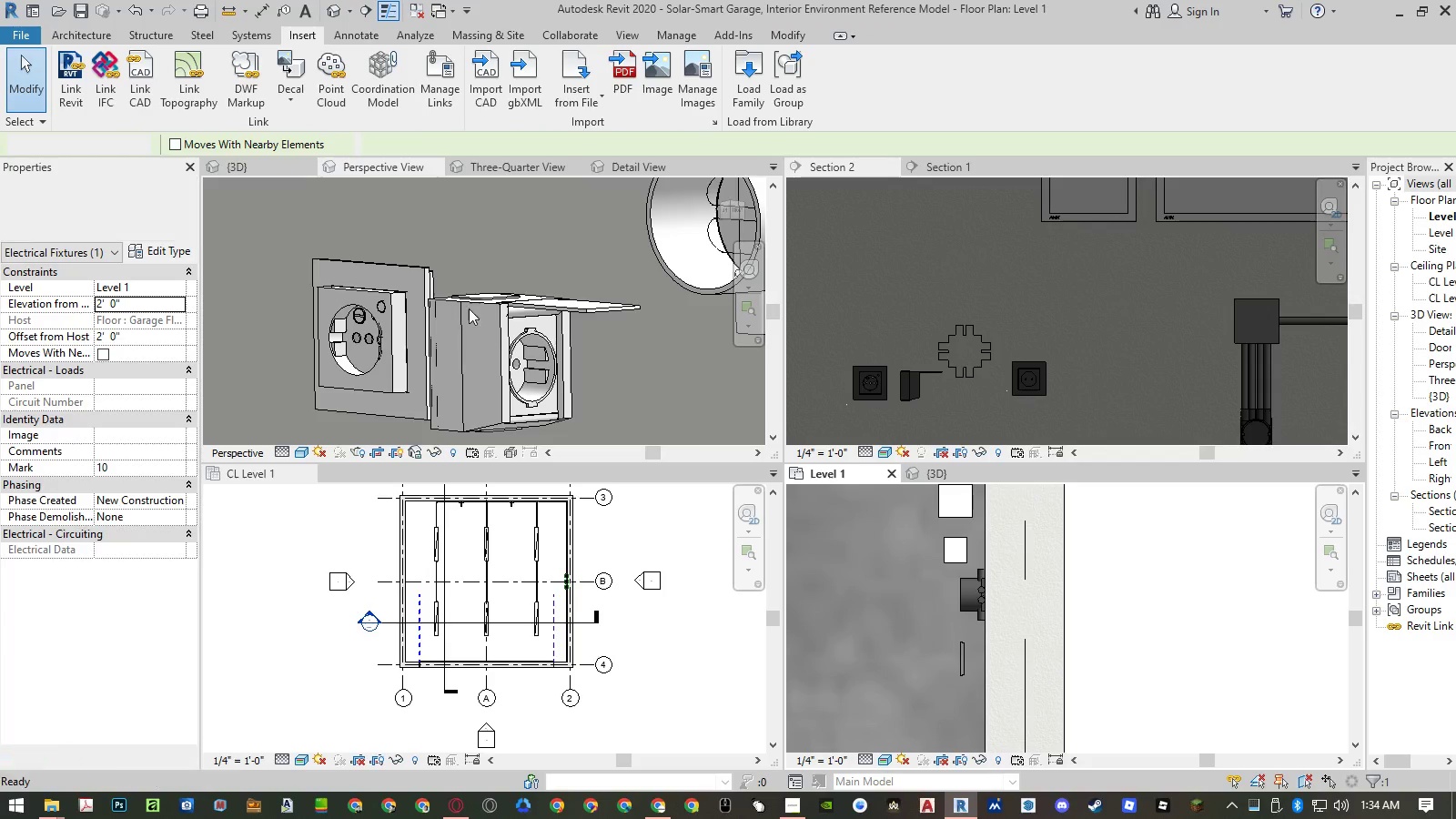 
key(Escape)
 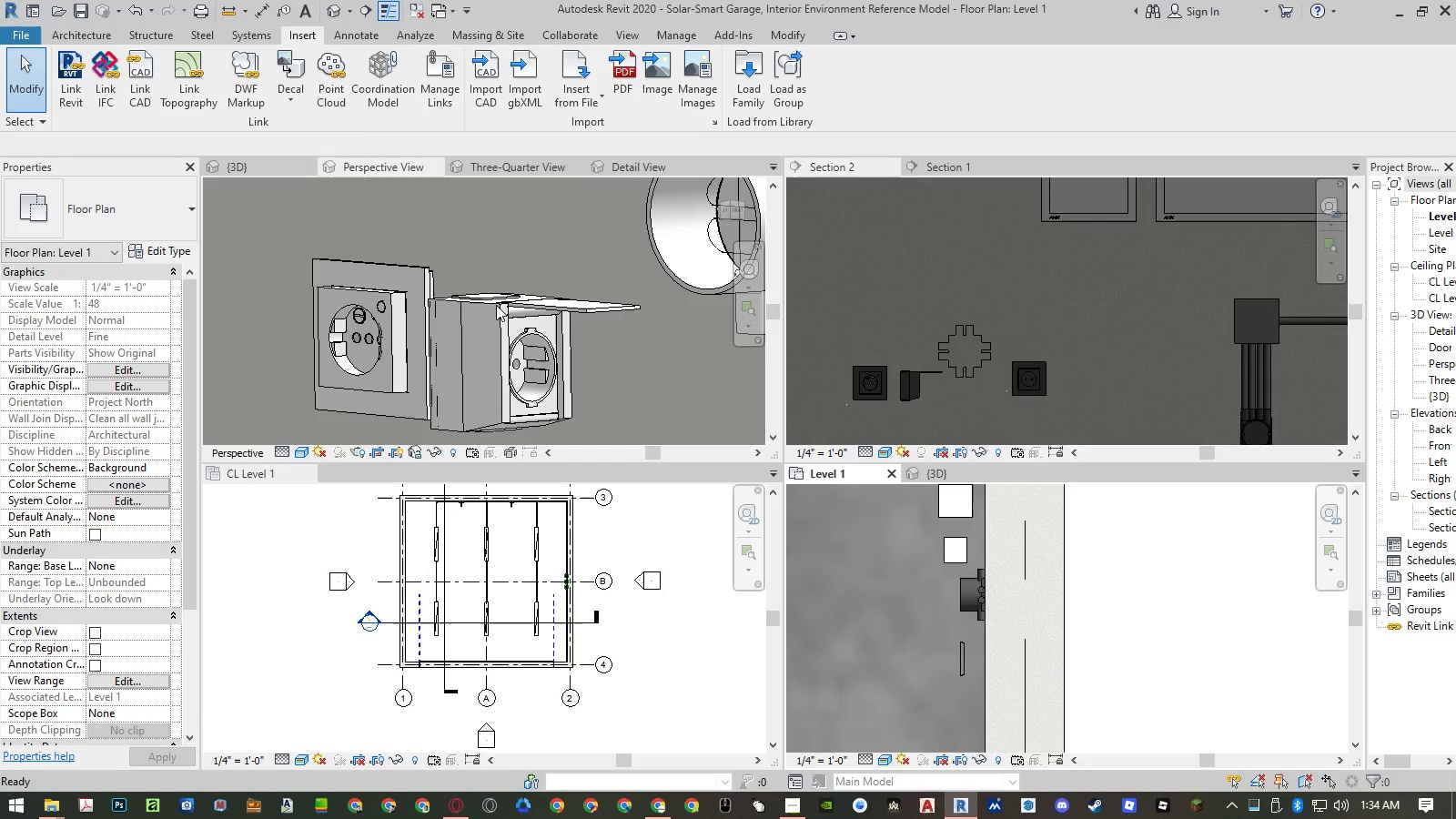 
left_click([496, 305])
 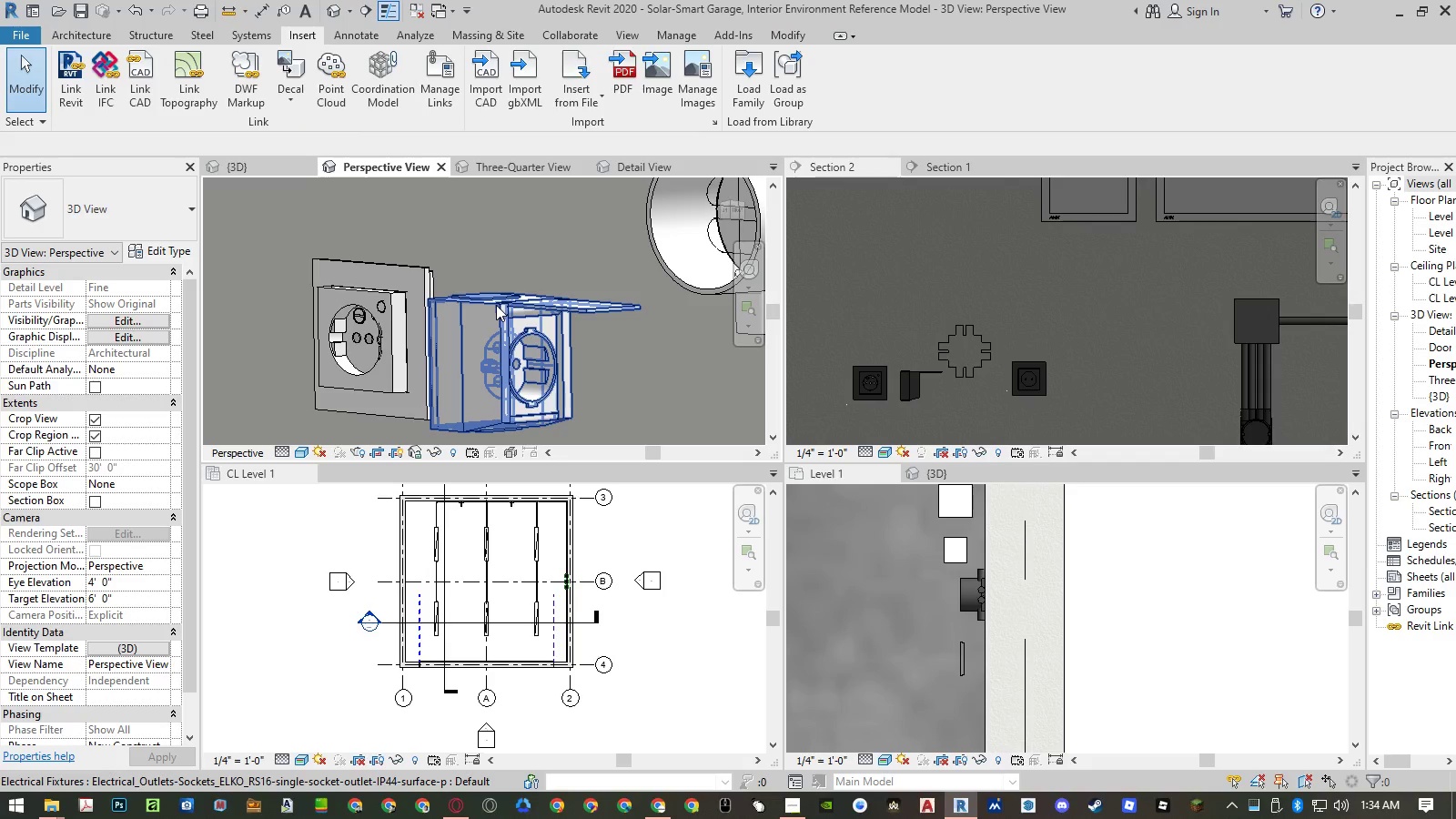 
left_click([496, 305])
 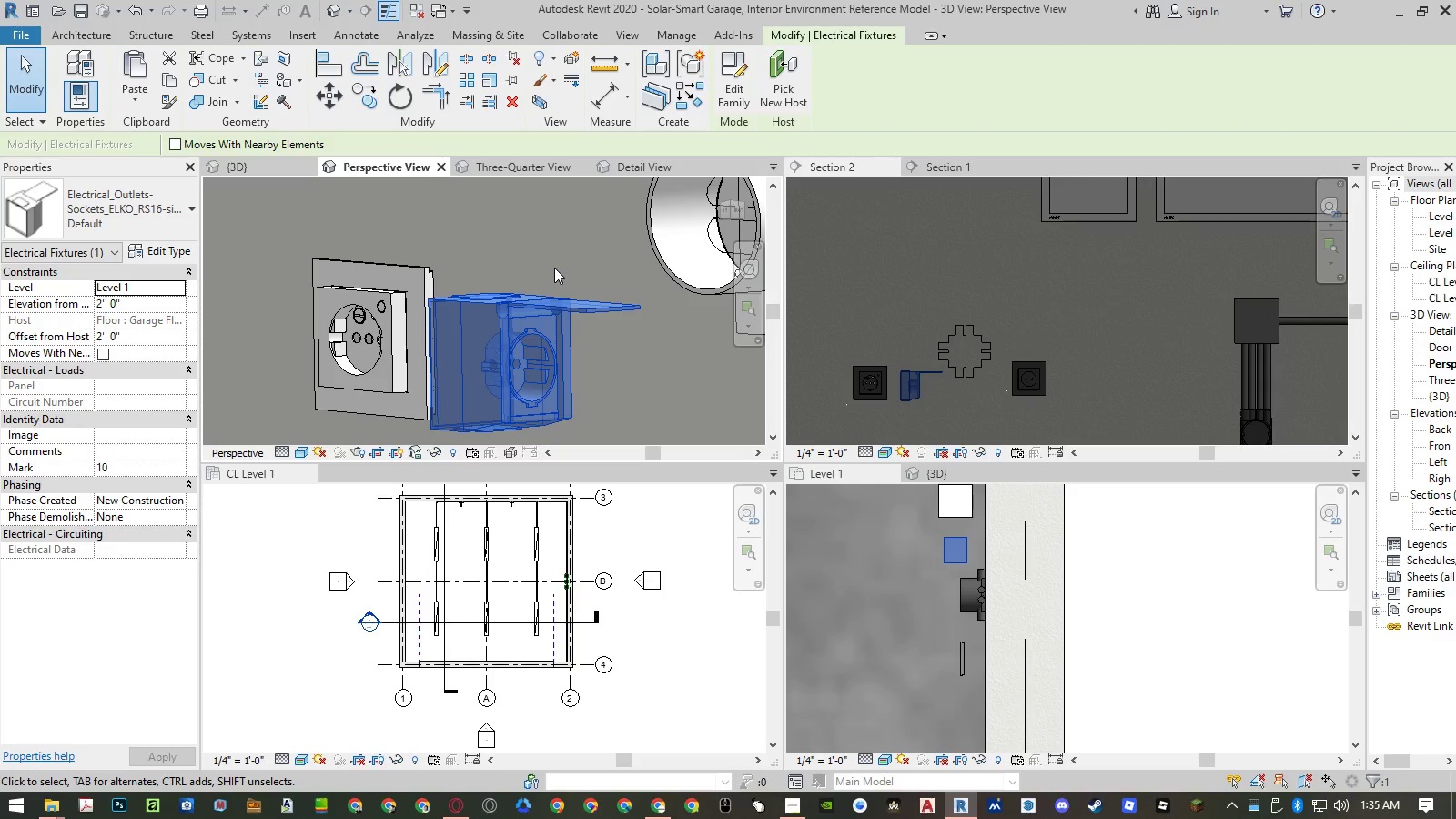 
key(Space)
 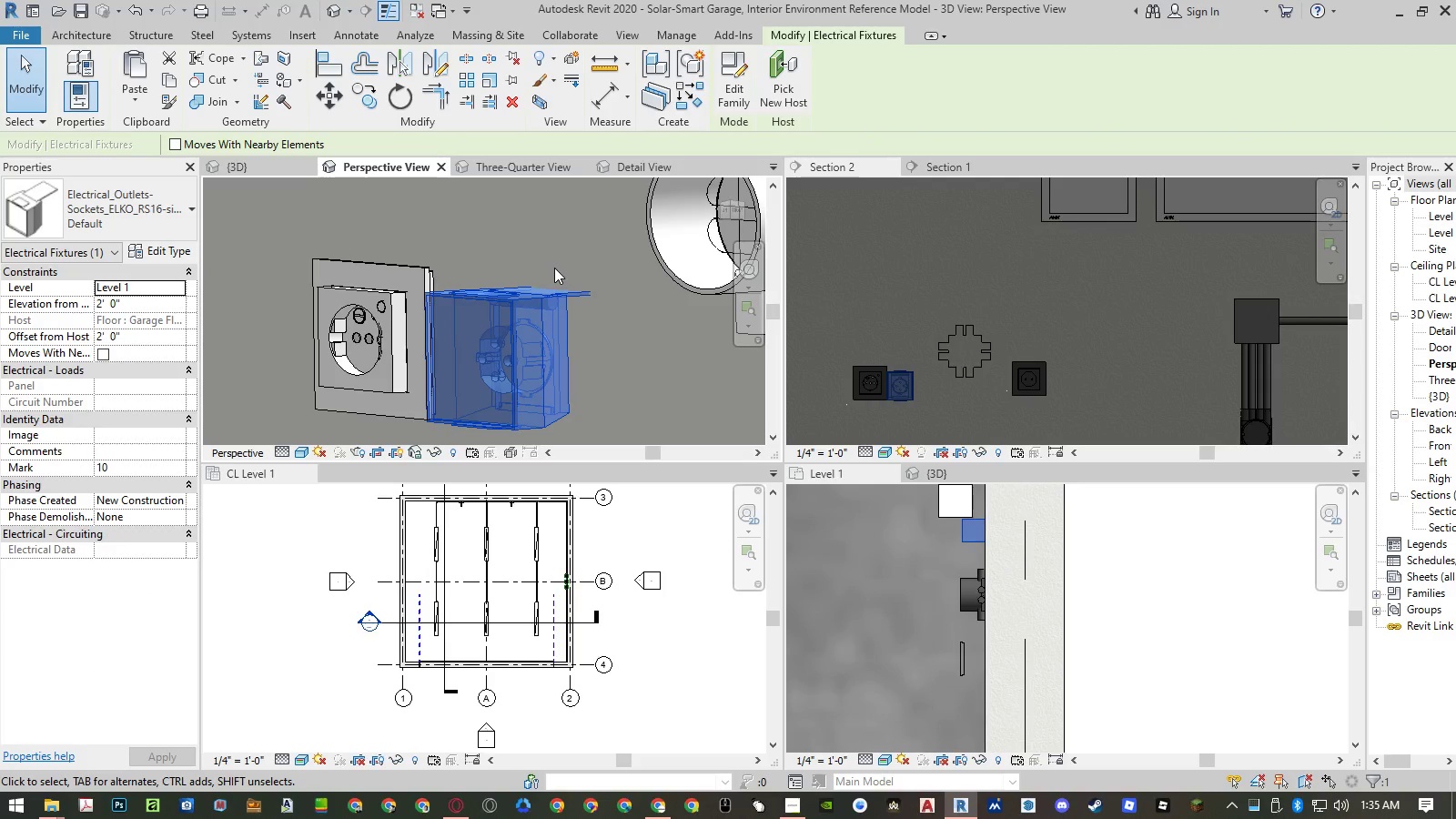 
key(Space)
 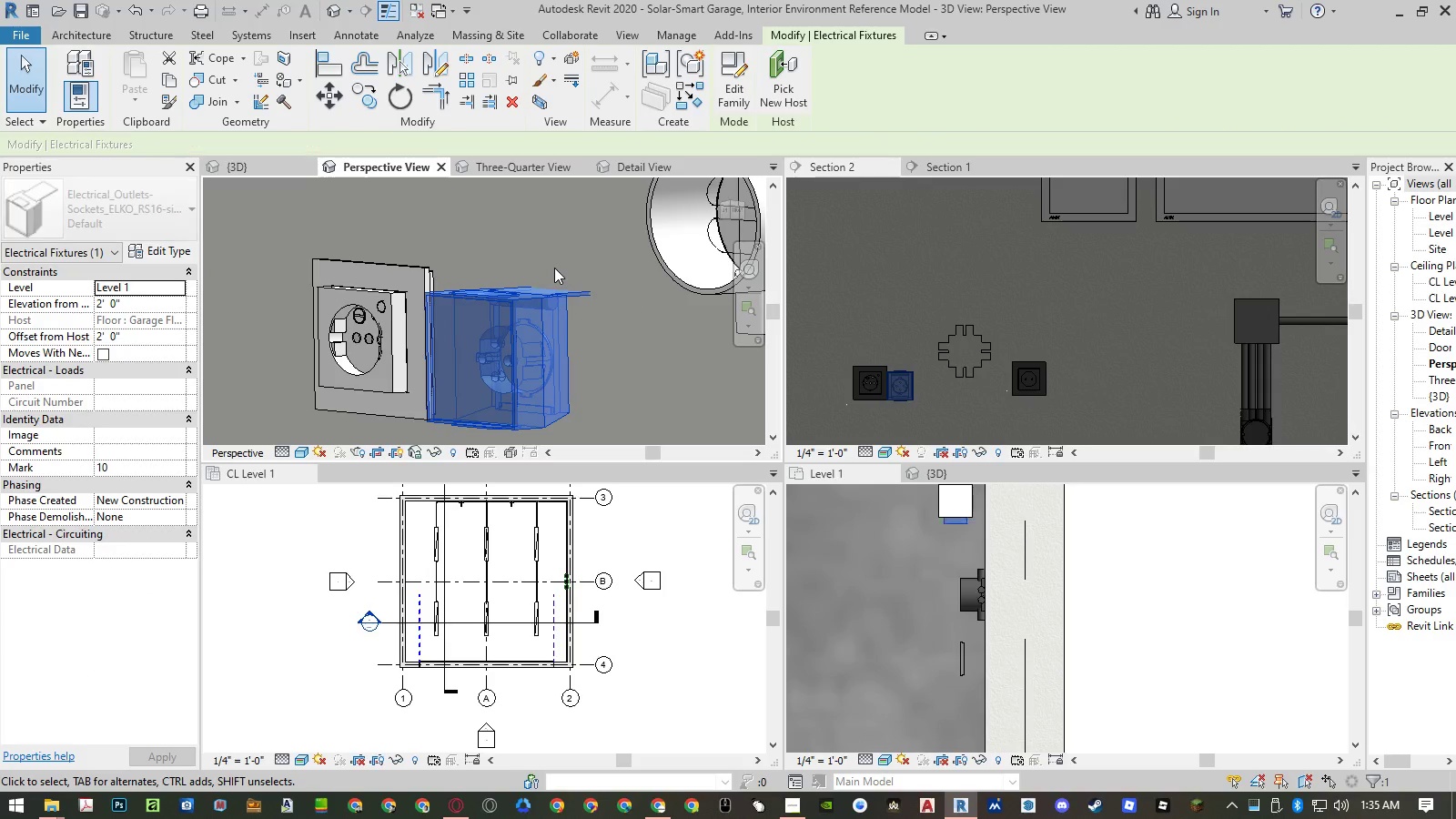 
key(Space)
 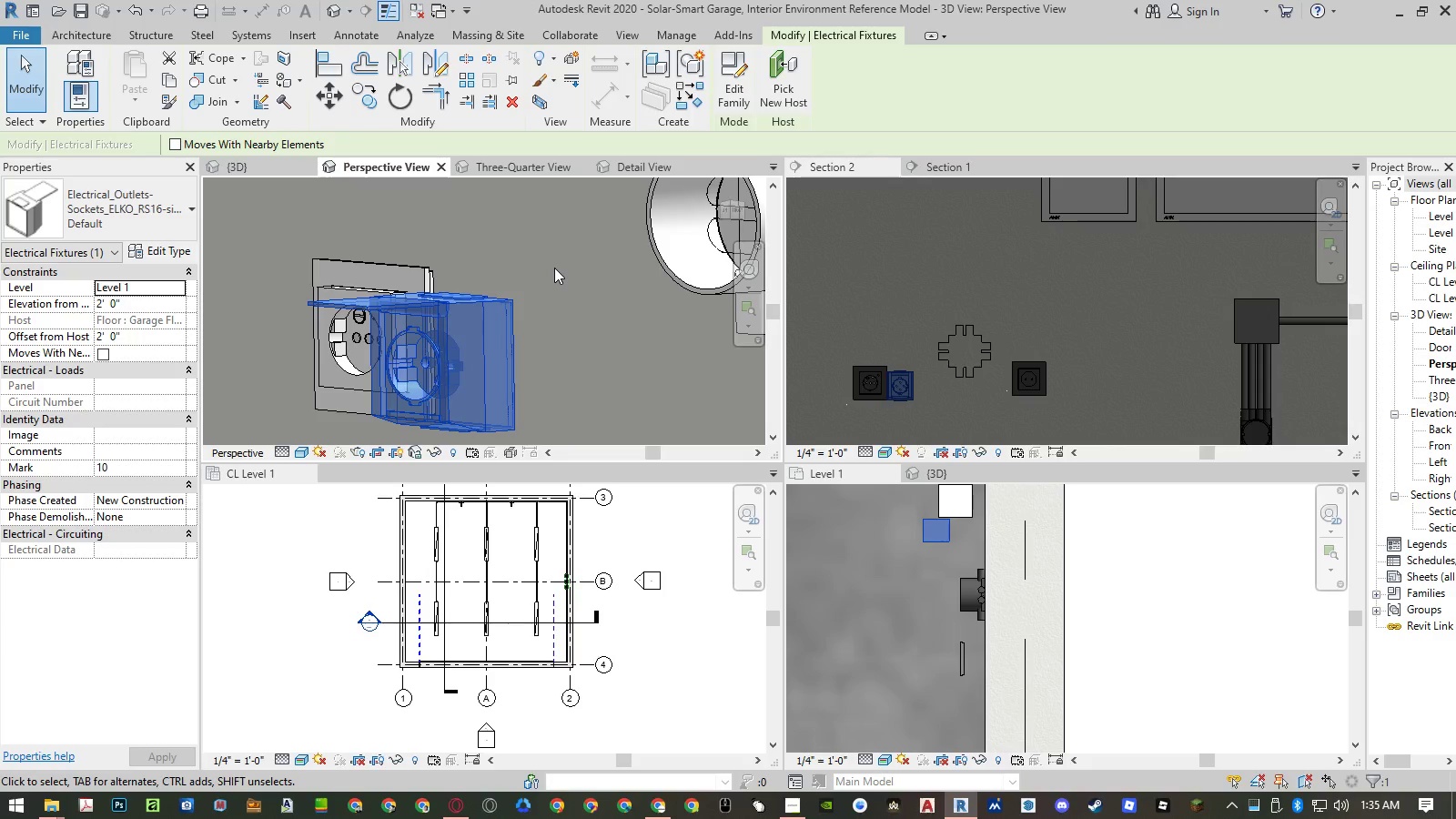 
key(Escape)
 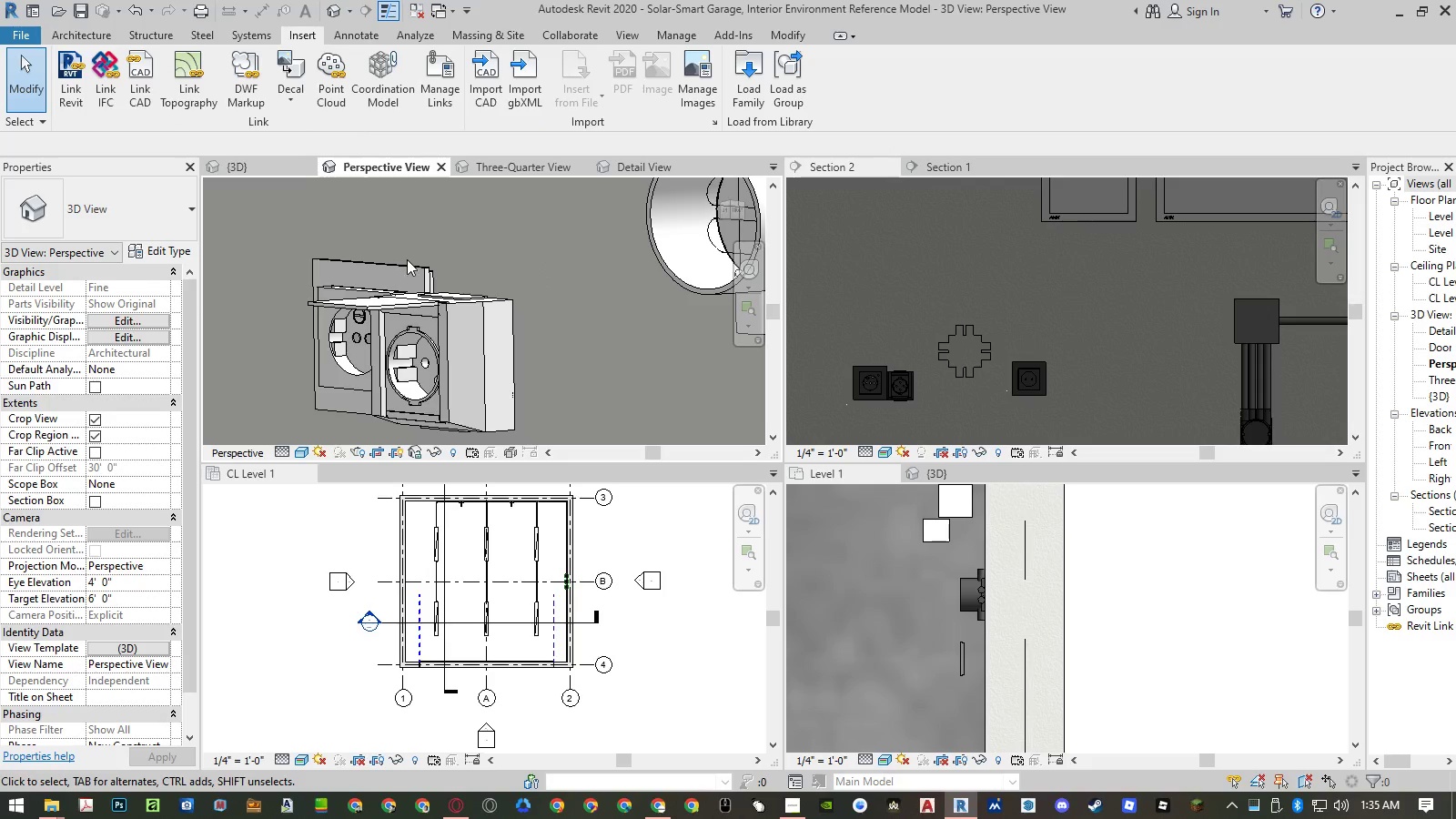 
left_click([408, 265])
 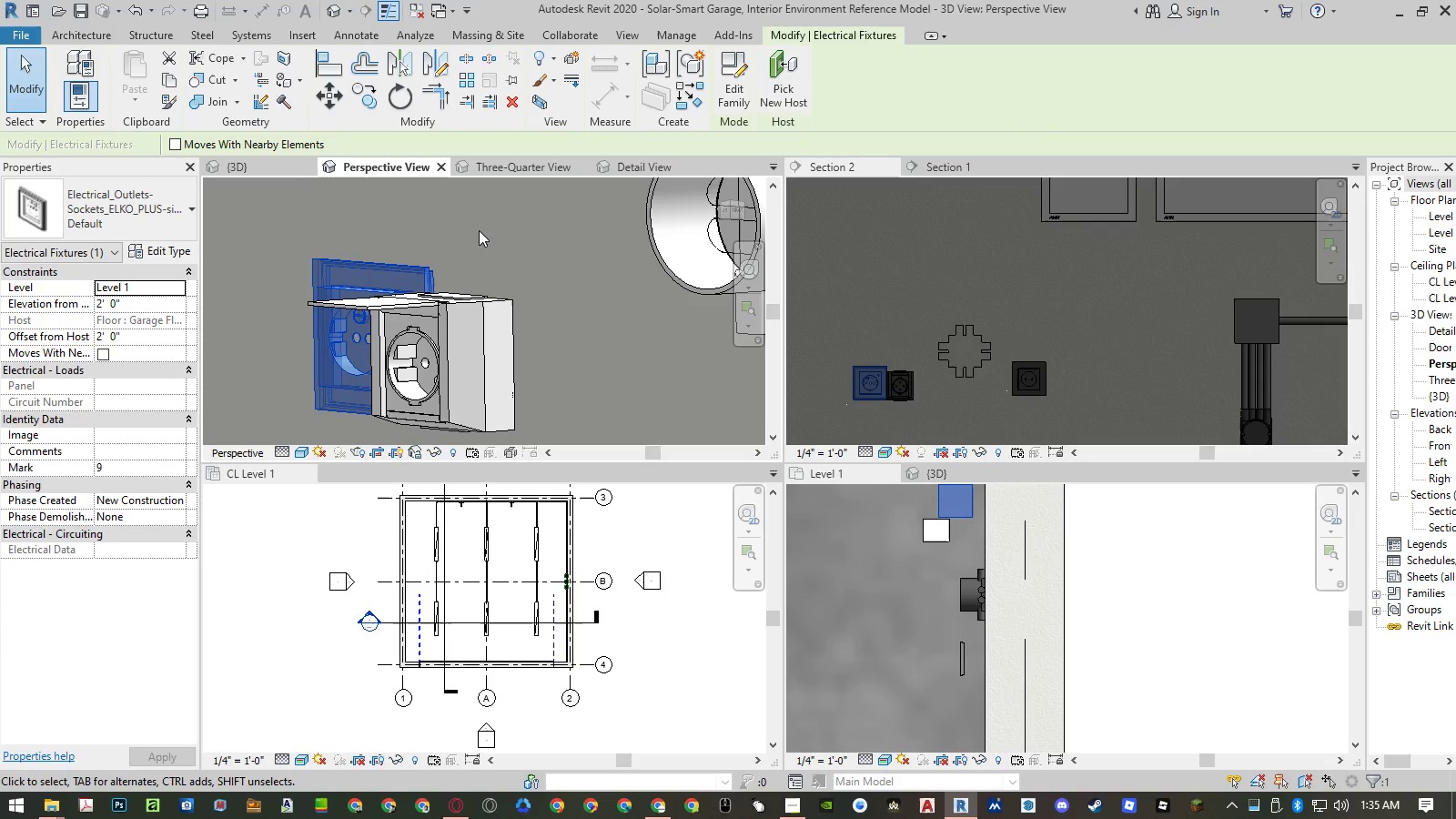 
key(Delete)
 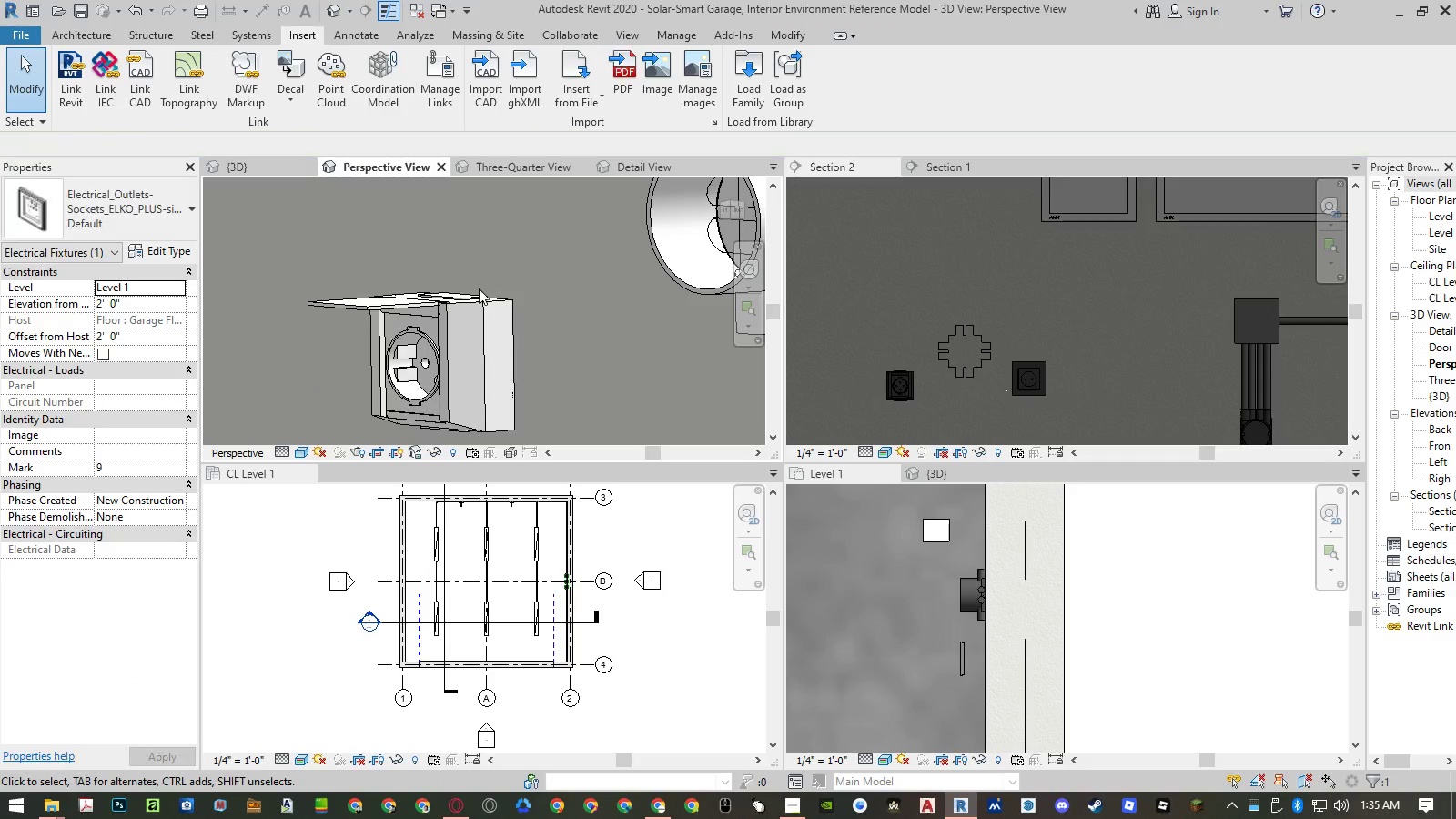 
scroll: coordinate [434, 313], scroll_direction: down, amount: 11.0
 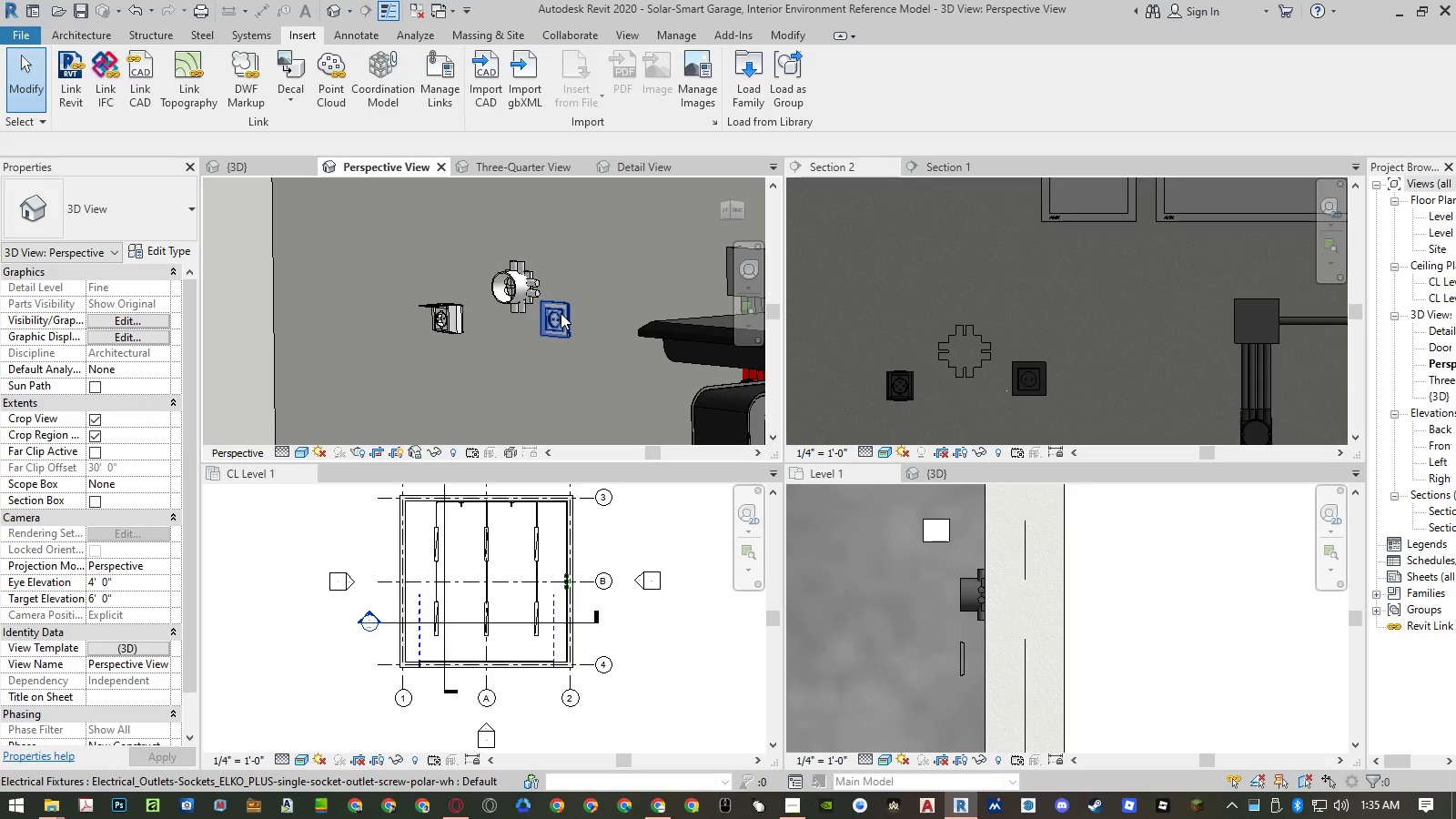 
left_click([561, 313])
 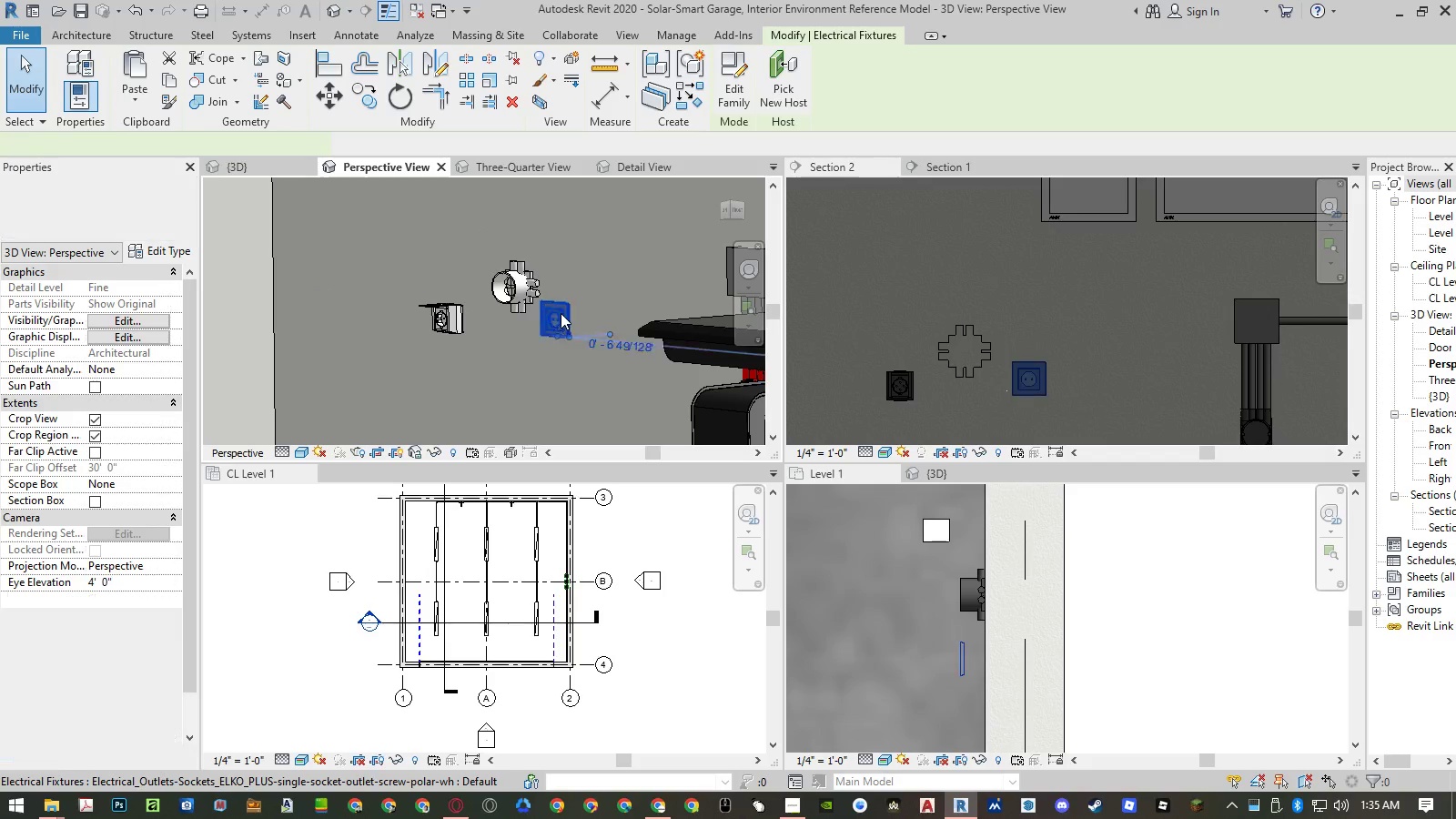 
key(Delete)
 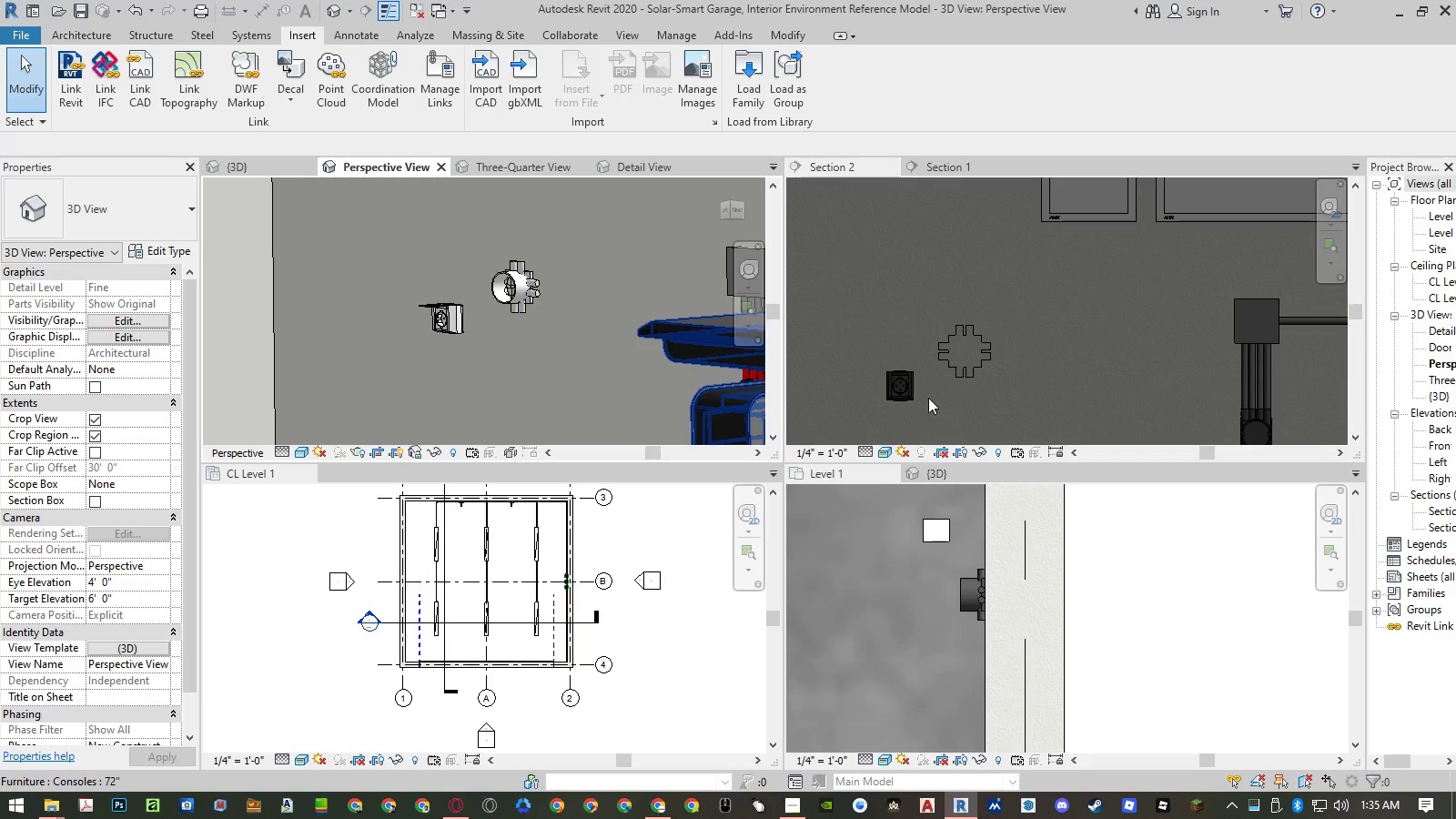 
double_click([905, 375])
 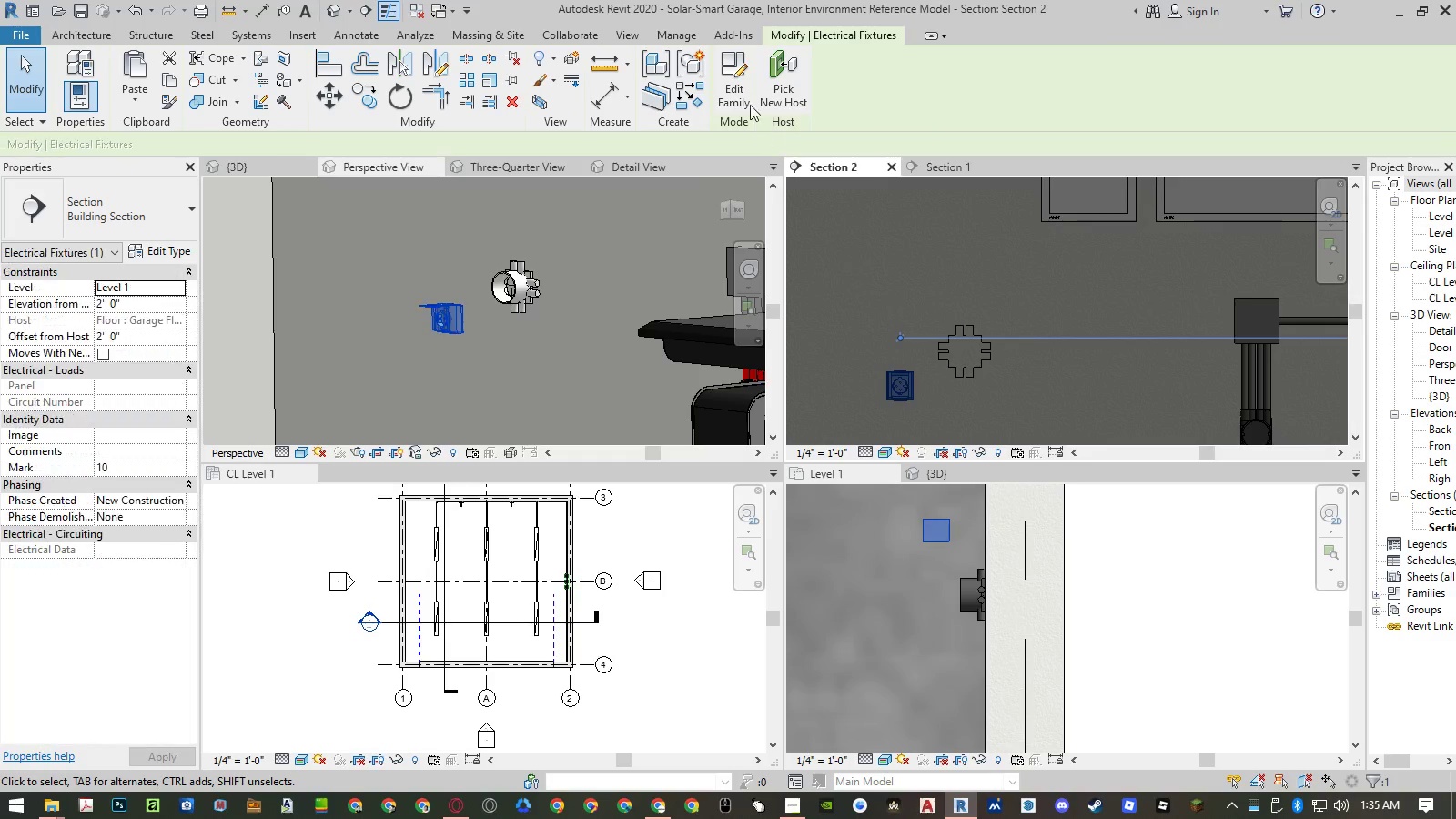 
left_click([745, 96])
 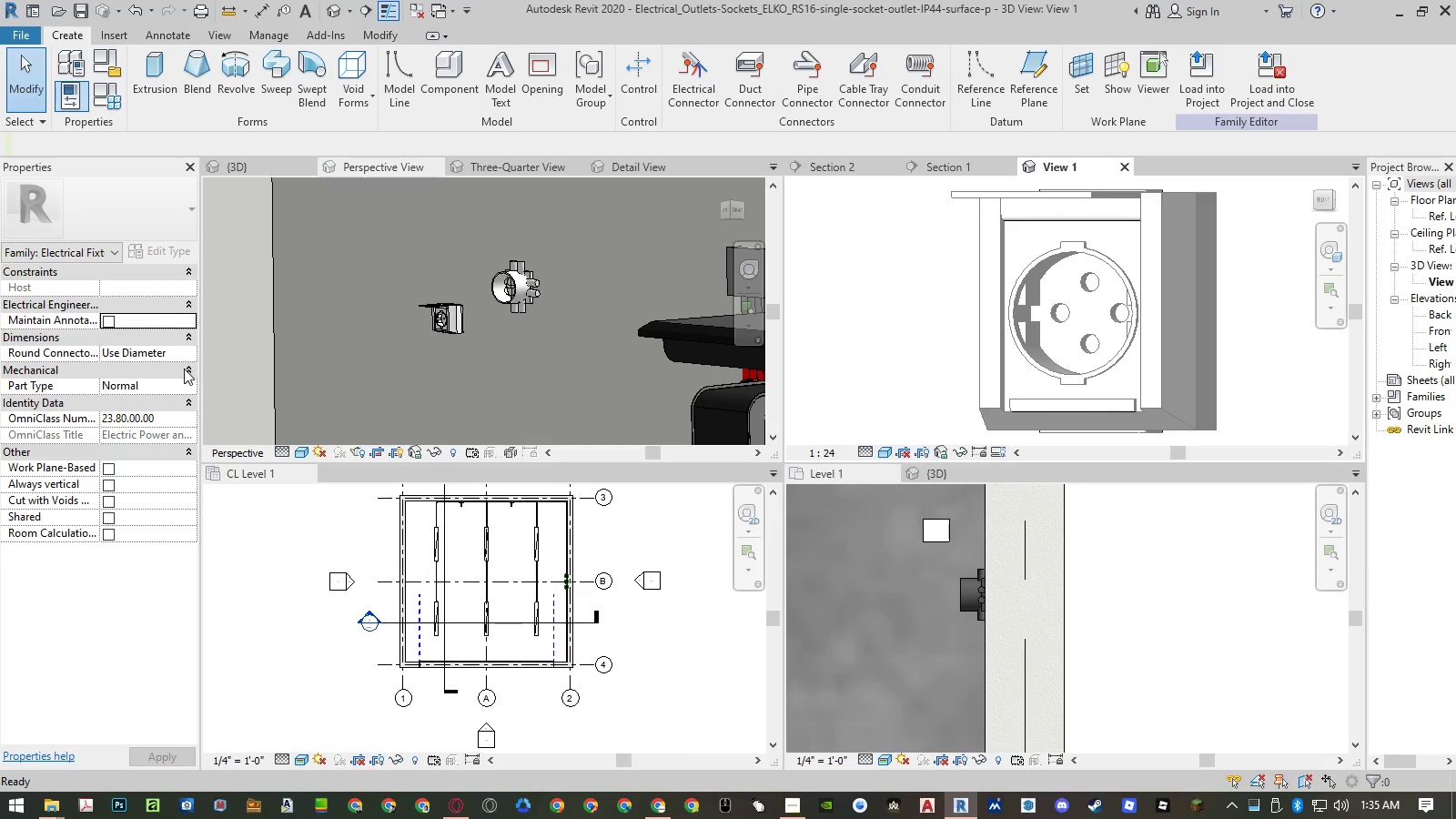 
wait(5.41)
 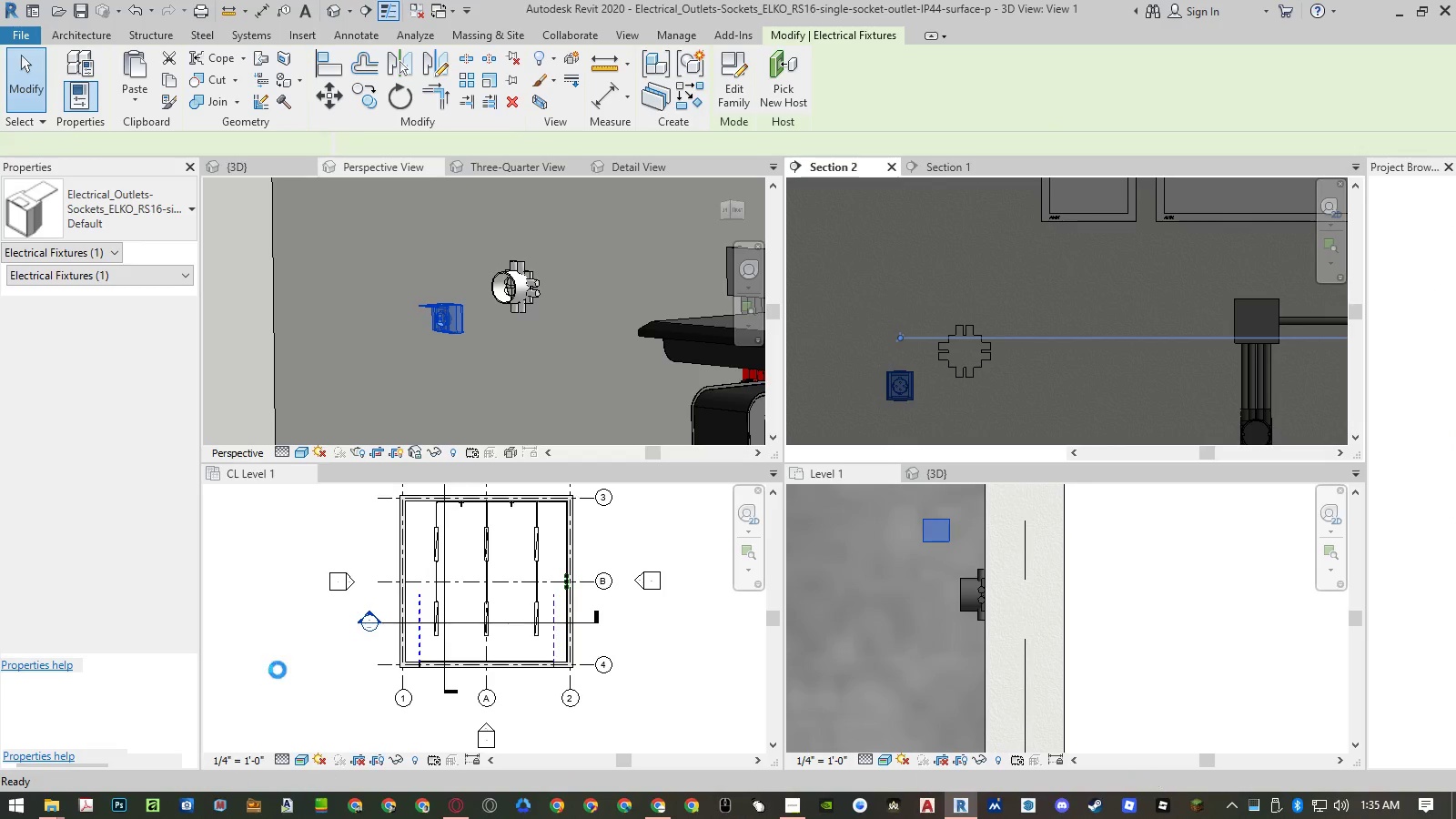 
left_click([115, 468])
 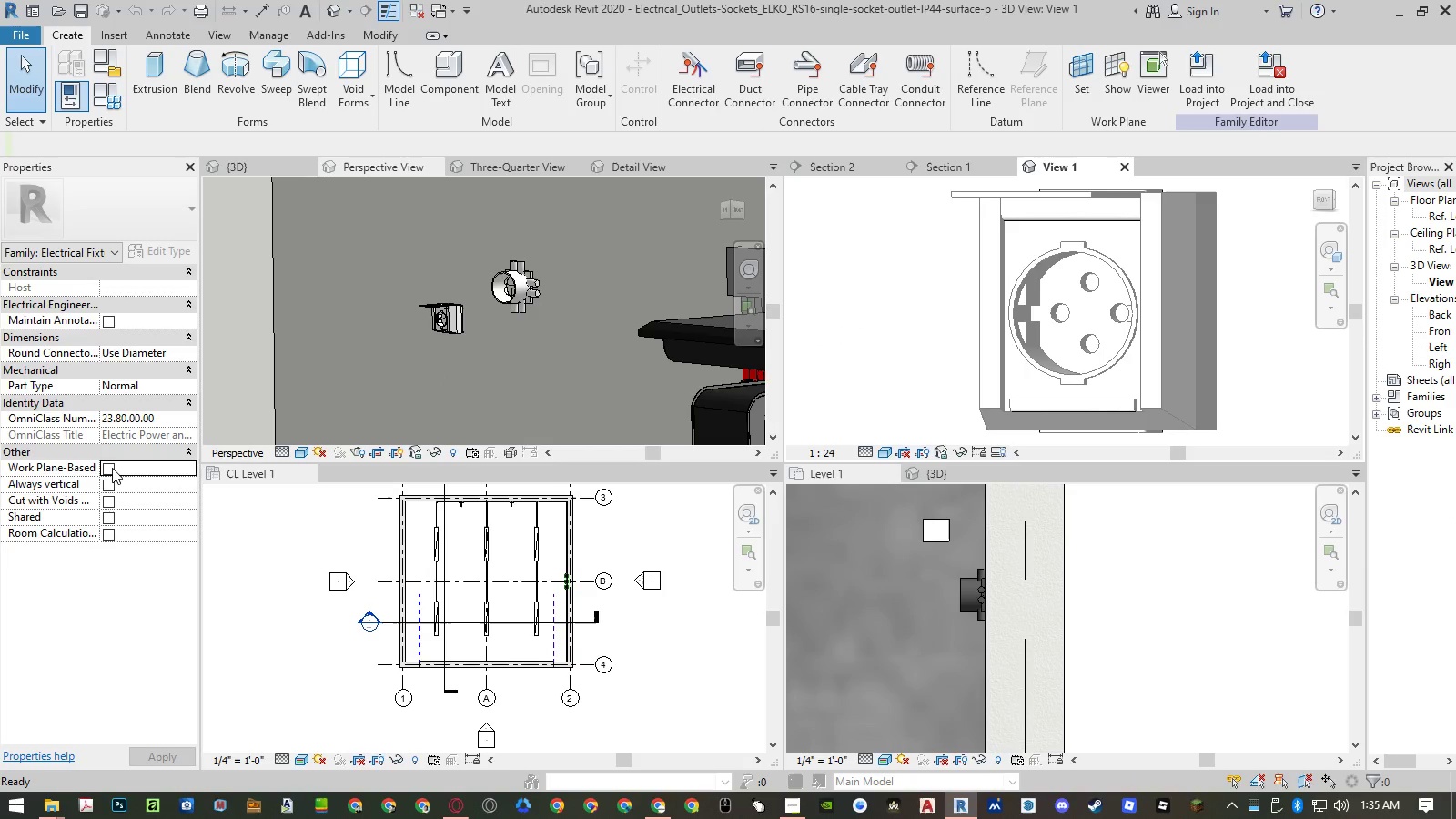 
left_click([112, 468])
 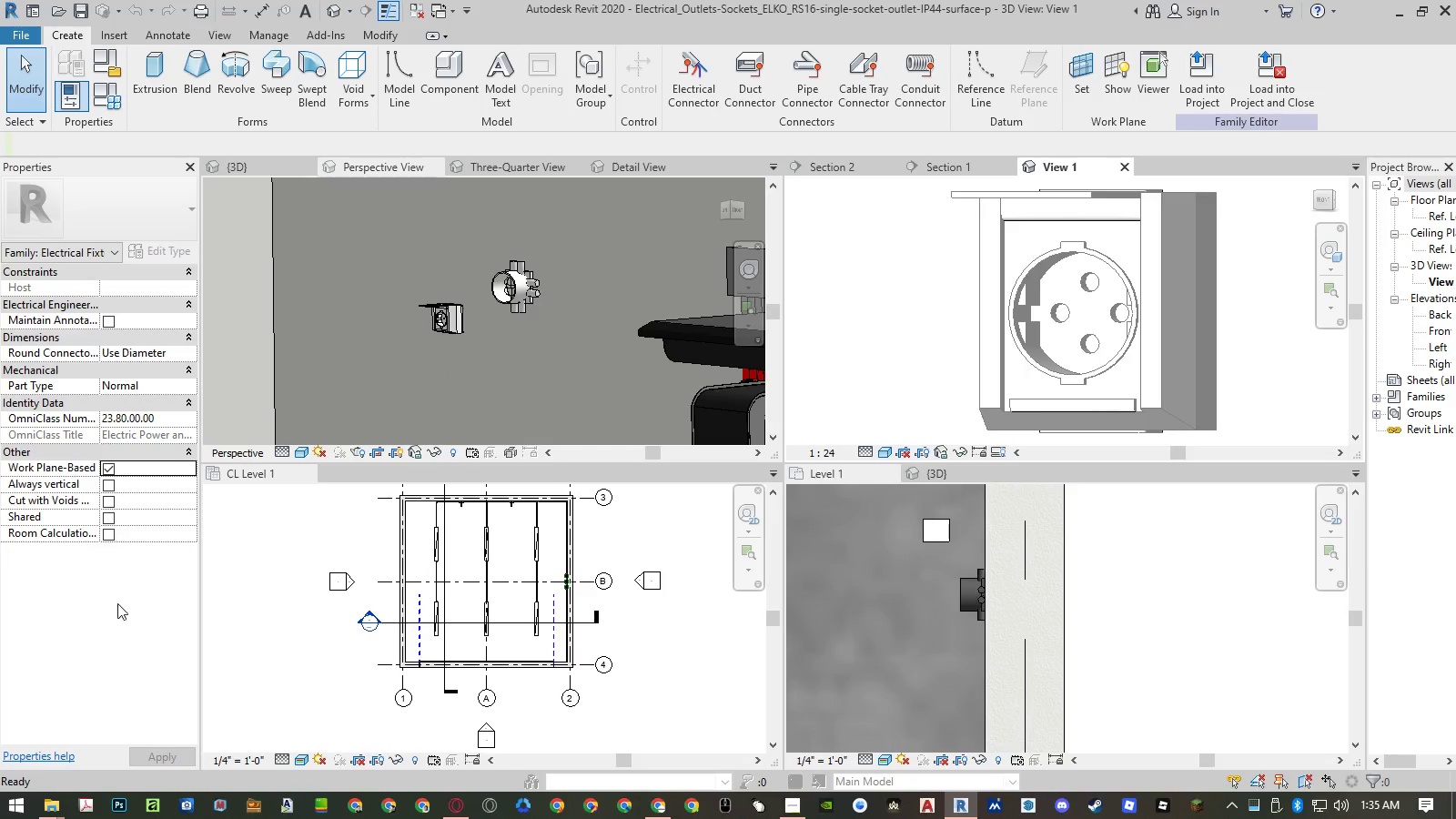 
double_click([117, 604])
 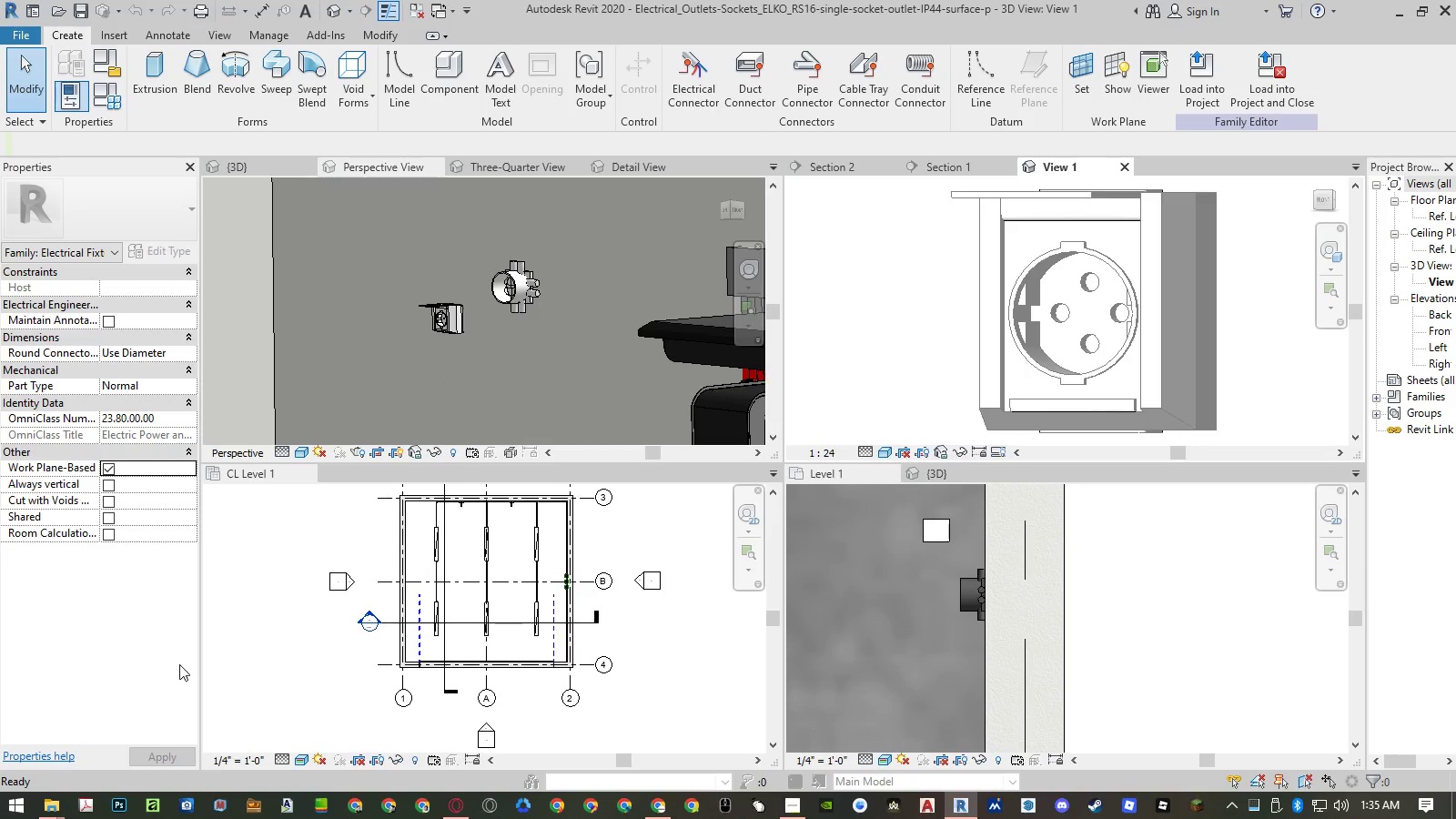 
left_click([860, 350])
 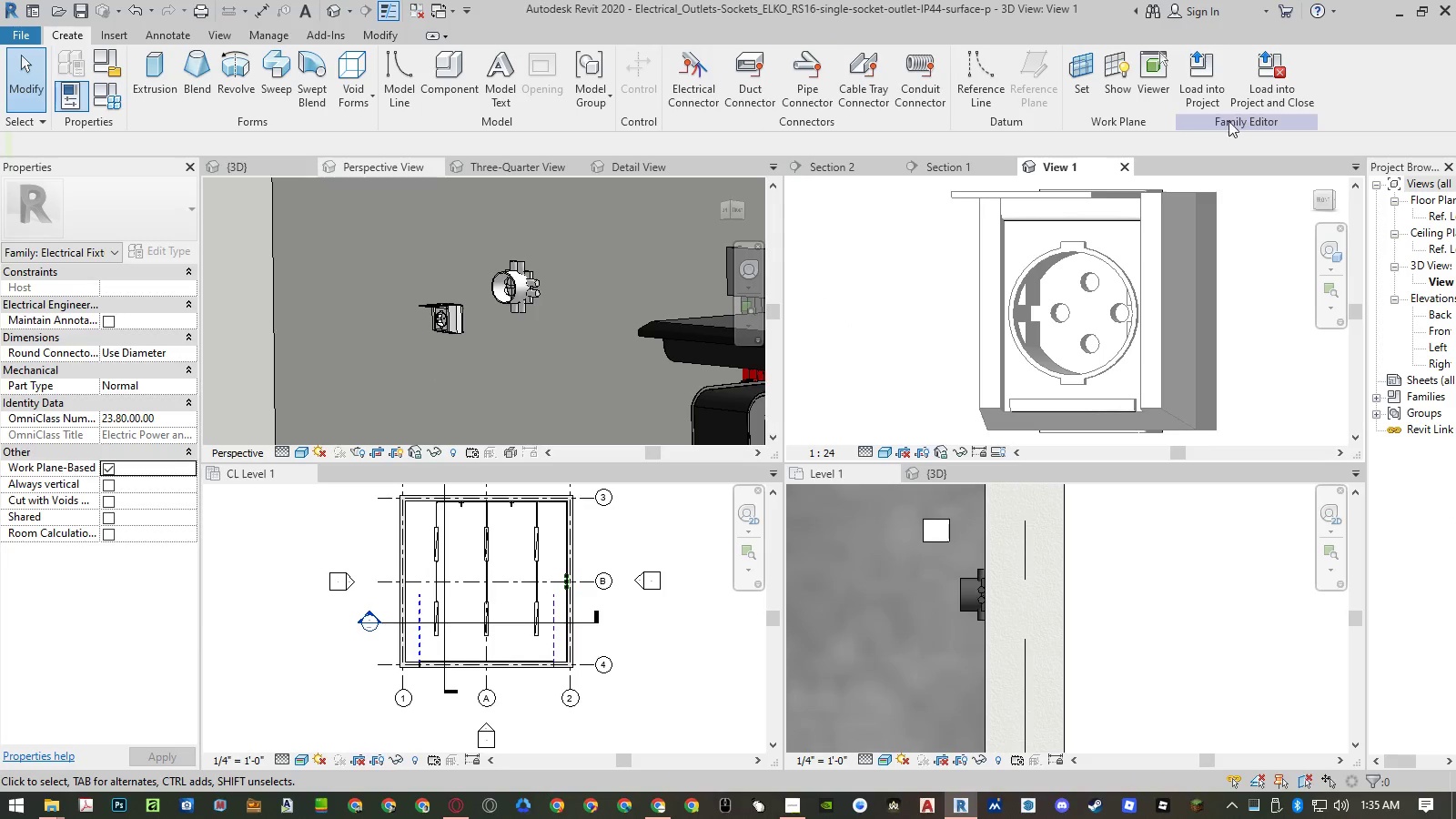 
left_click([1280, 87])
 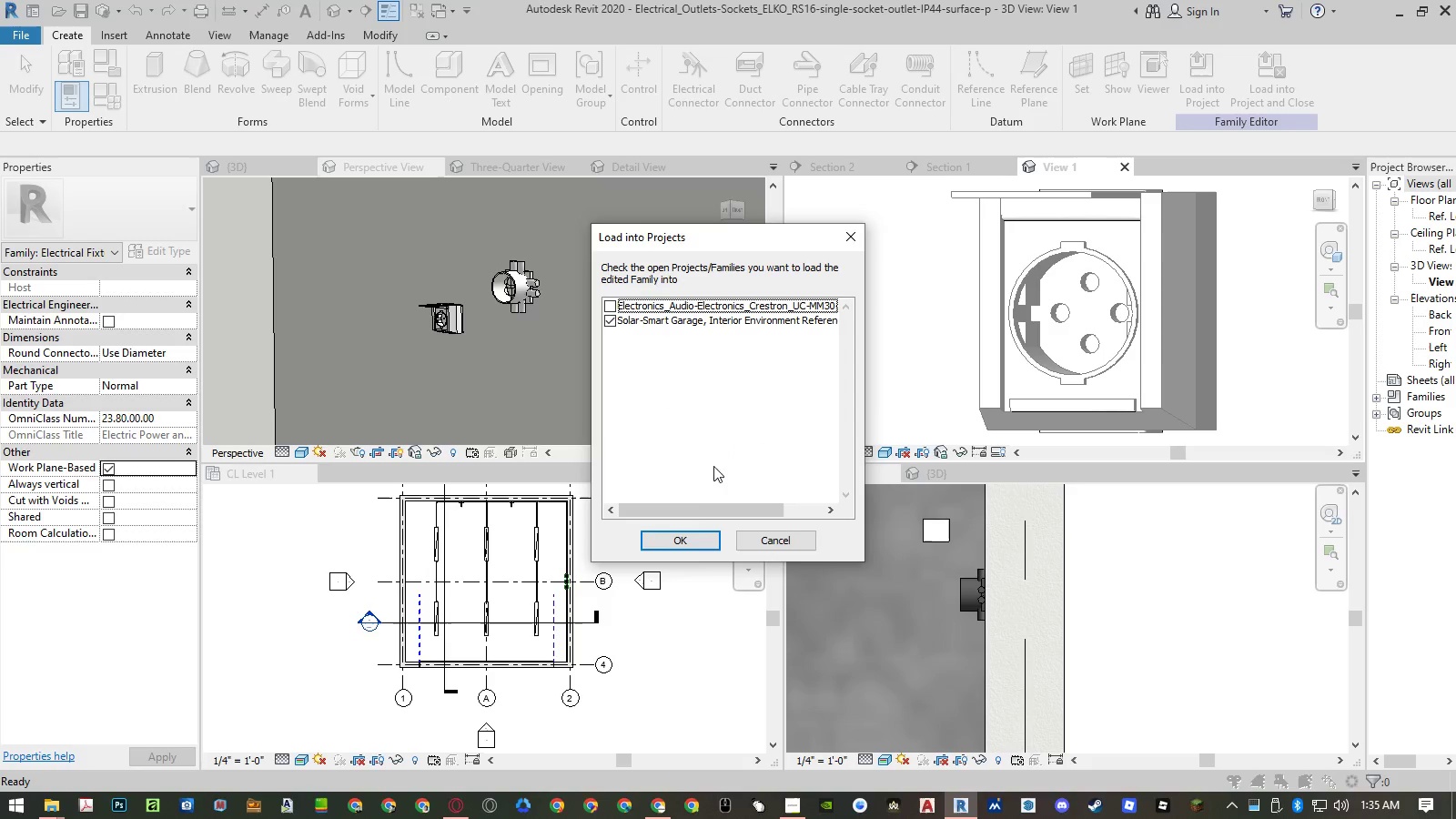 
left_click([677, 537])
 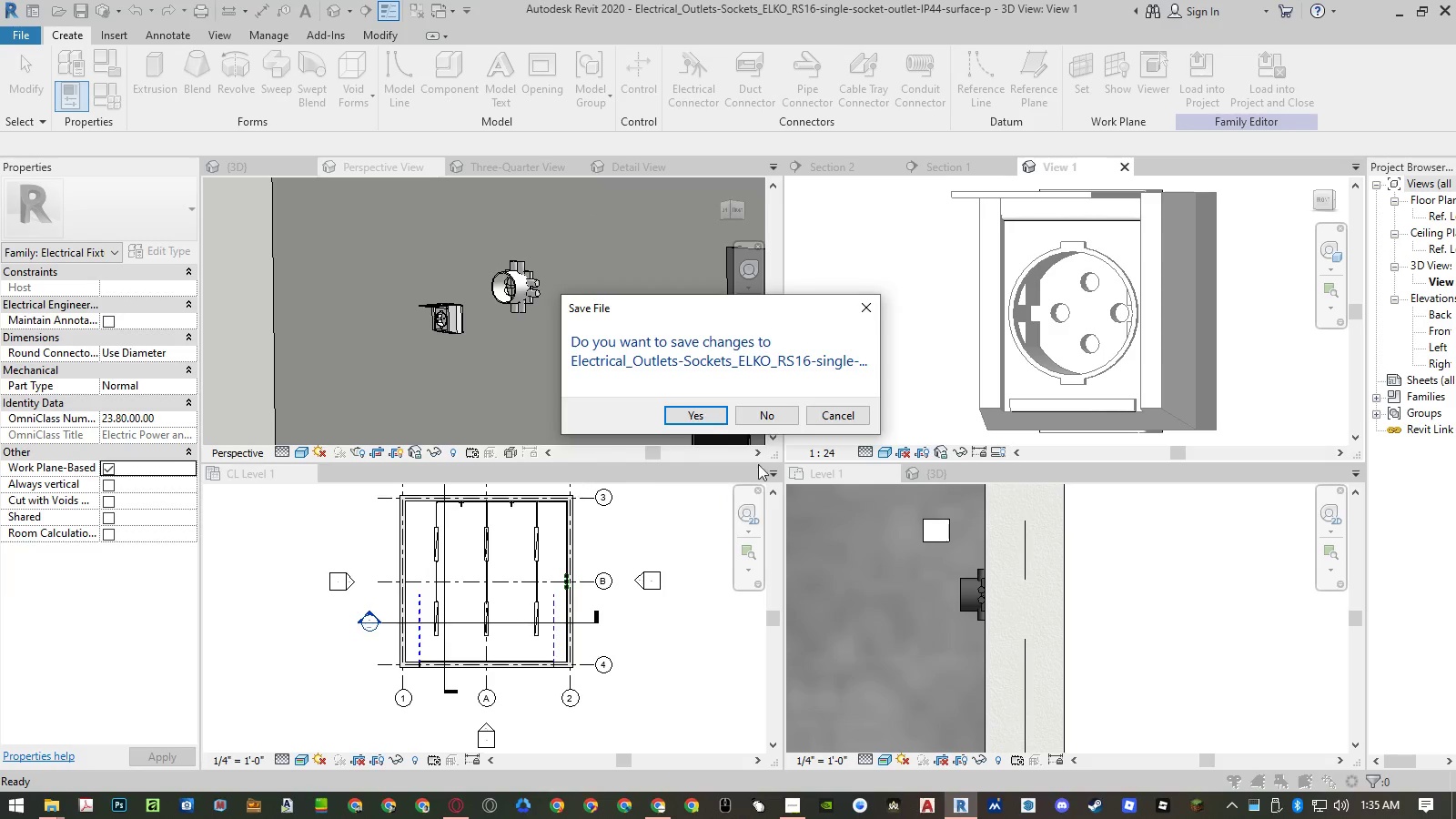 
left_click([794, 418])
 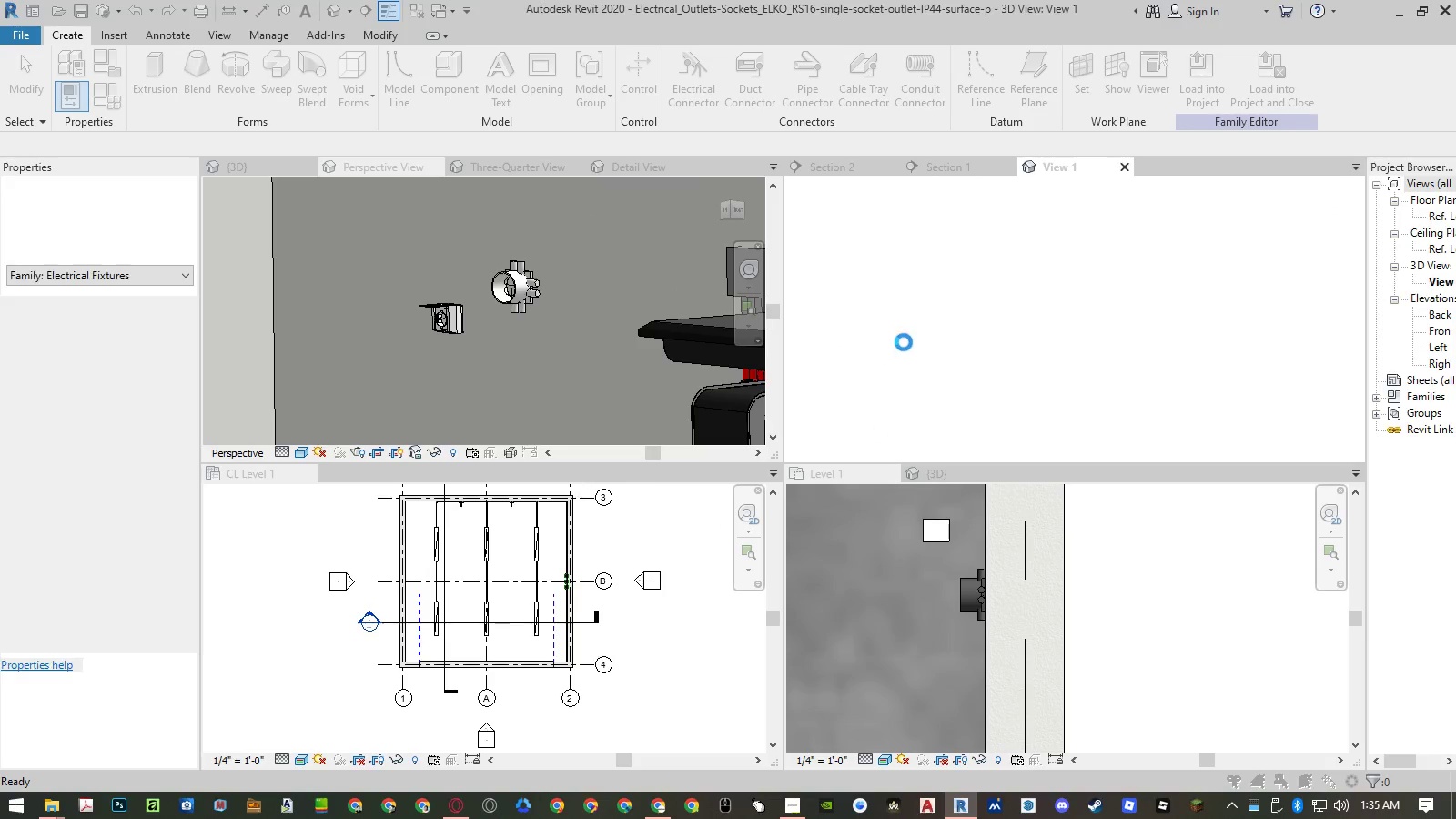 
mouse_move([931, 331])
 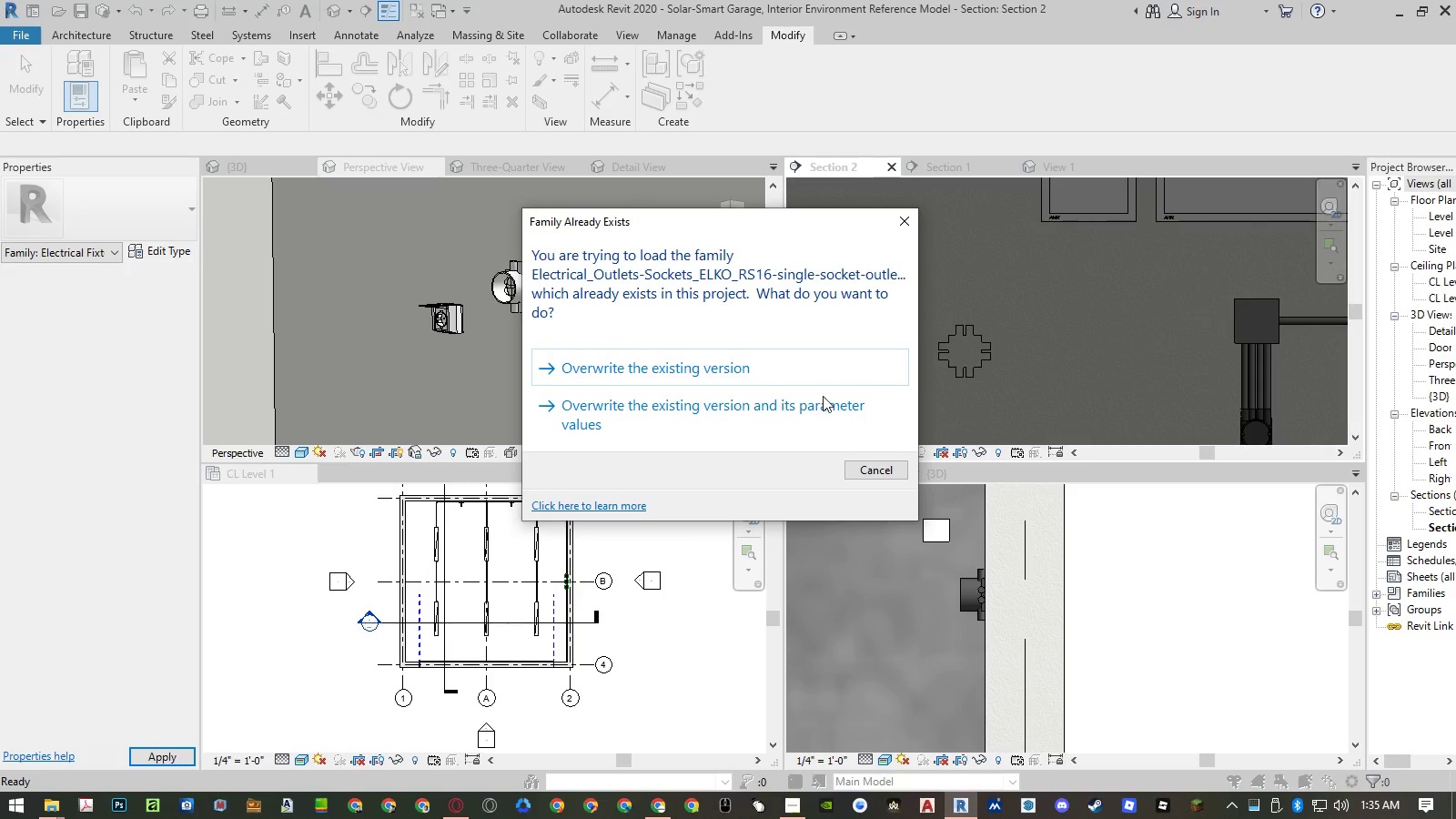 
left_click([818, 400])
 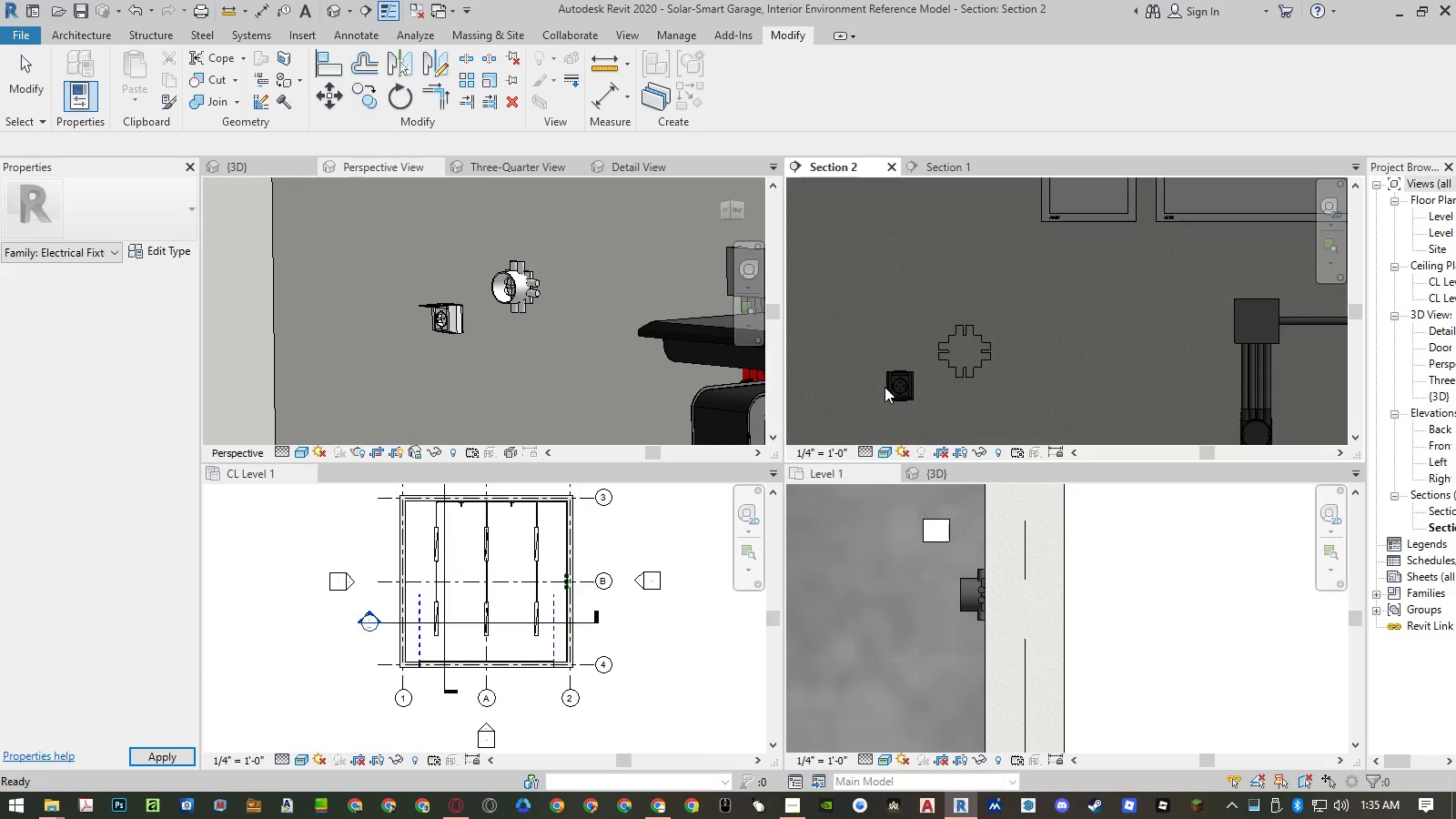 
left_click([885, 387])
 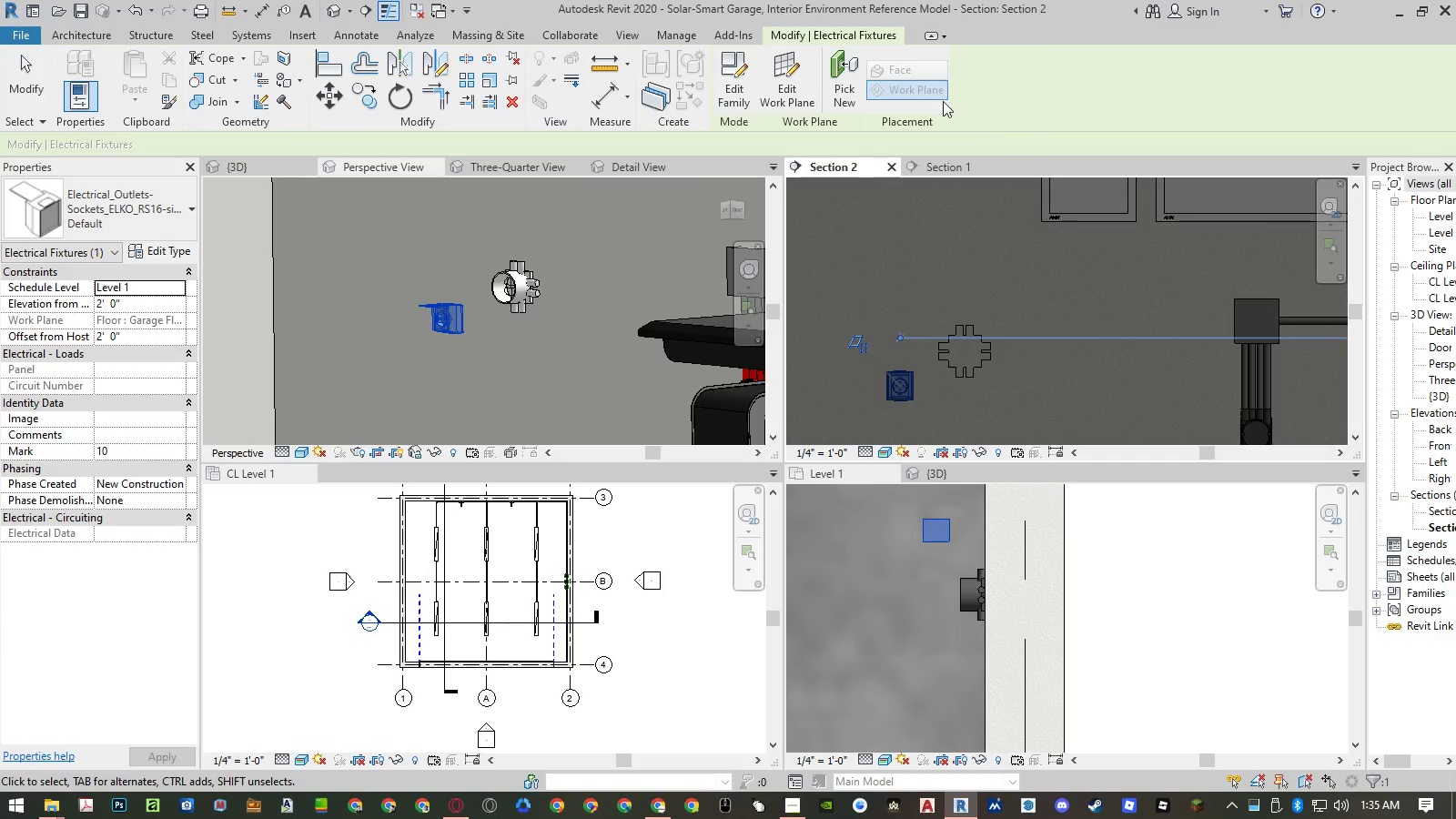 
left_click([841, 87])
 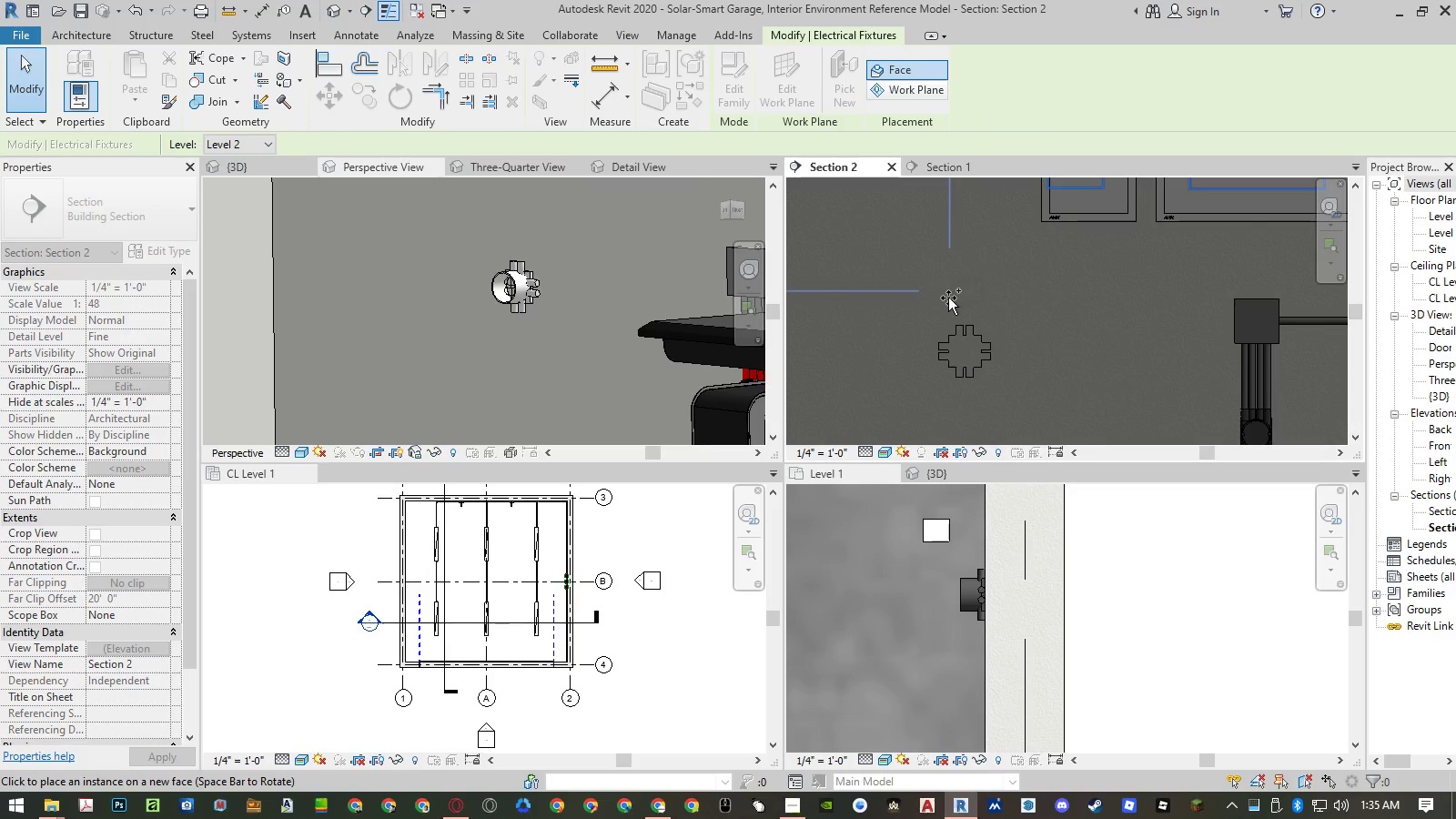 
left_click([1032, 367])
 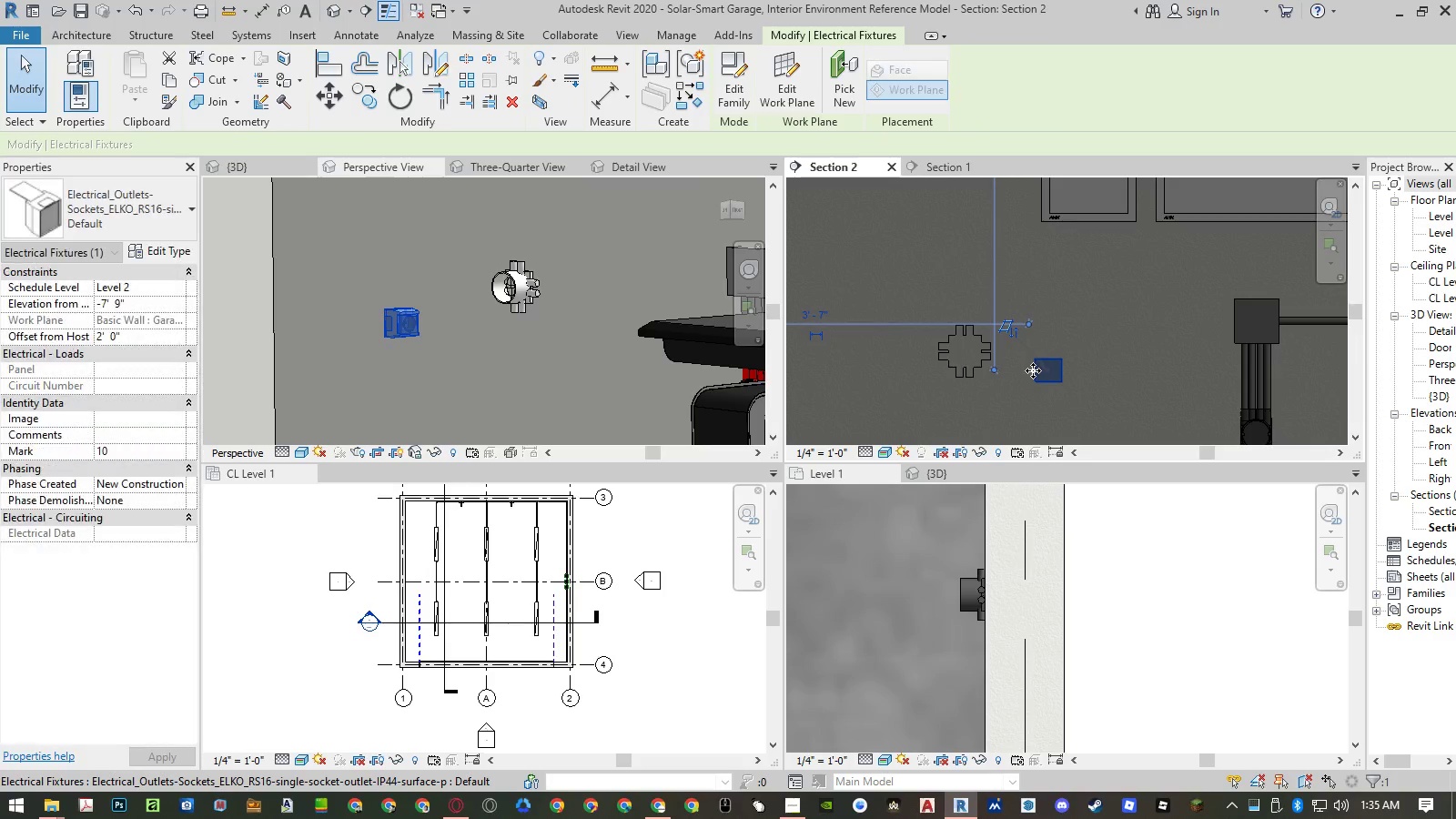 
key(Escape)
 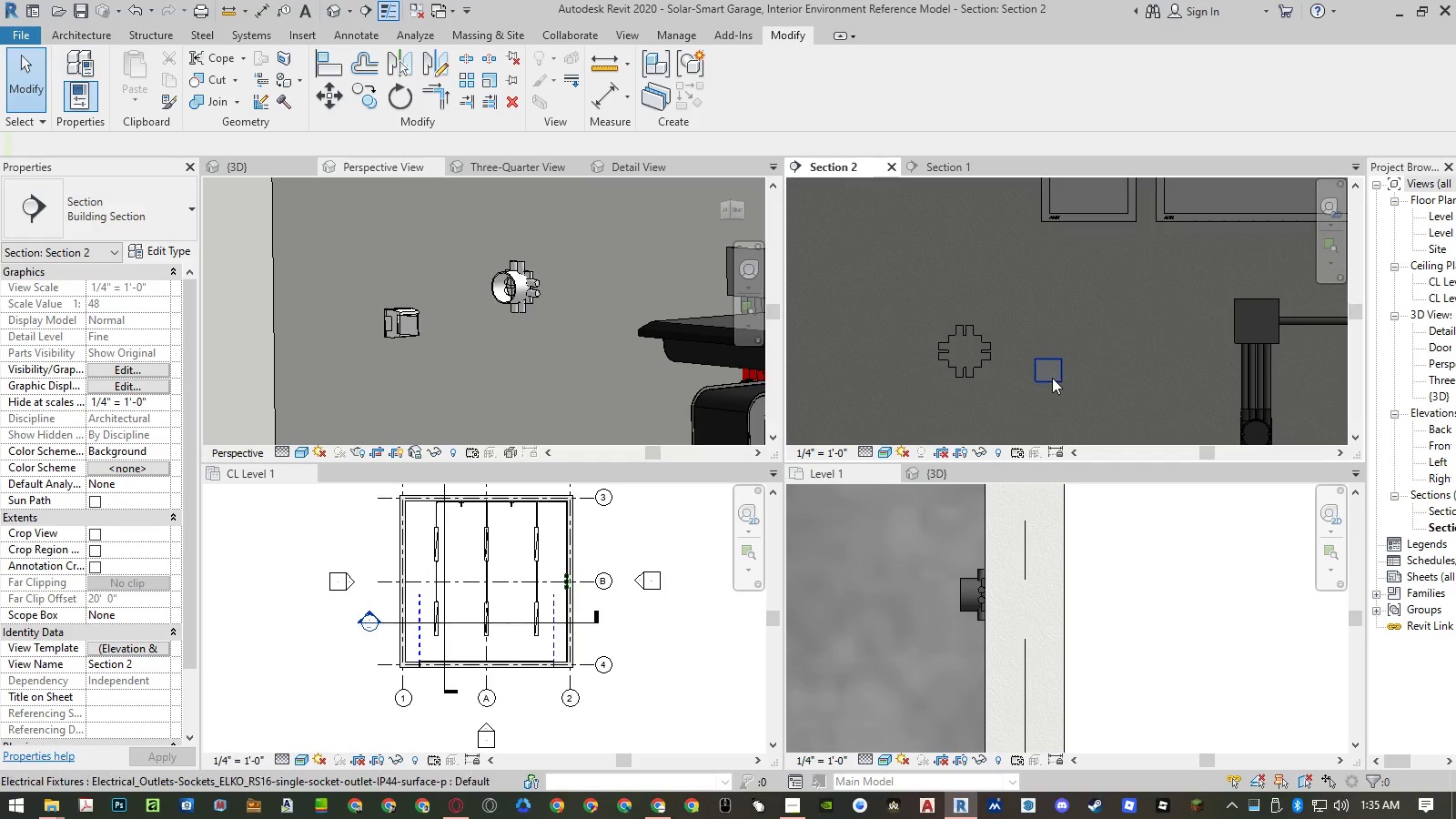 
left_click([1054, 376])
 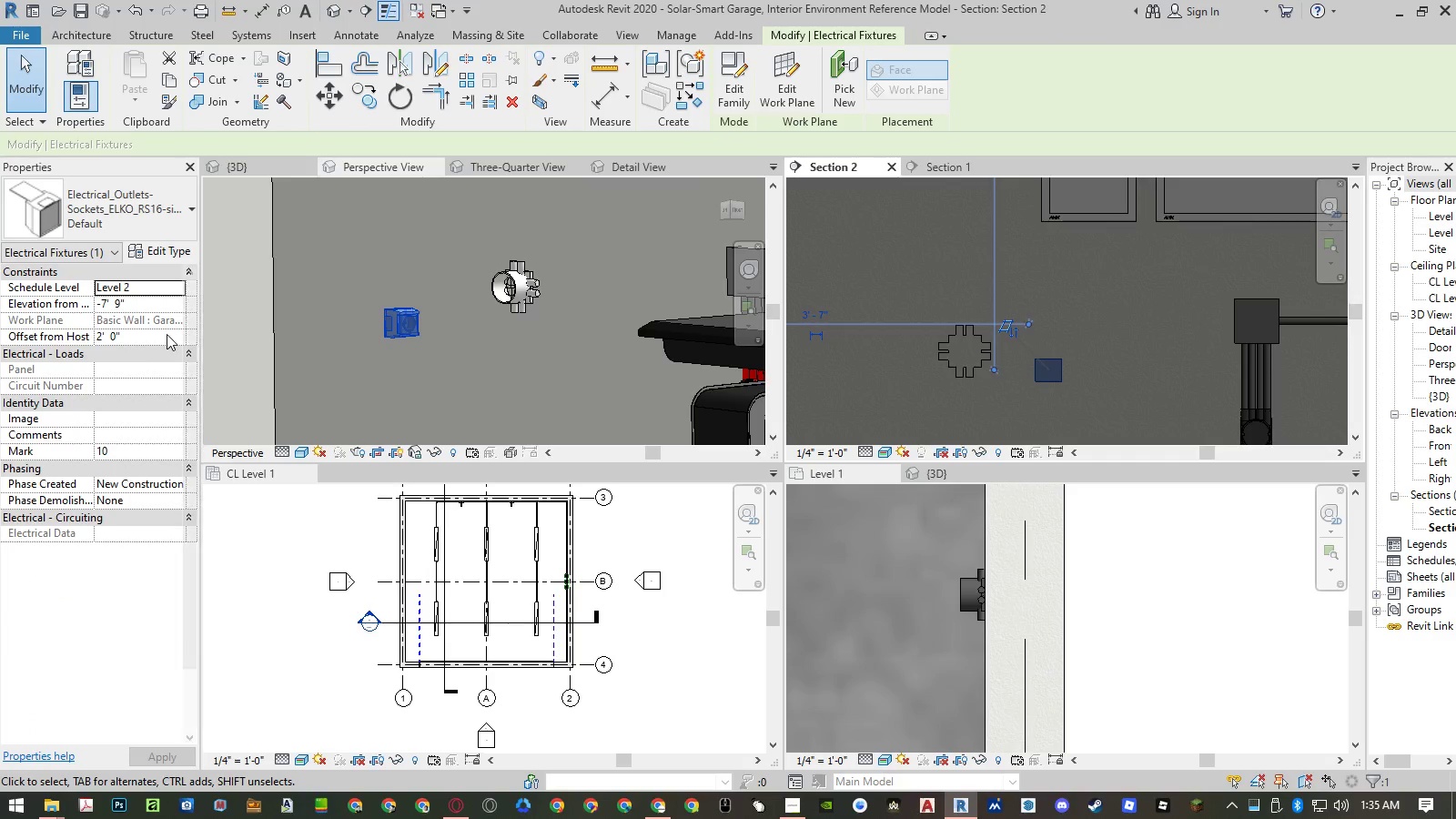 
left_click([165, 339])
 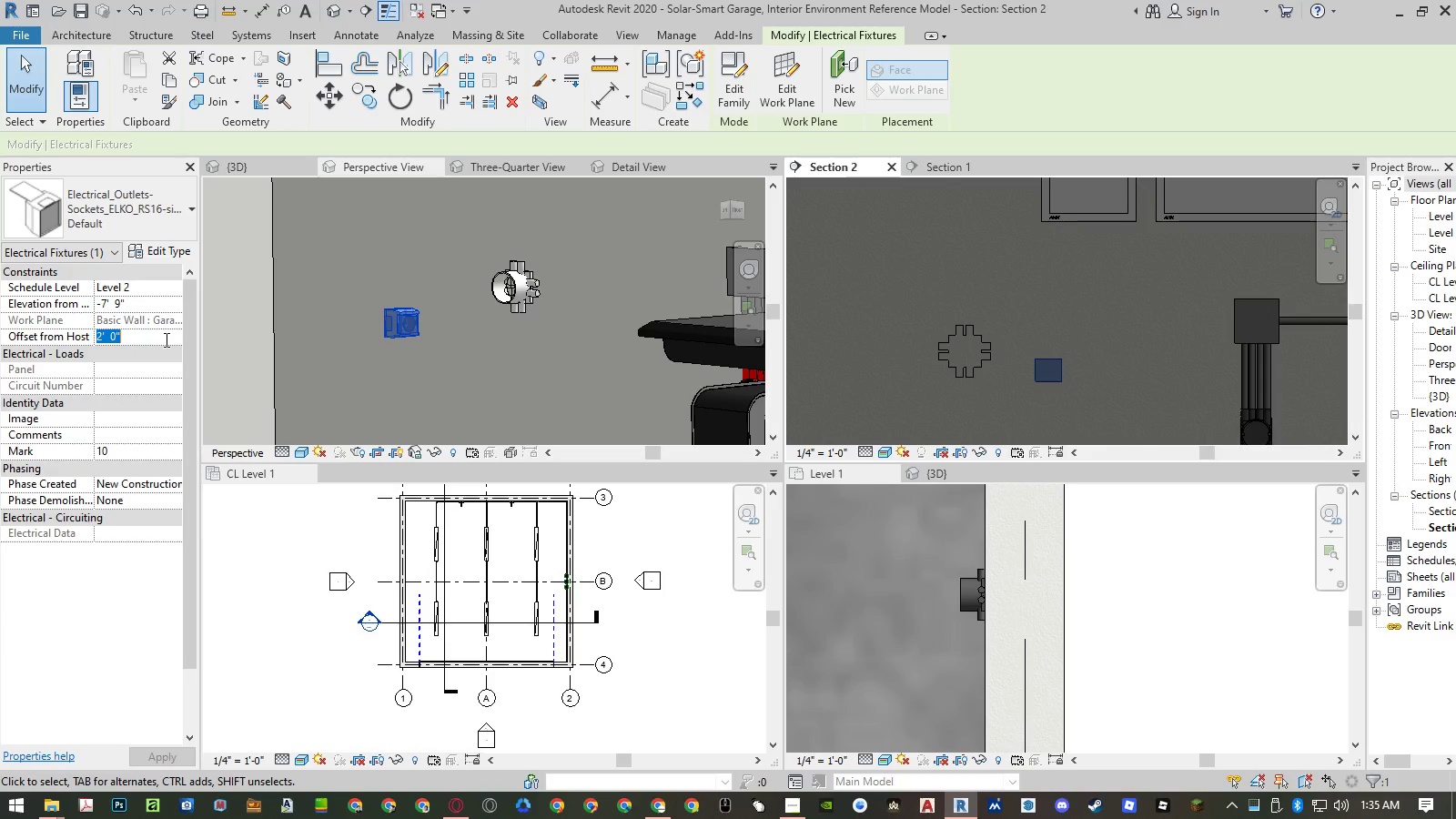 
key(Numpad0)
 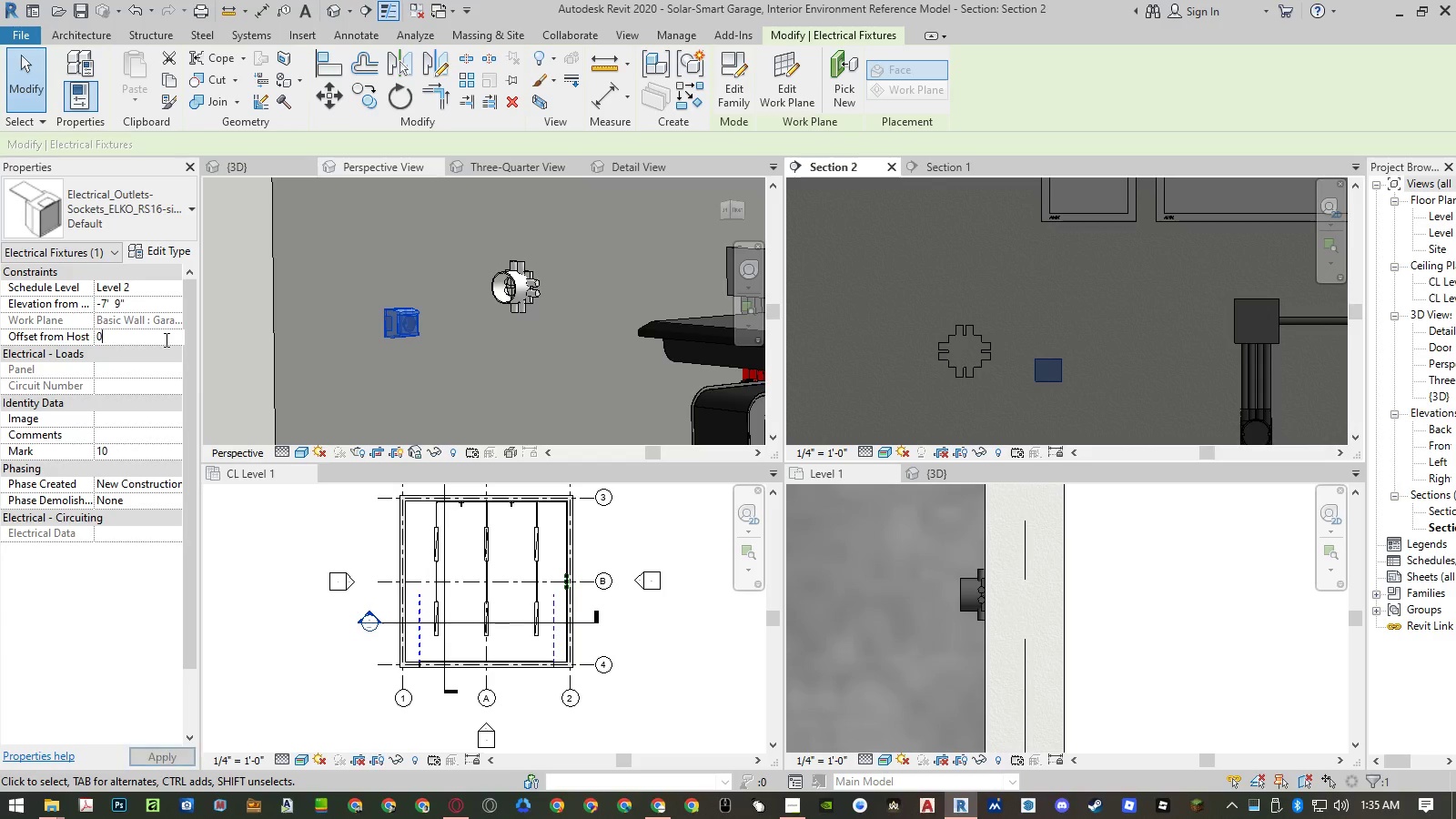 
key(NumpadEnter)
 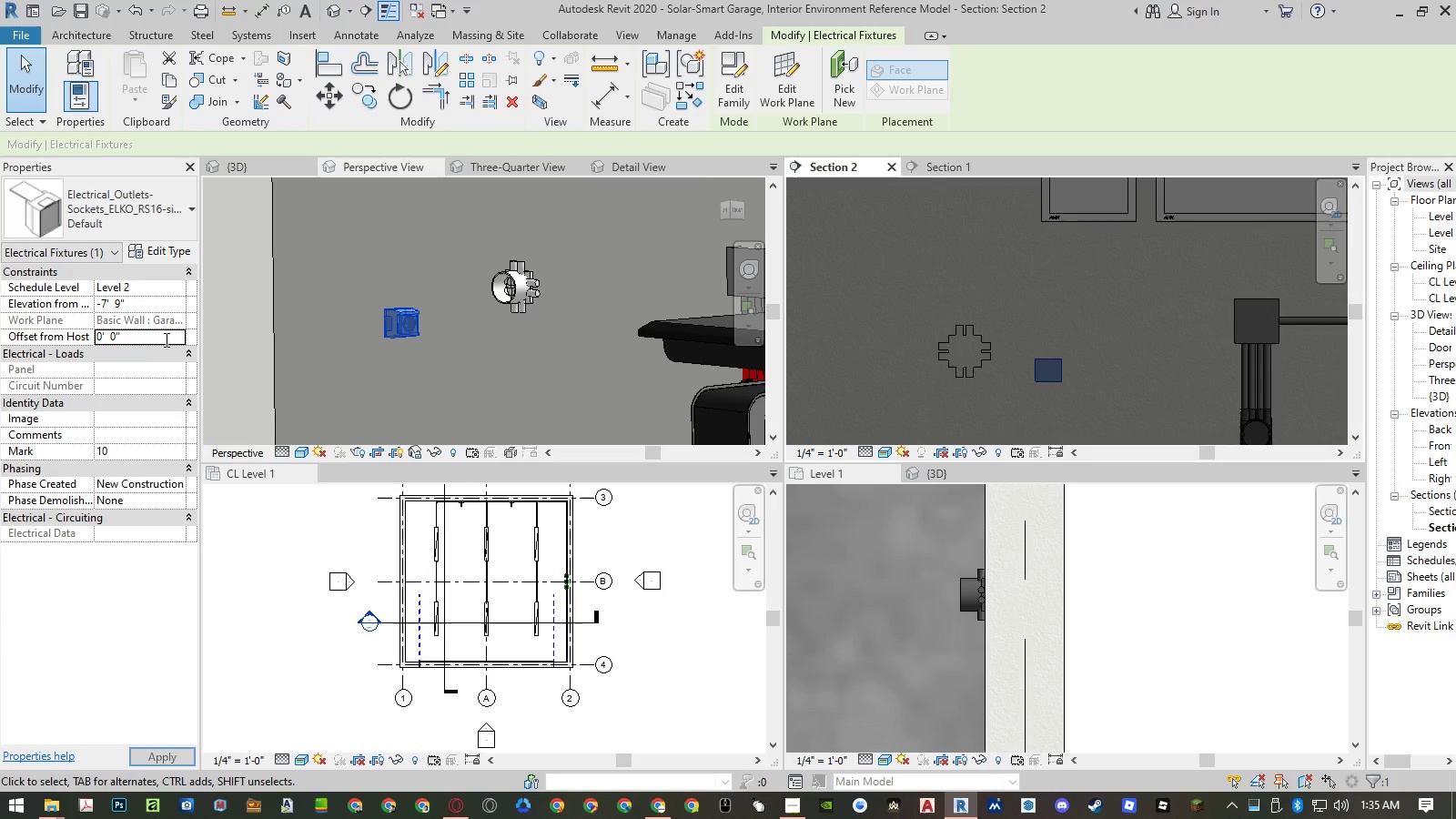 
key(NumpadEnter)
 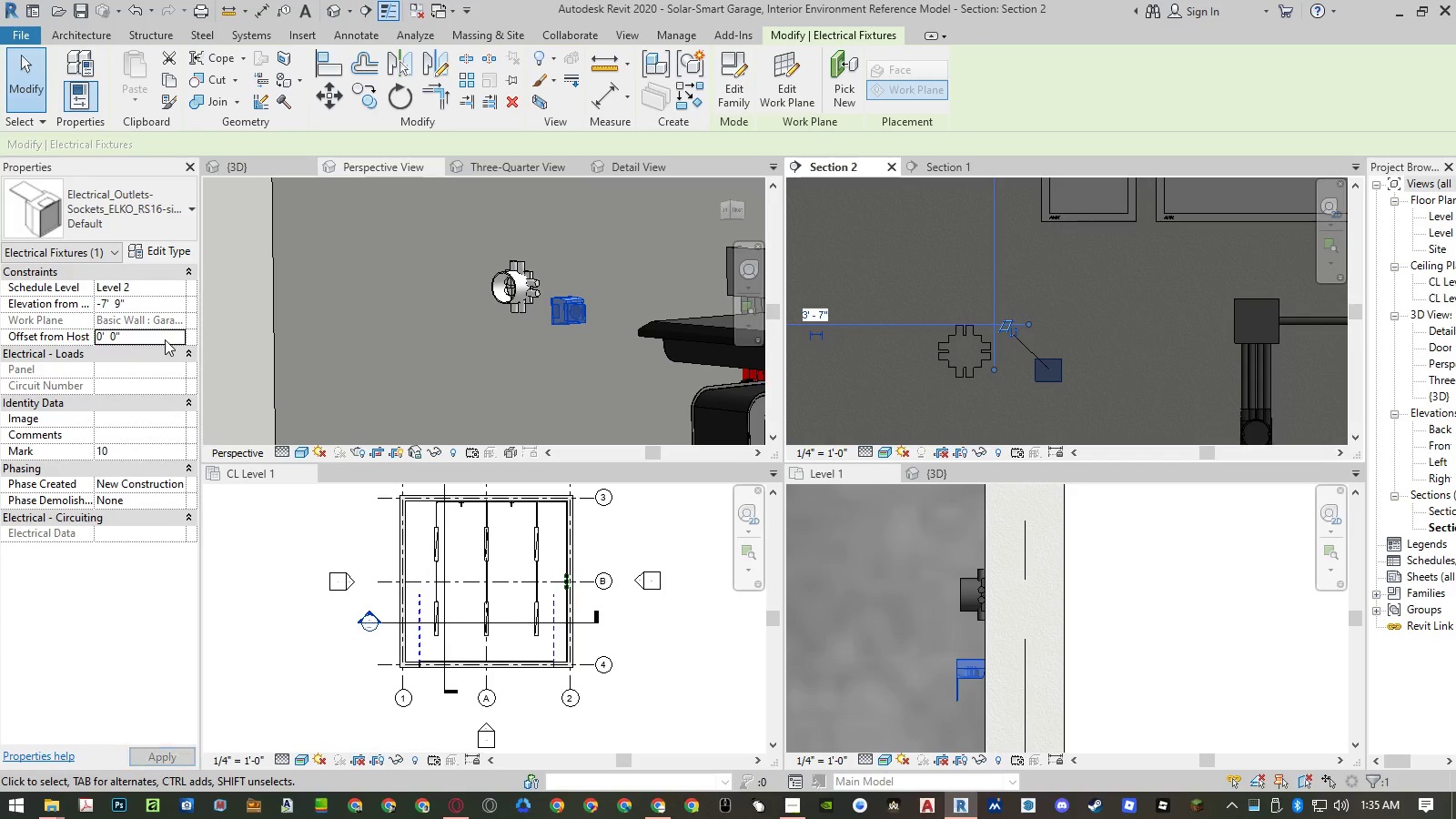 
key(Escape)
 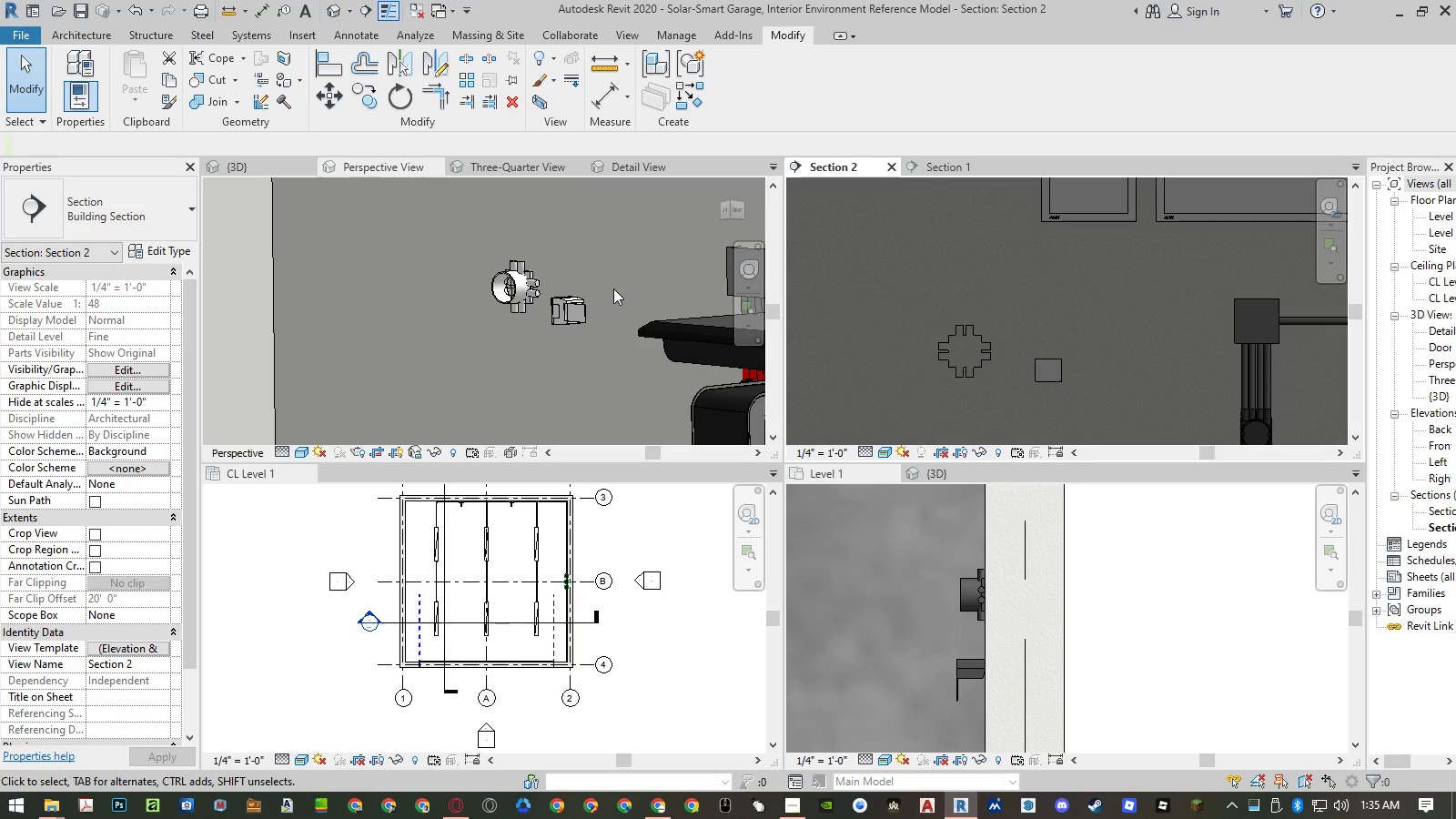 
scroll: coordinate [566, 303], scroll_direction: up, amount: 9.0
 